 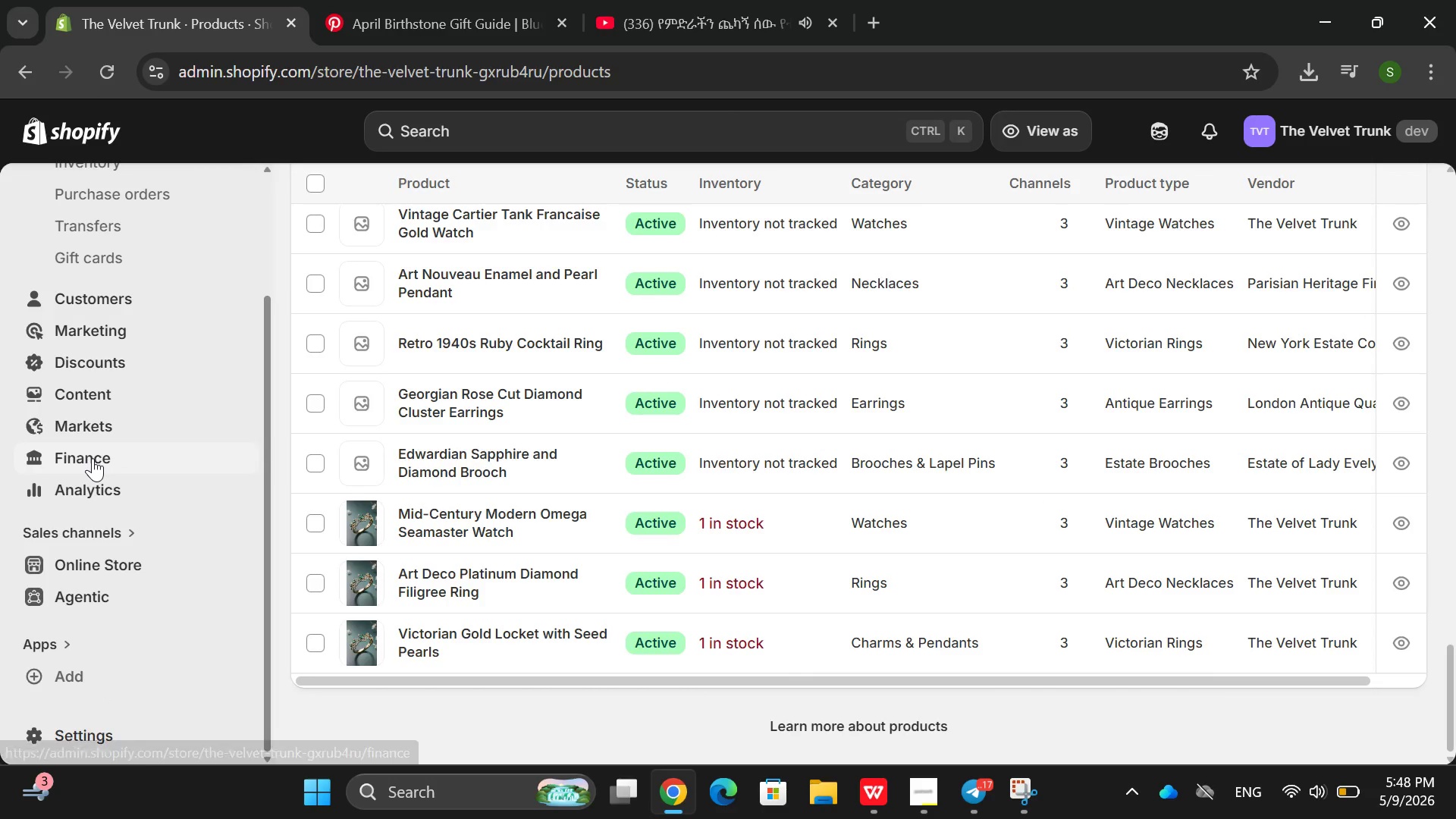 
left_click([137, 203])
 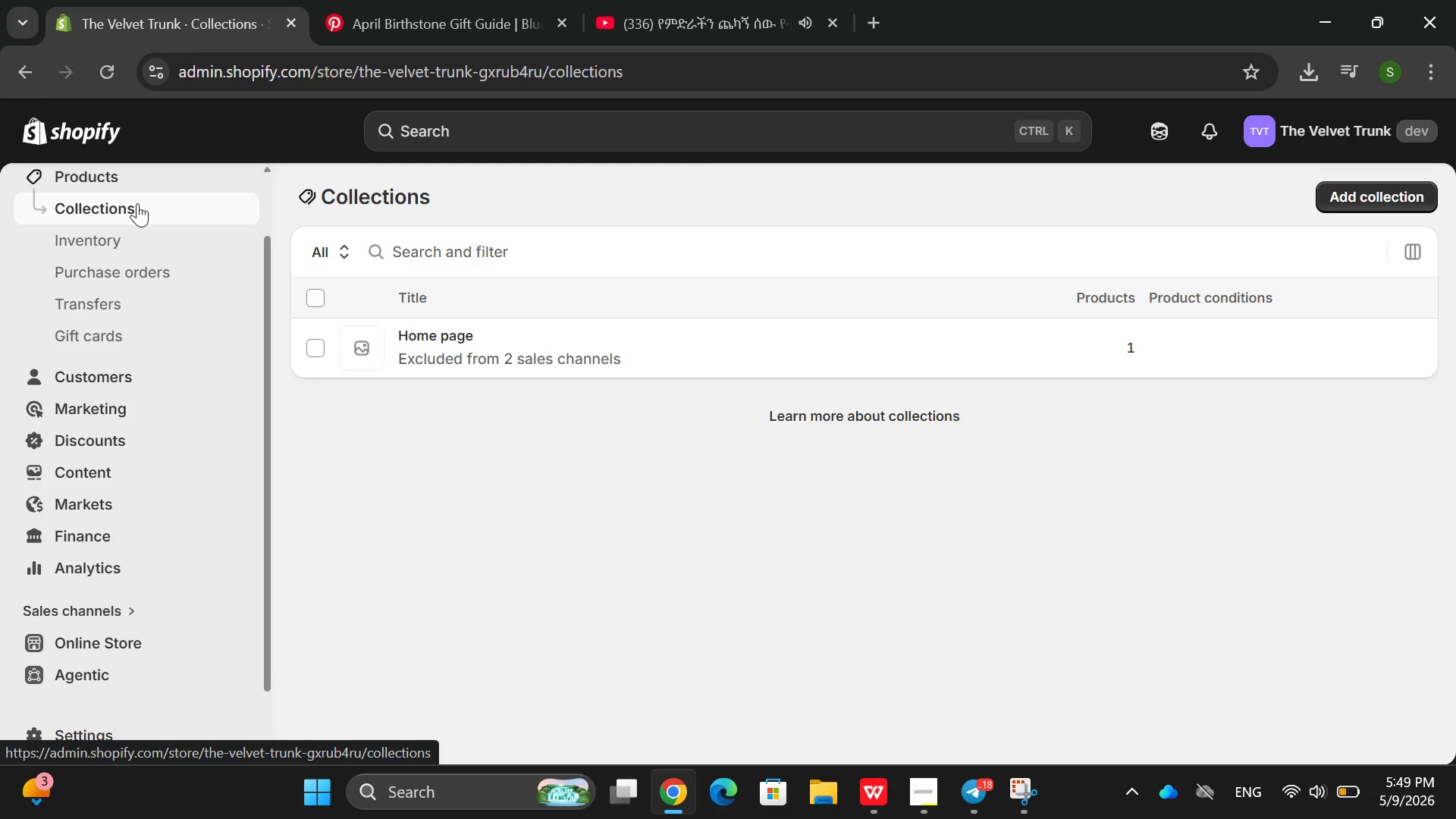 
wait(40.66)
 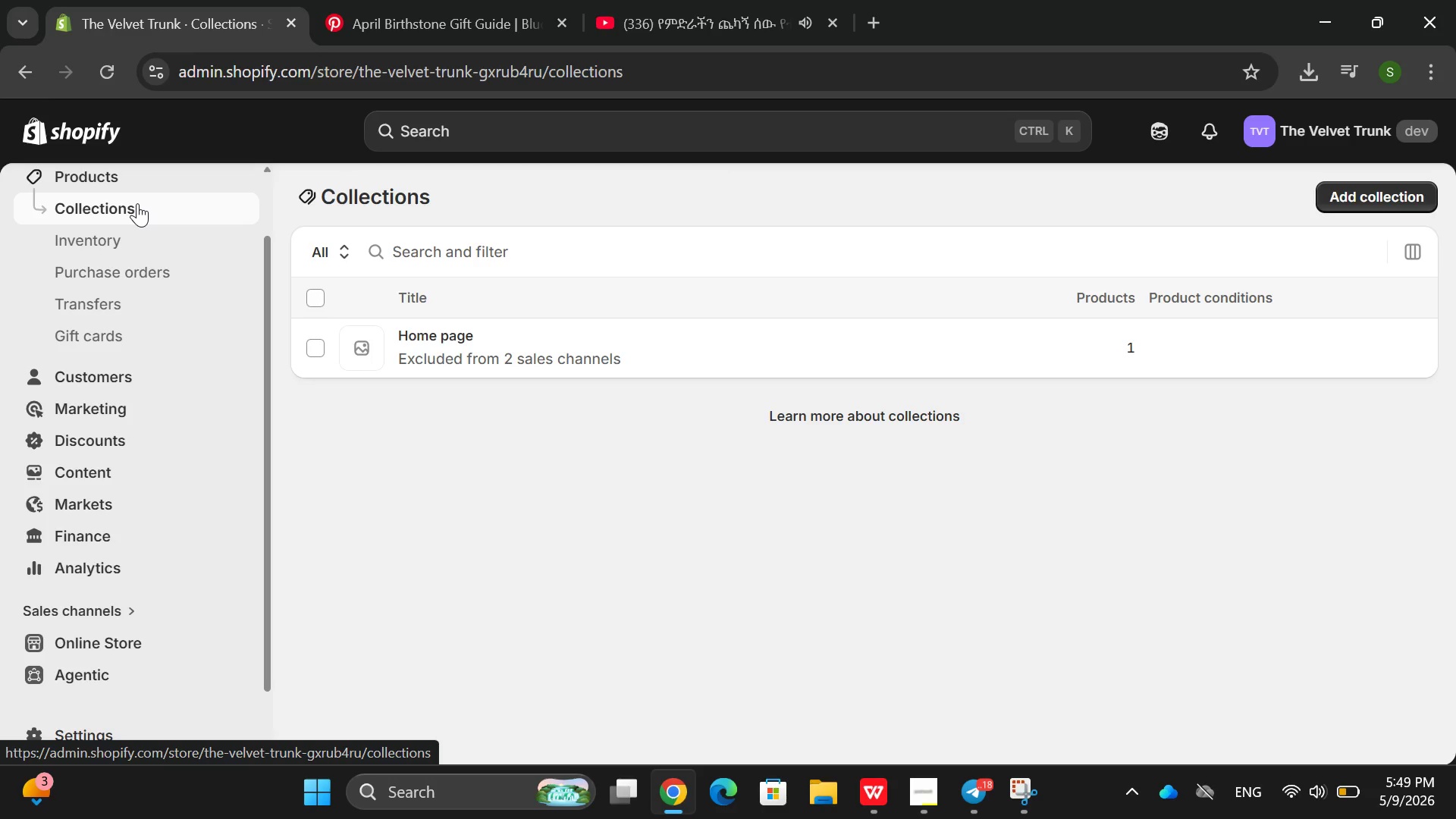 
left_click([1373, 193])
 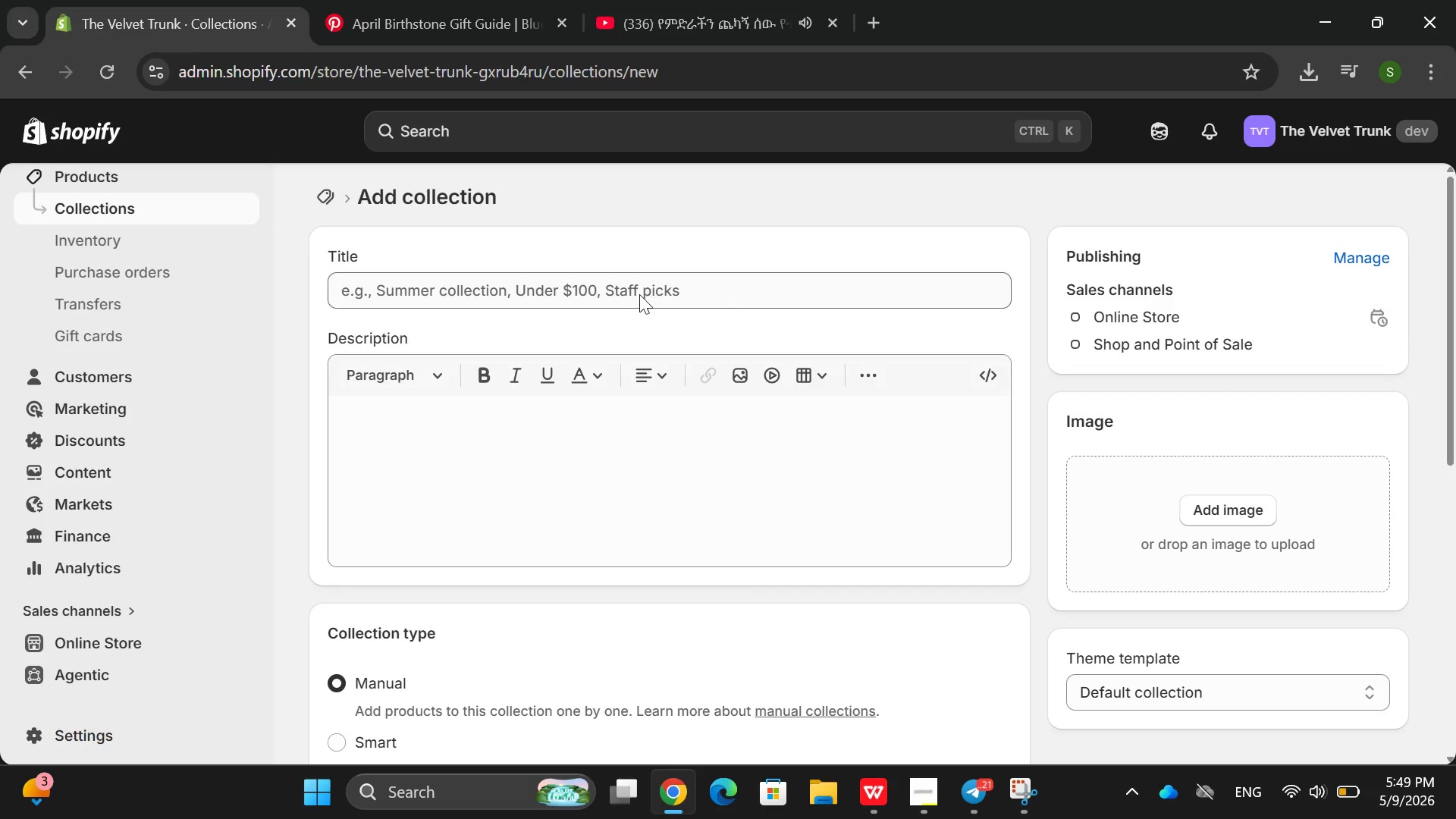 
left_click([583, 275])
 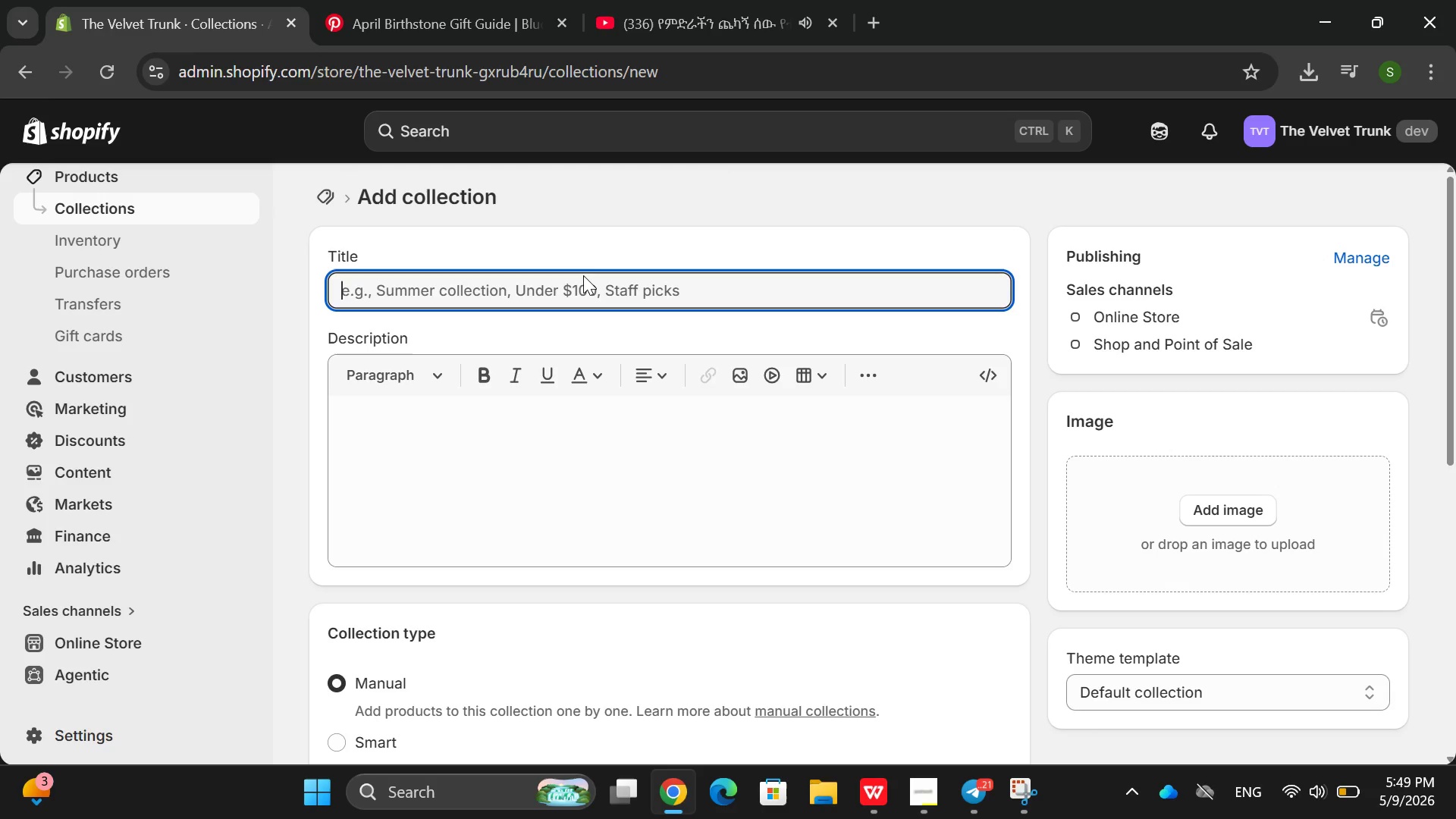 
type(Vir)
key(Backspace)
type(x)
key(Backspace)
type(cor)
key(Backspace)
key(Backspace)
type(tro)
key(Backspace)
key(Backspace)
type(orian Tinf)
key(Backspace)
key(Backspace)
key(Backspace)
key(Backspace)
type(Rings )
 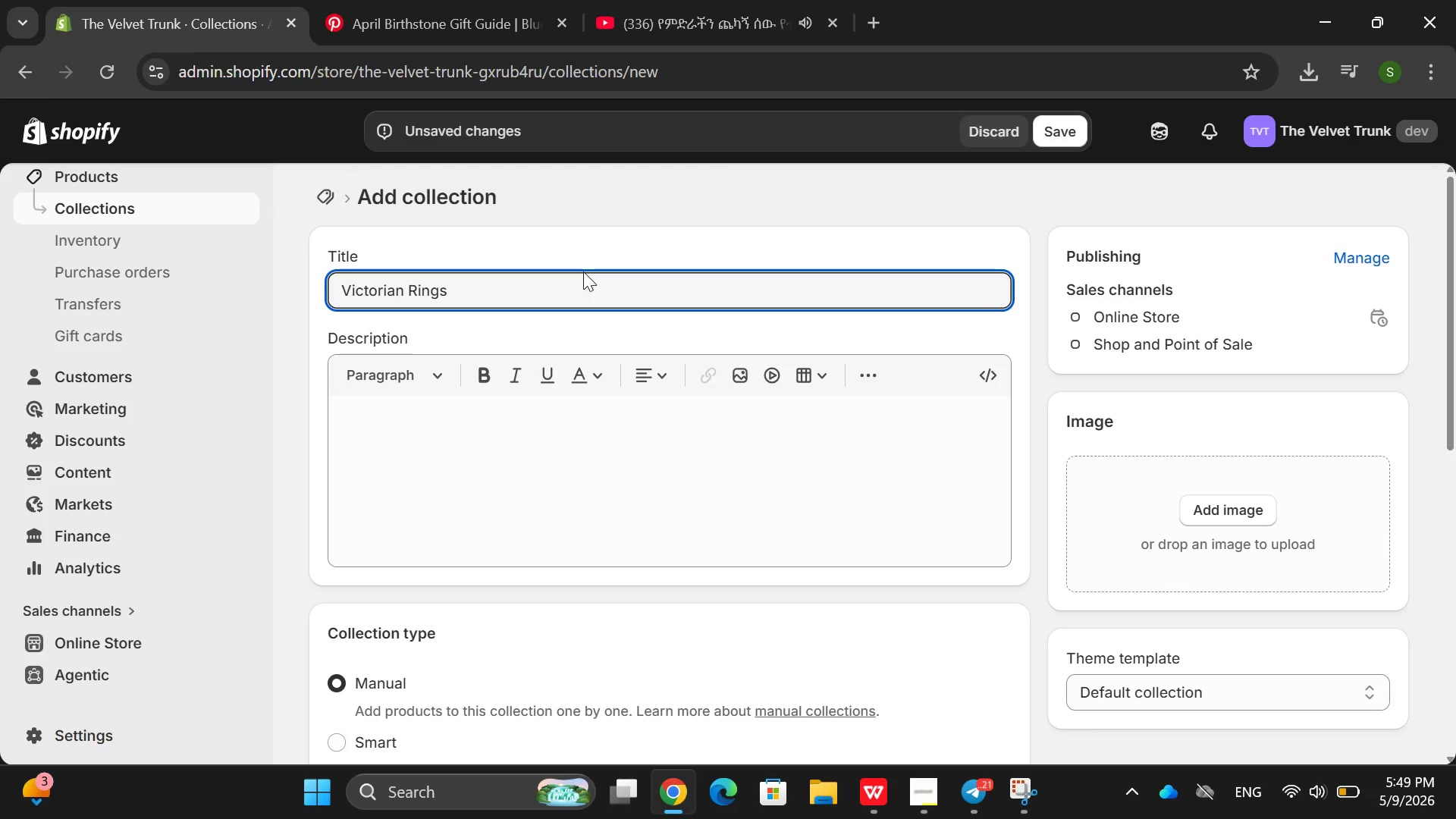 
left_click([583, 271])
 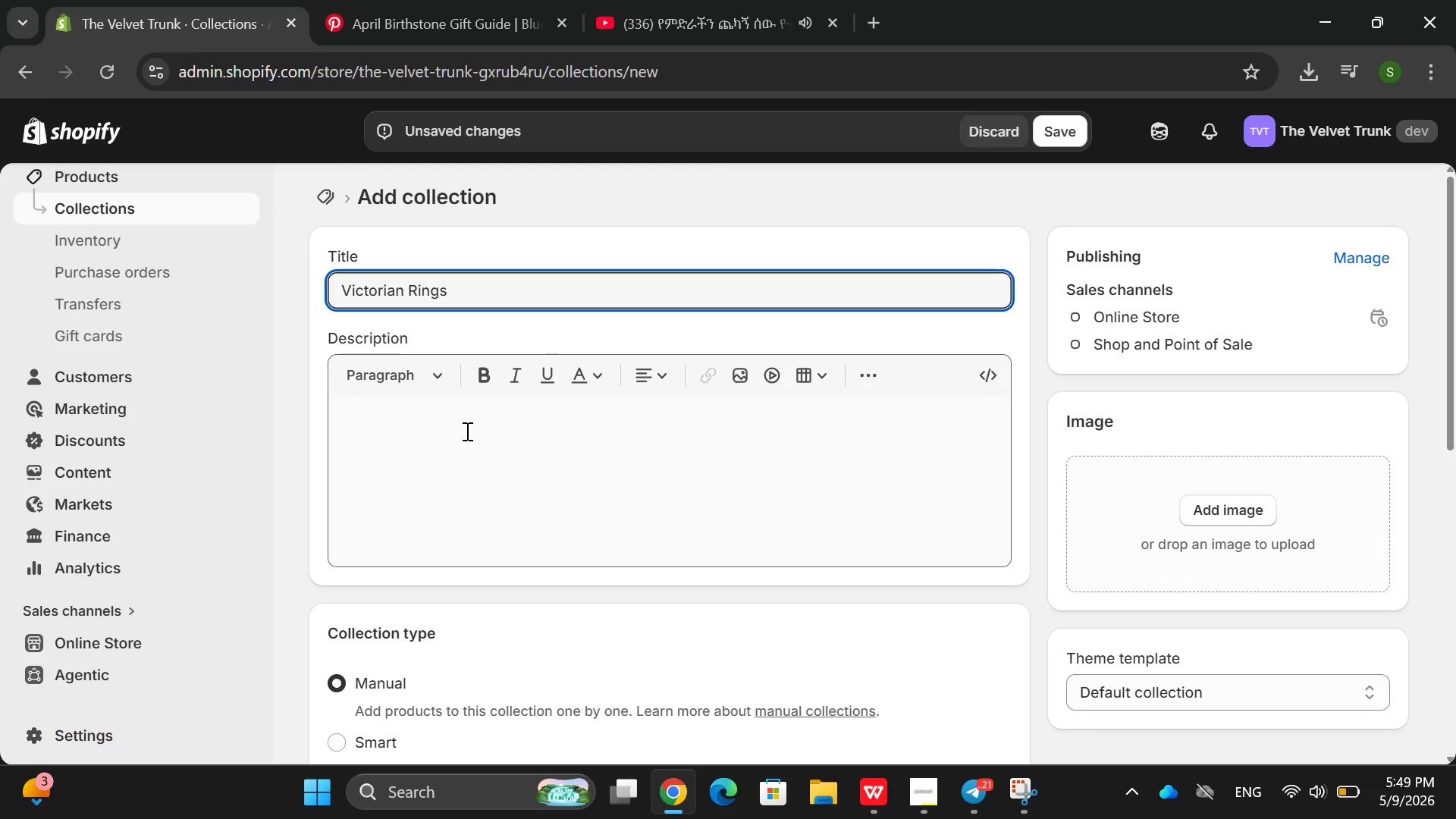 
left_click([466, 431])
 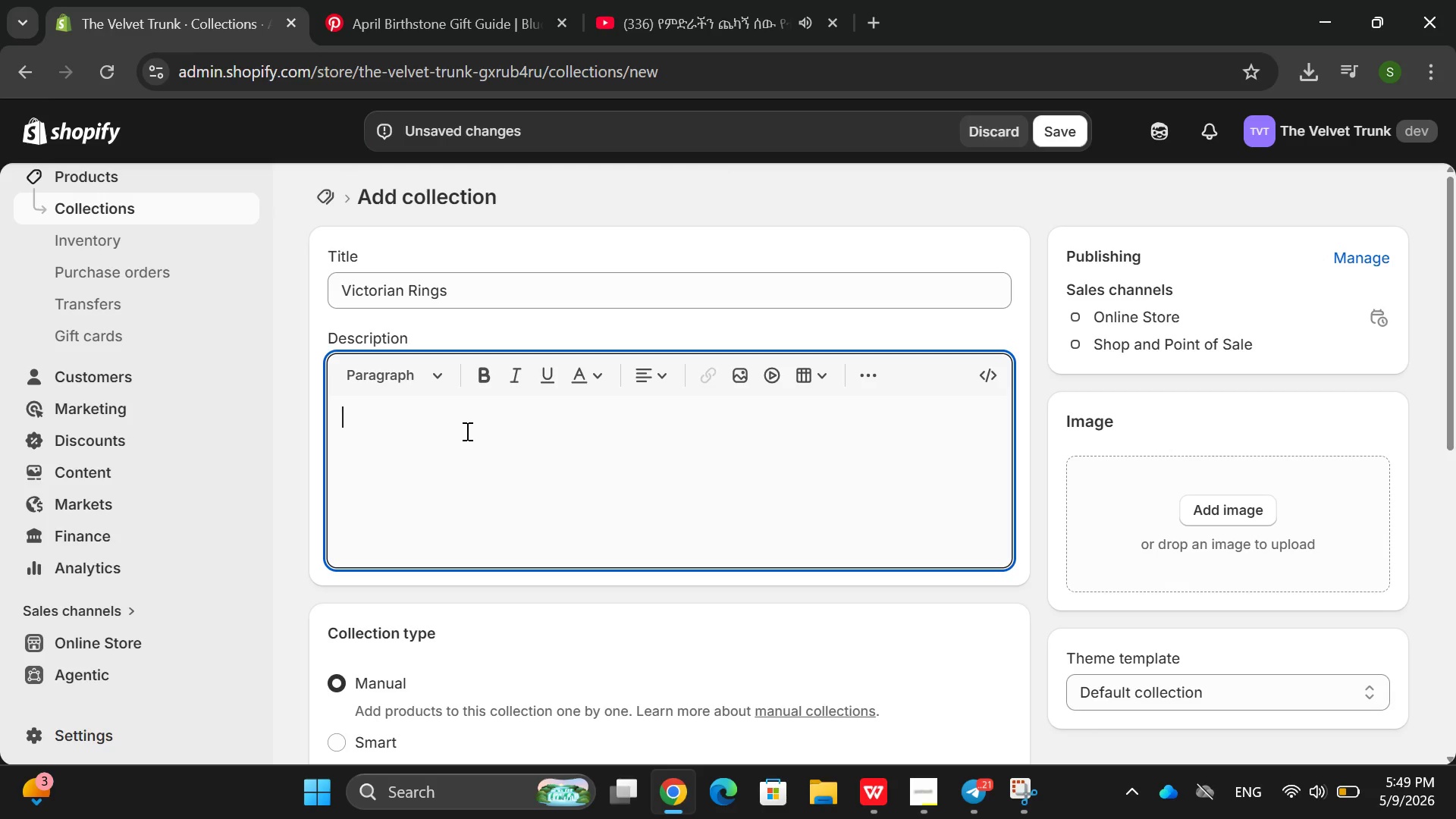 
type(Our victoruian)
key(Backspace)
key(Backspace)
key(Backspace)
key(Backspace)
type(ian )
key(Backspace)
key(Backspace)
key(Backspace)
key(Backspace)
 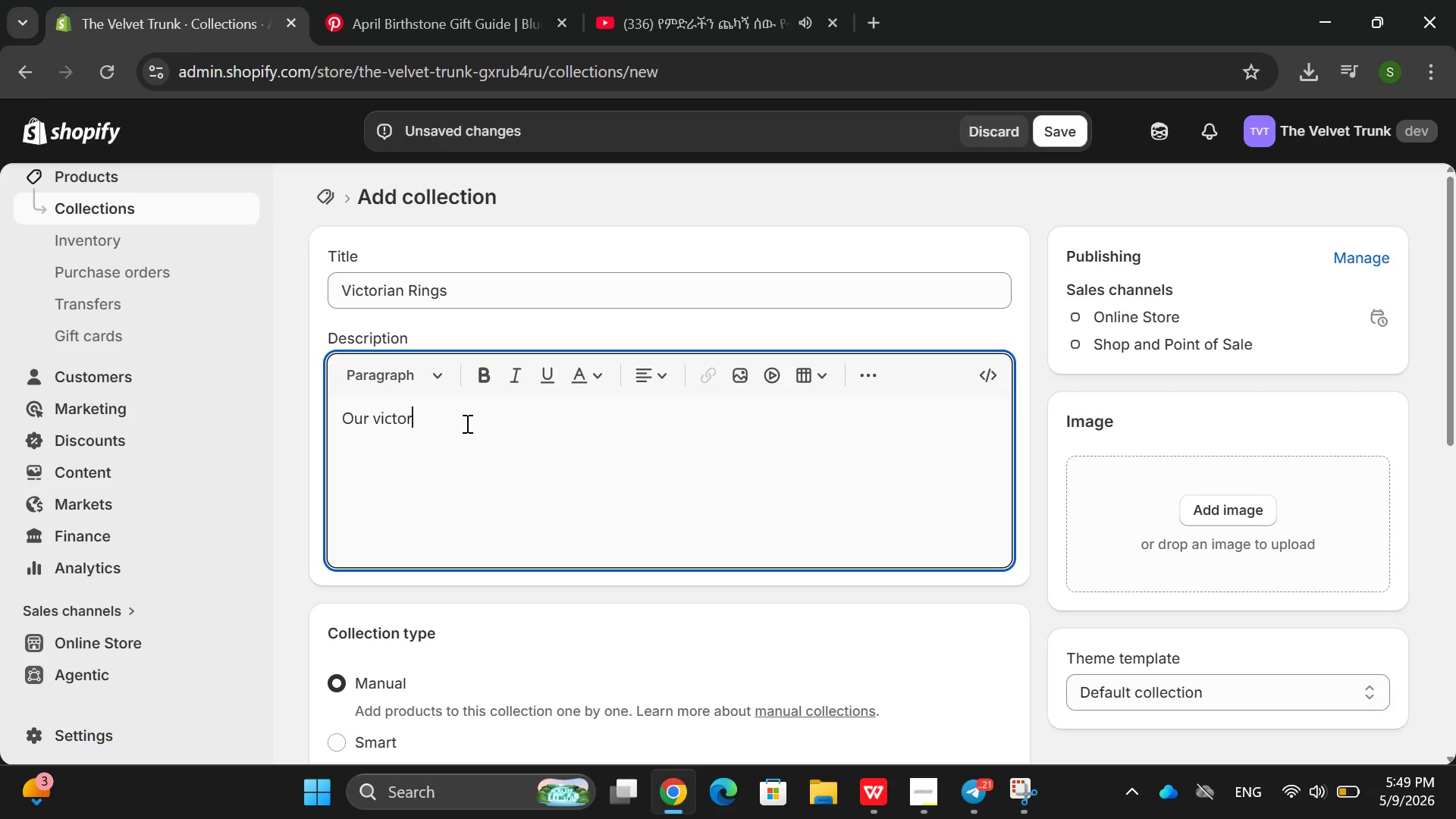 
type(r)
key(Backspace)
type(ian )
 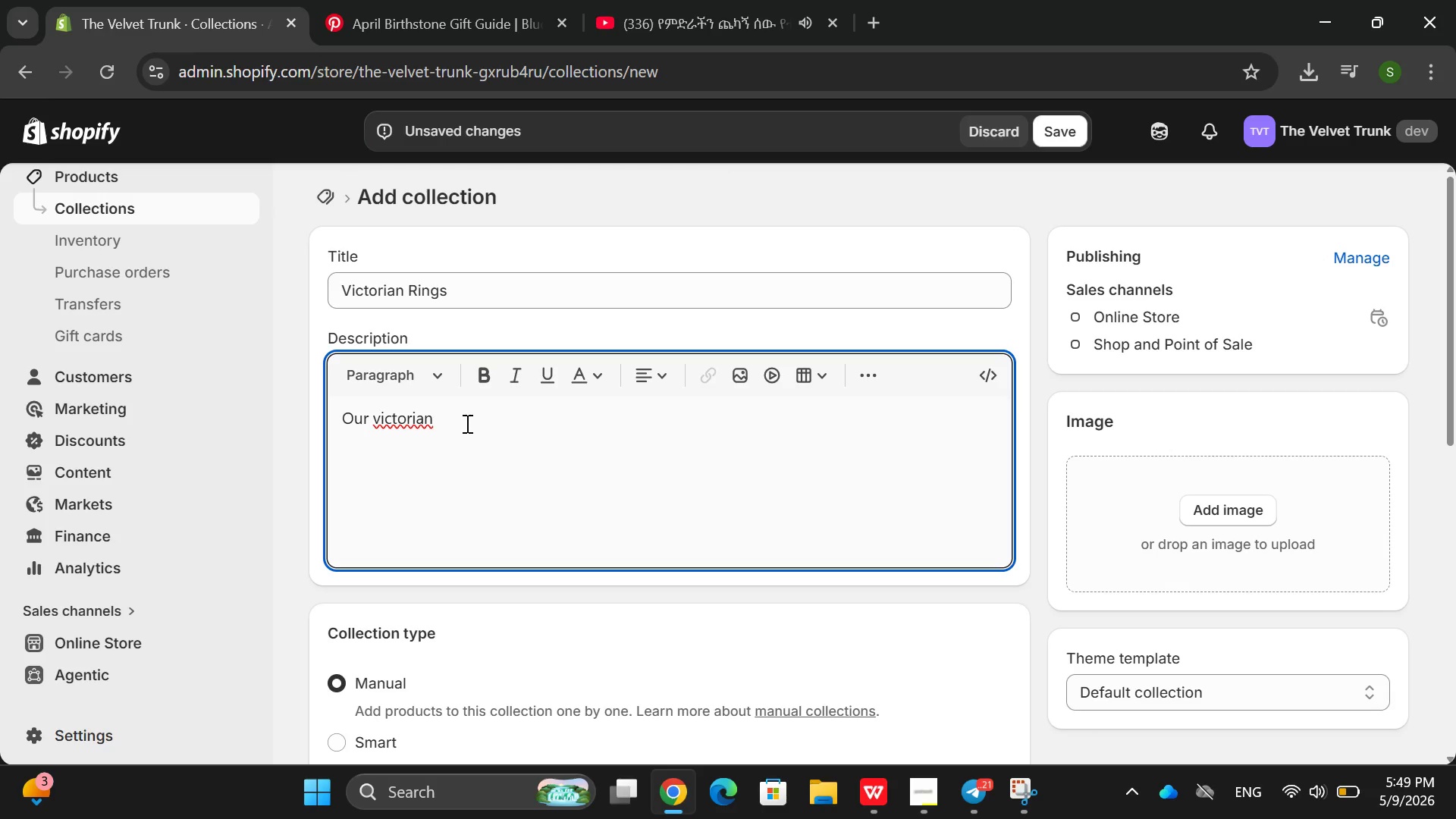 
wait(5.45)
 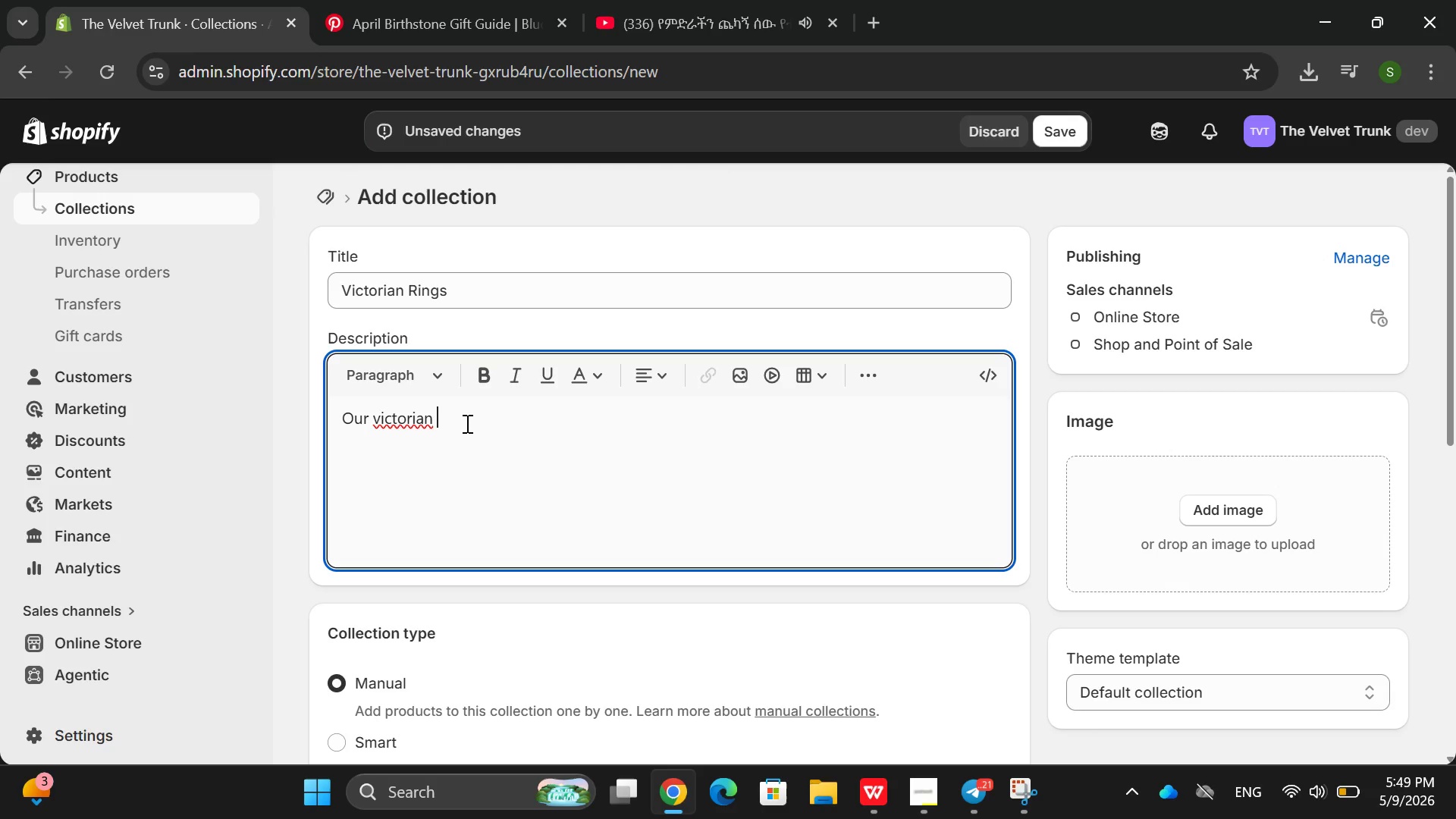 
hold_key(key=Backspace, duration=0.81)
 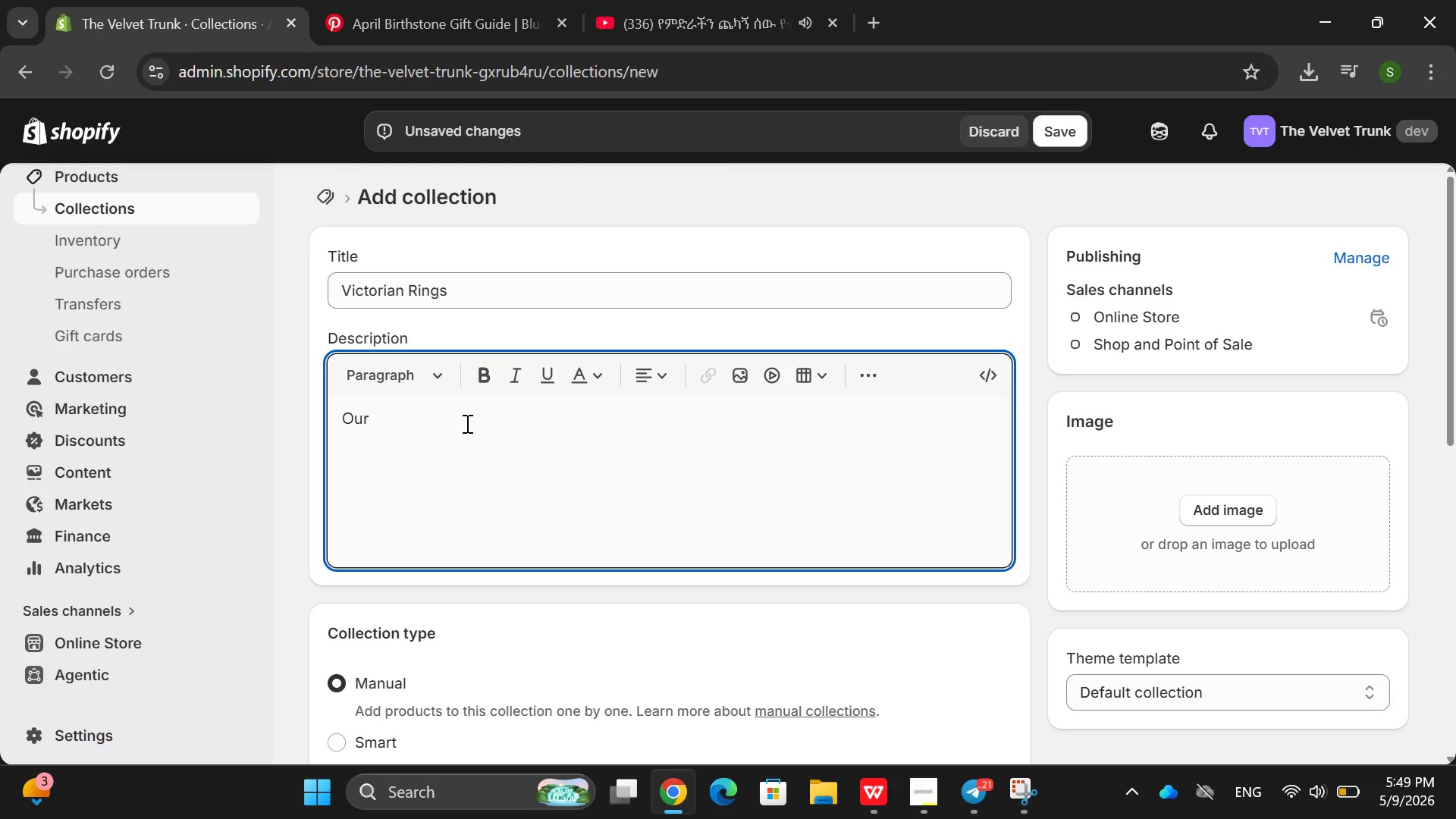 
type(Vir)
key(Backspace)
type(ctorina)
key(Backspace)
key(Backspace)
type(an rings collecton showcases )
key(Backspace)
type( the o)
key(Backspace)
type(romance and crafr)
key(Backspace)
type(tsmanship of the late 18)
key(Backspace)
type(9th cenry)
key(Backspace)
key(Backspace)
type(tut)
key(Backspace)
type(ry )
key(Backspace)
type(. From serpent coild symn)
key(Backspace)
type(boi)
key(Backspace)
type(lid)
key(Backspace)
type(sing )
 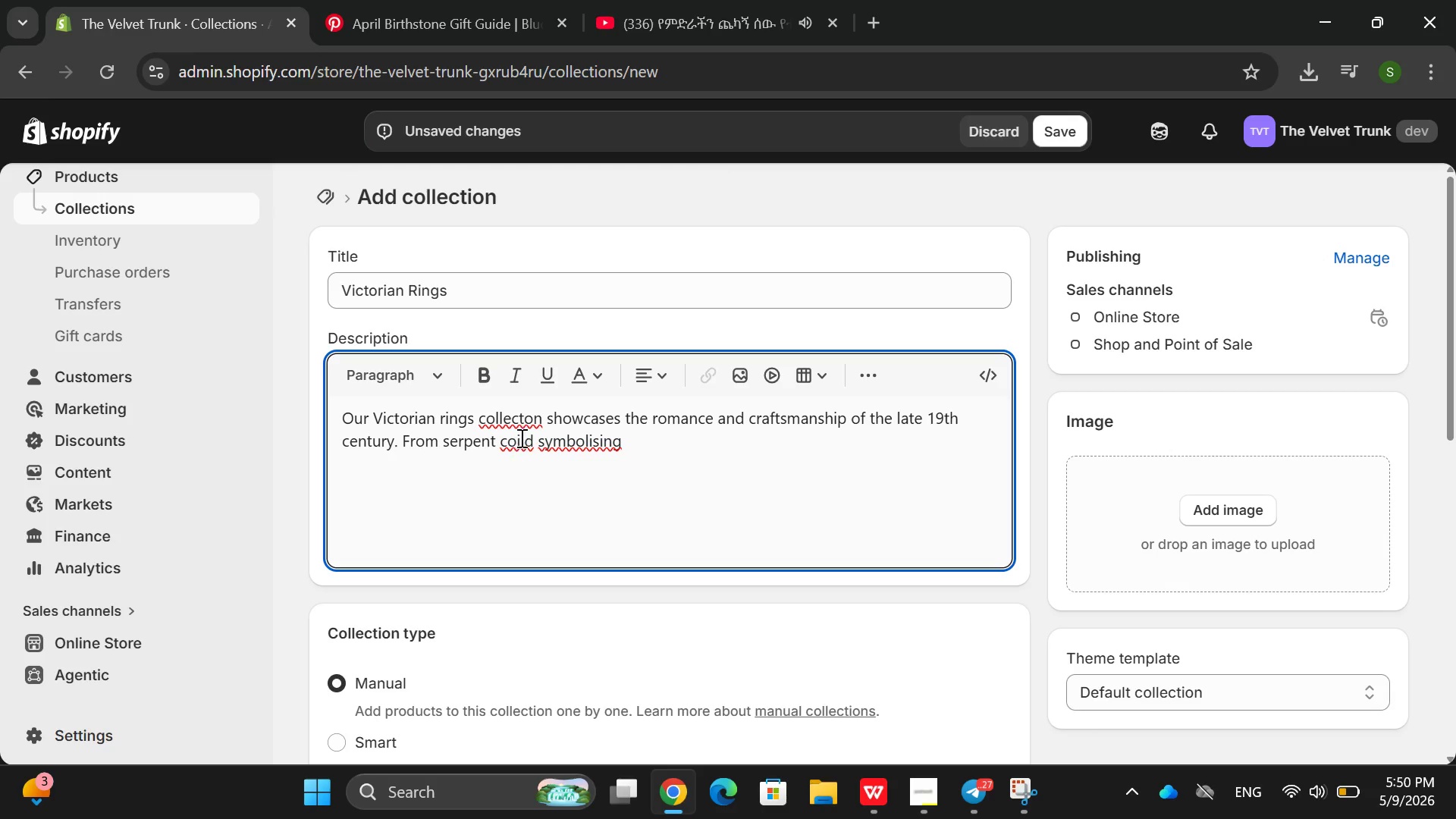 
double_click([522, 438])
 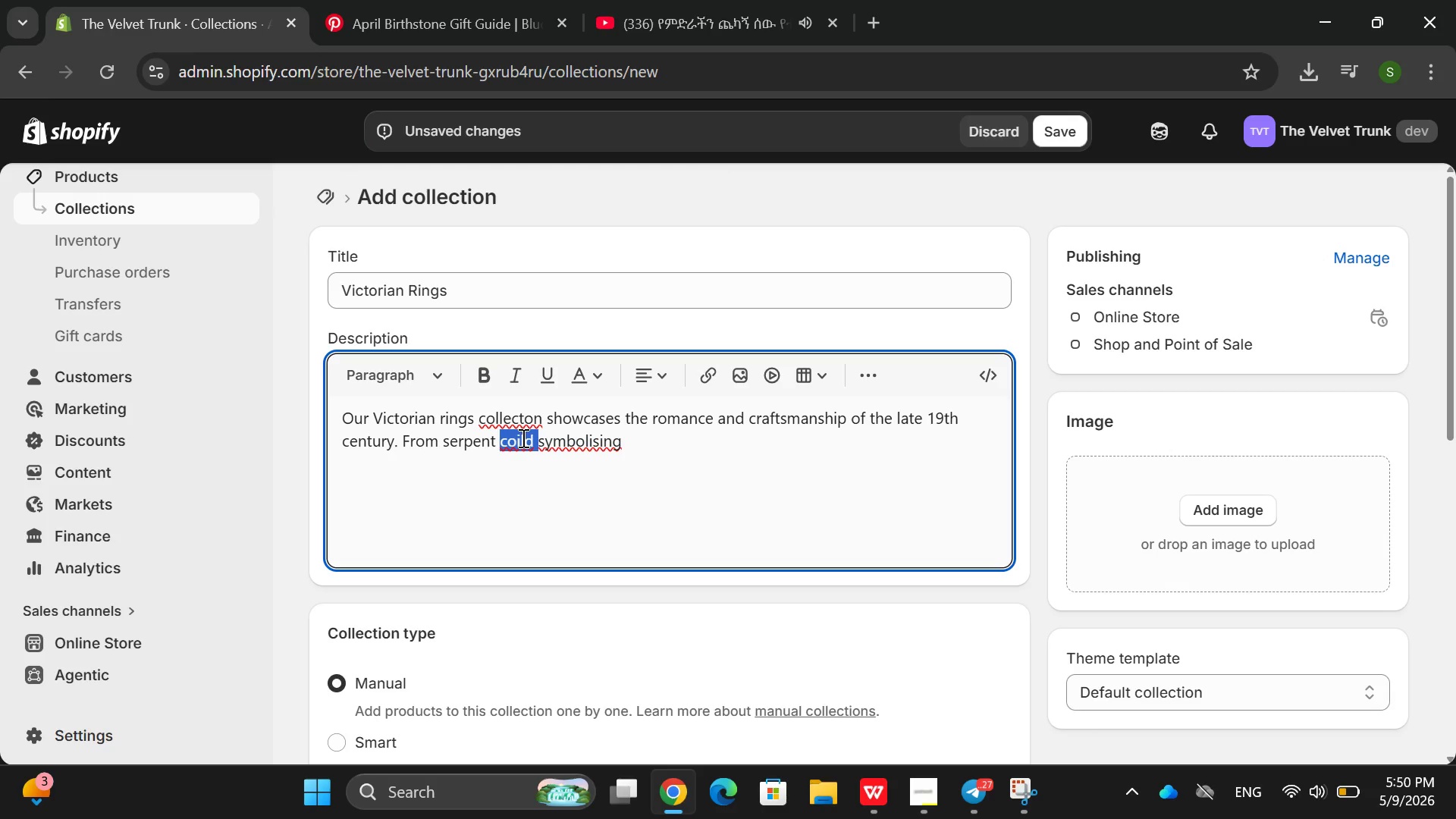 
type(coils )
key(Backspace)
key(Backspace)
type(ls )
 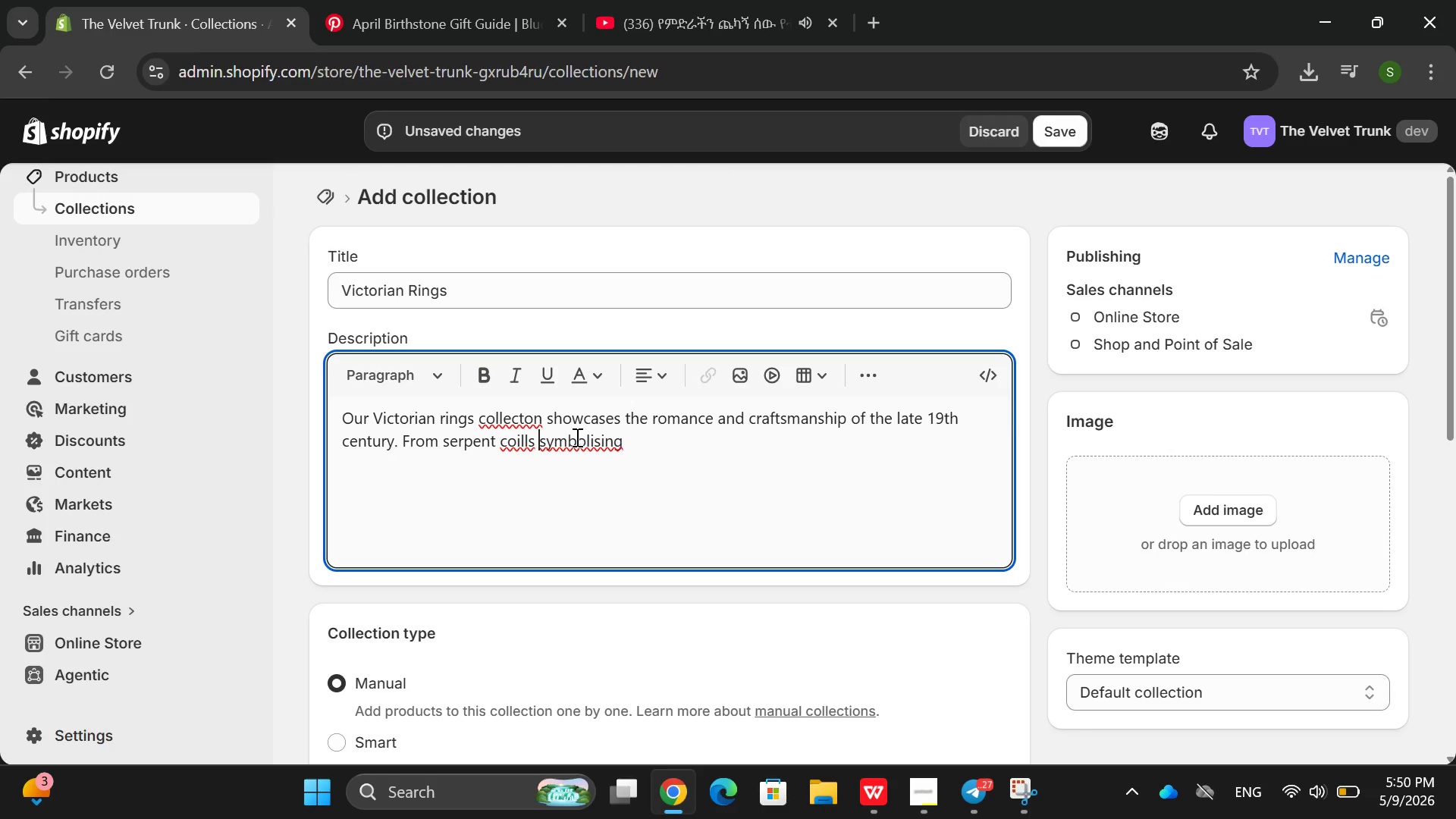 
key(Backspace)
 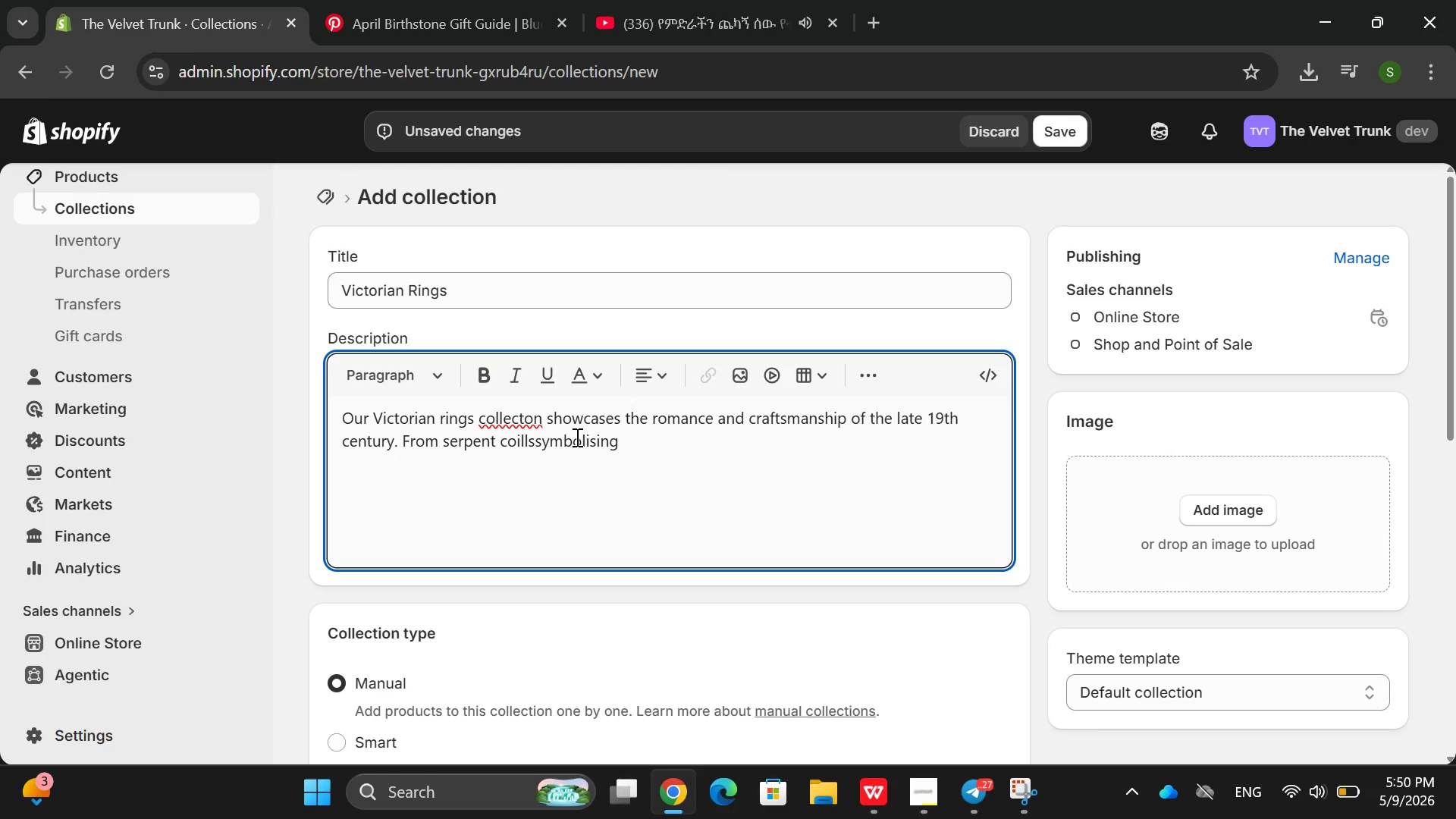 
key(Backspace)
 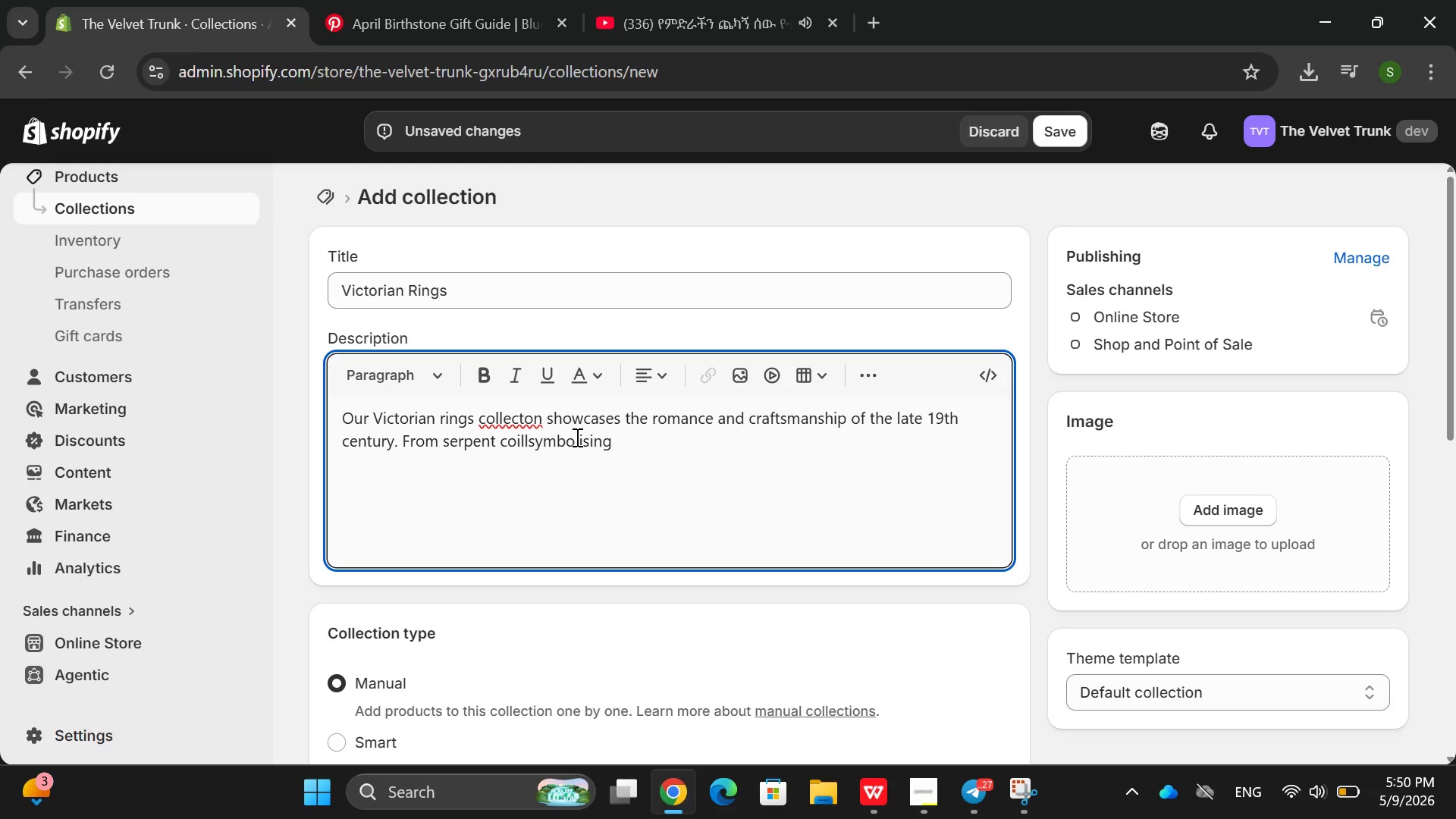 
key(Backspace)
 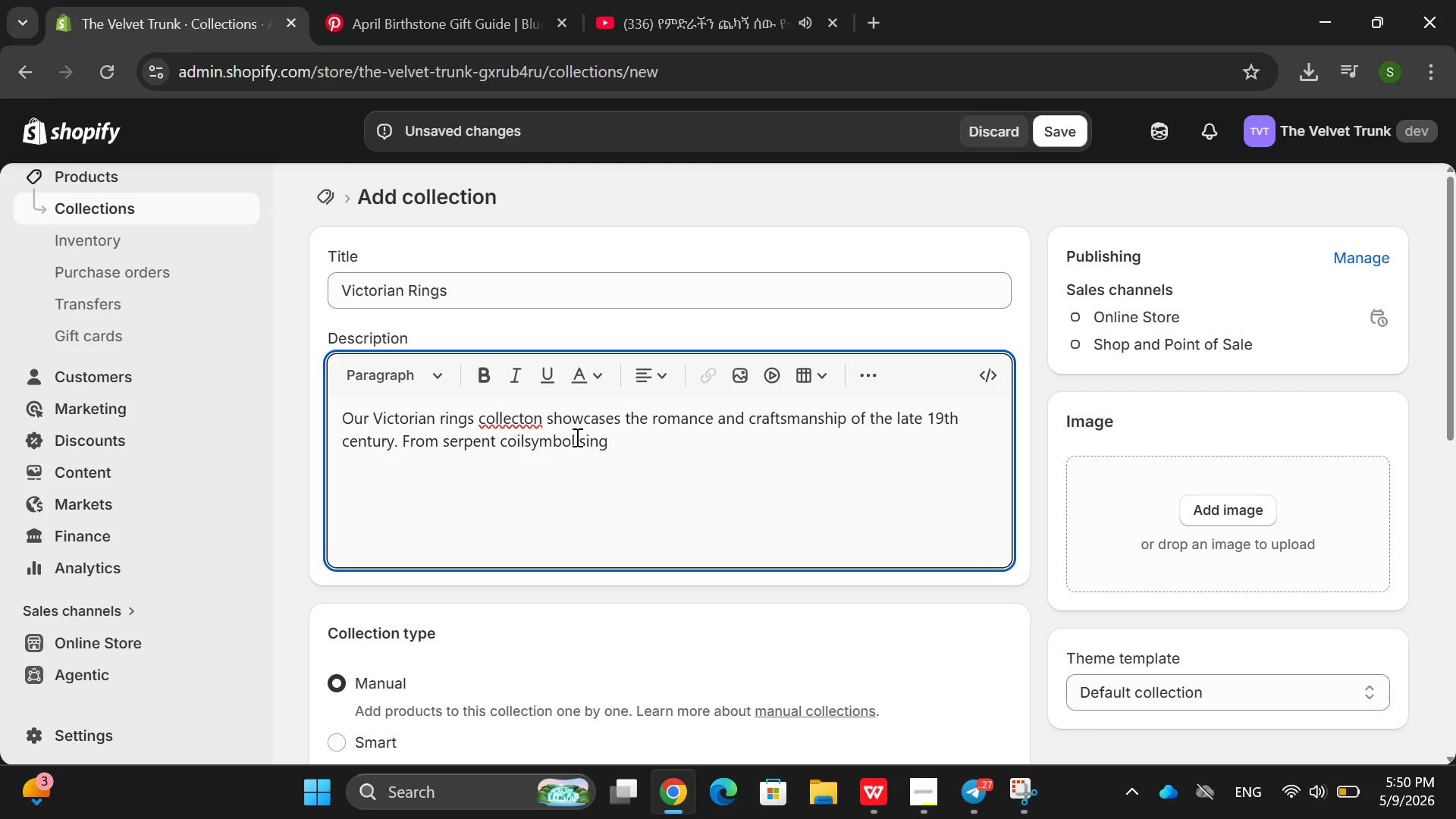 
key(S)
 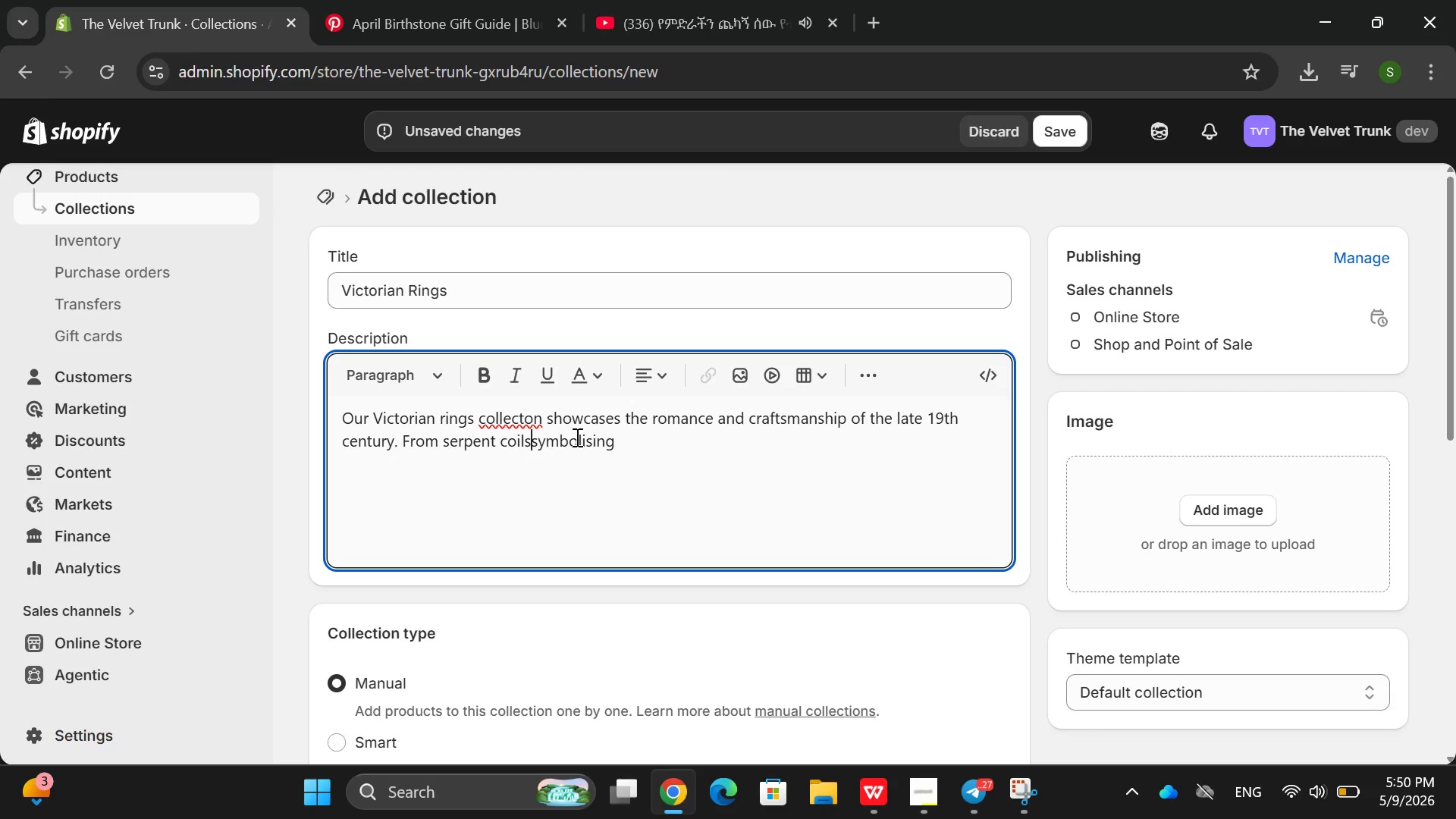 
key(Space)
 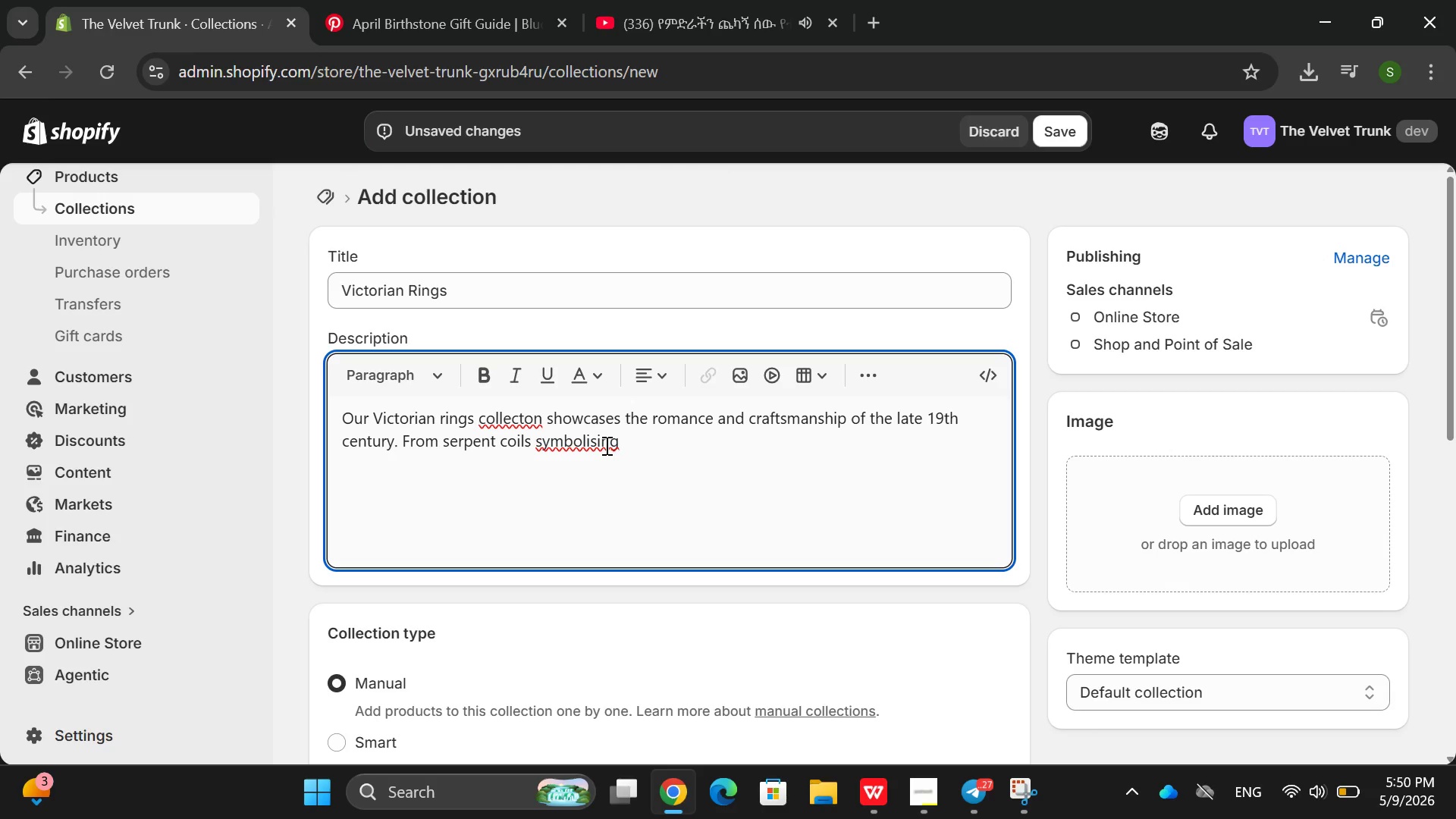 
double_click([605, 445])
 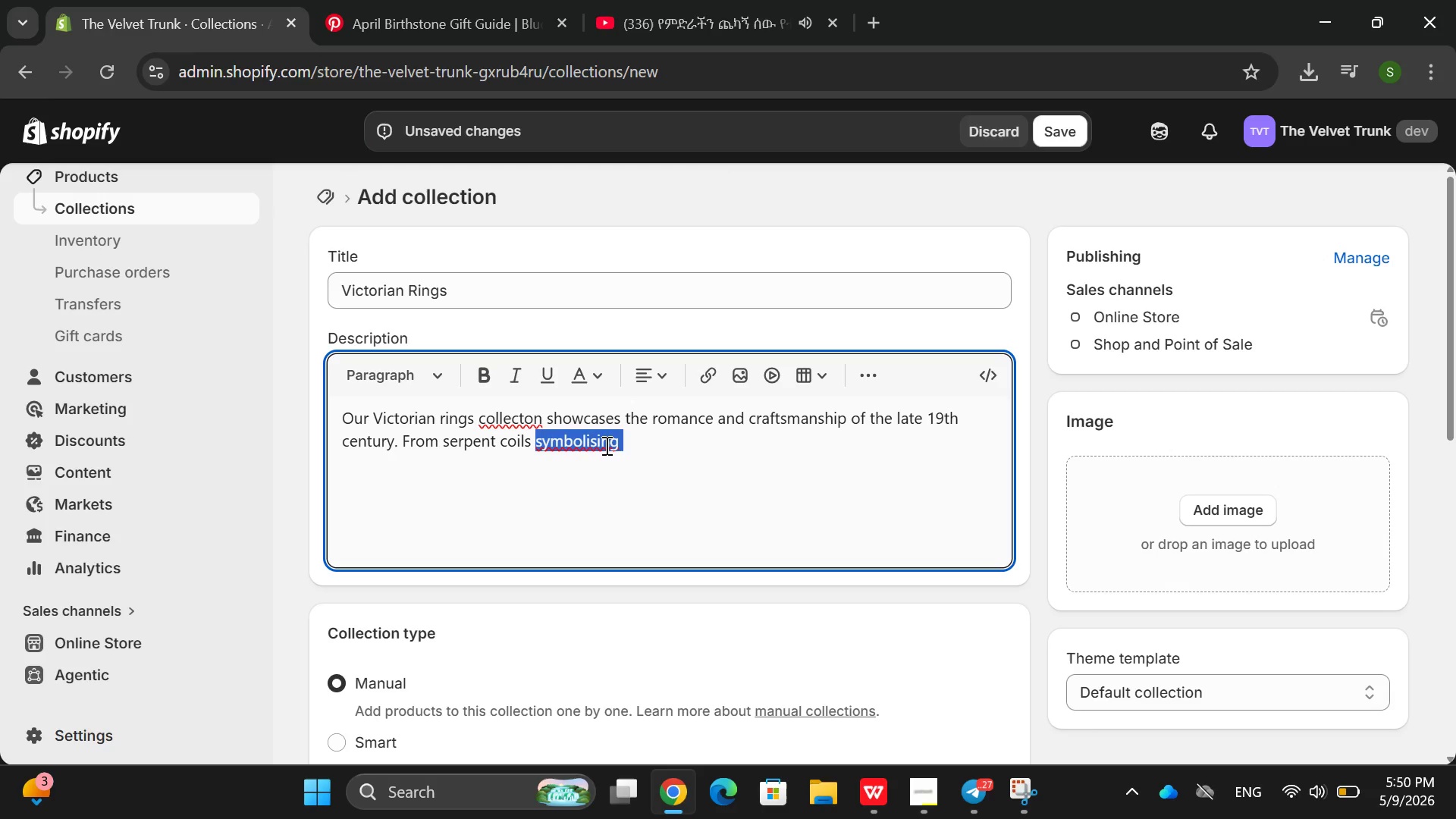 
type(Sy)
key(Backspace)
key(Backspace)
type(su)
key(Backspace)
type(ymbolising )
 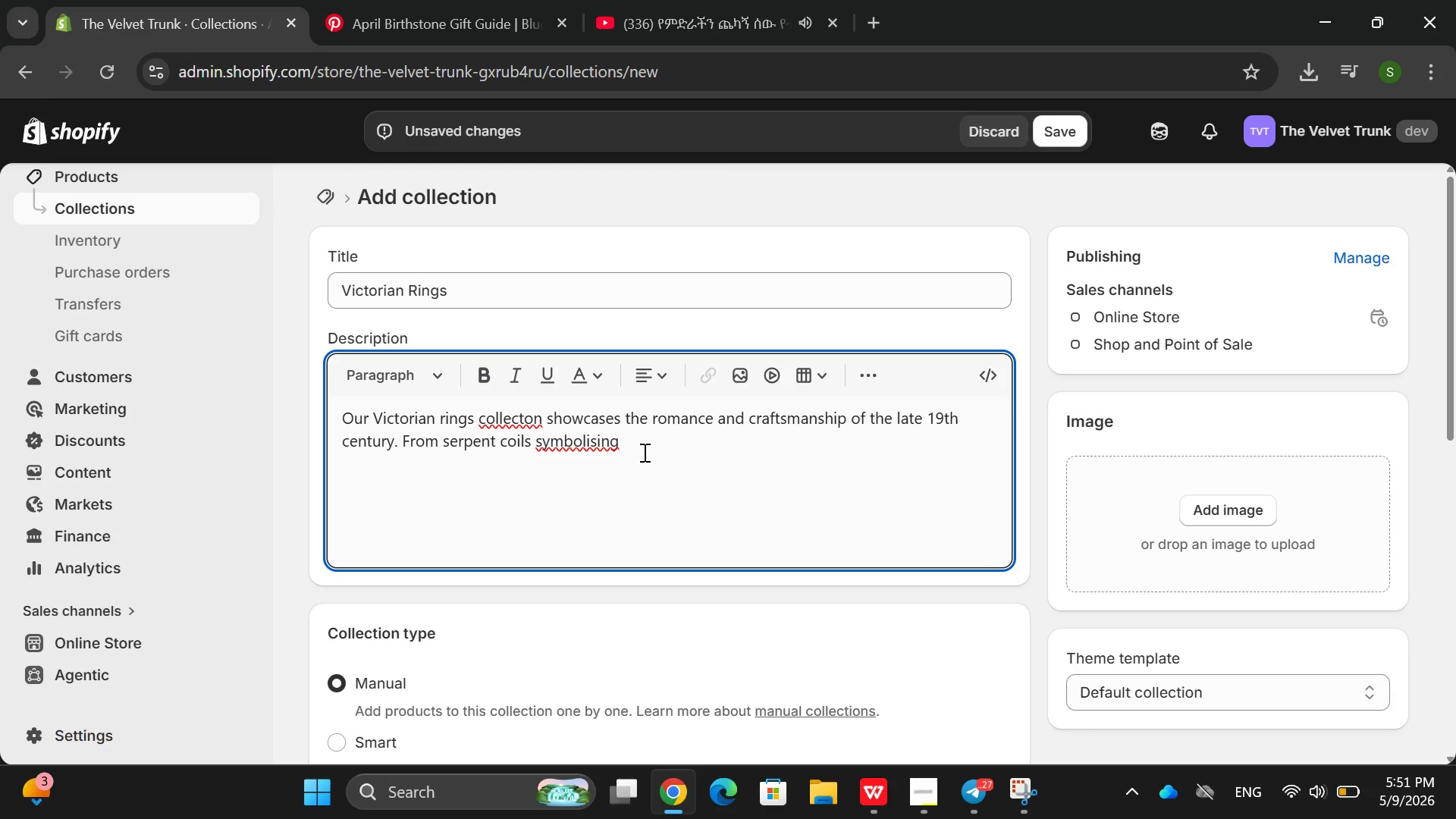 
wait(13.97)
 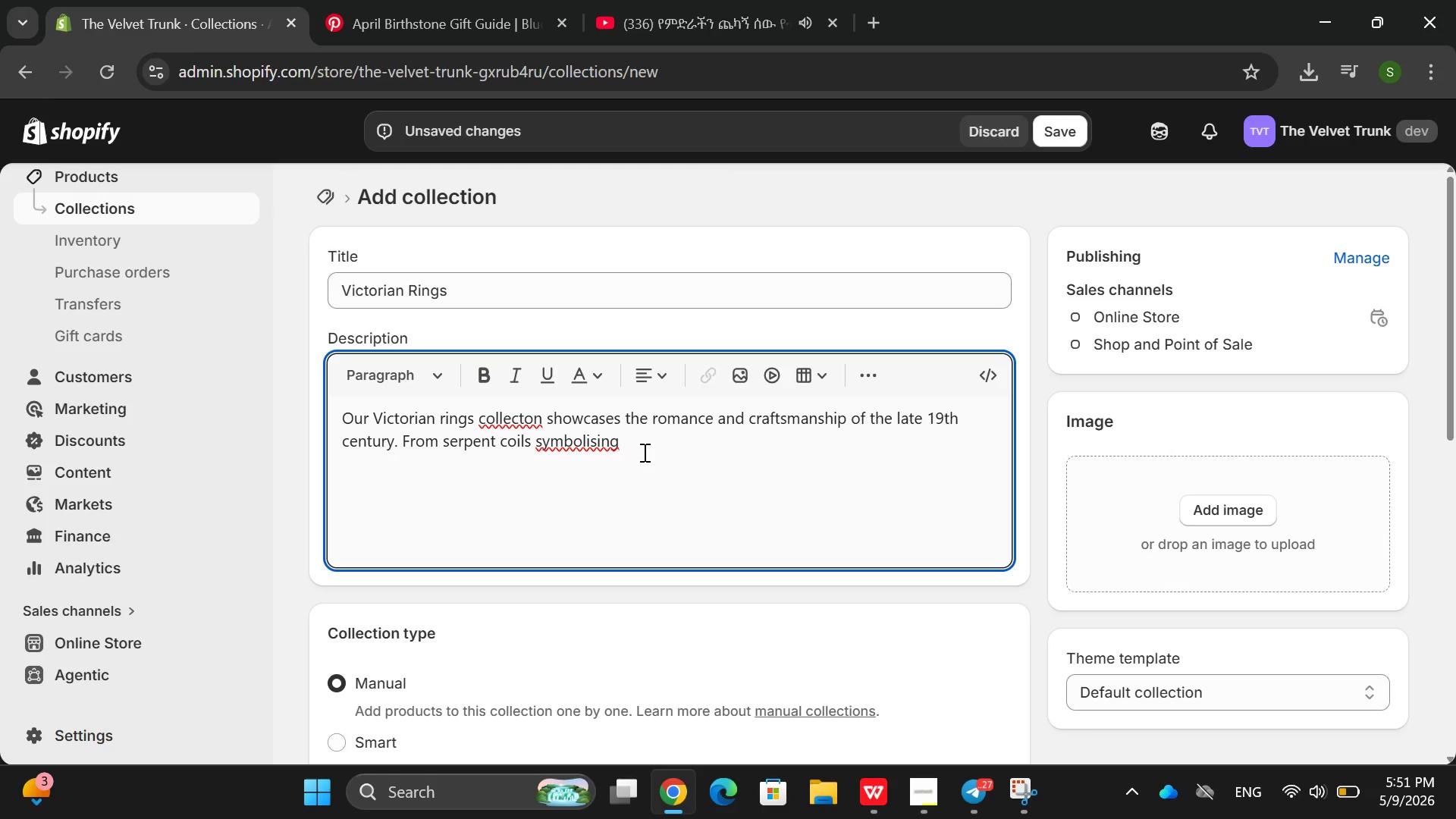 
key(Backspace)
type( ec)
key(Backspace)
type(xternal  love to Etri[Mute][Mute])
 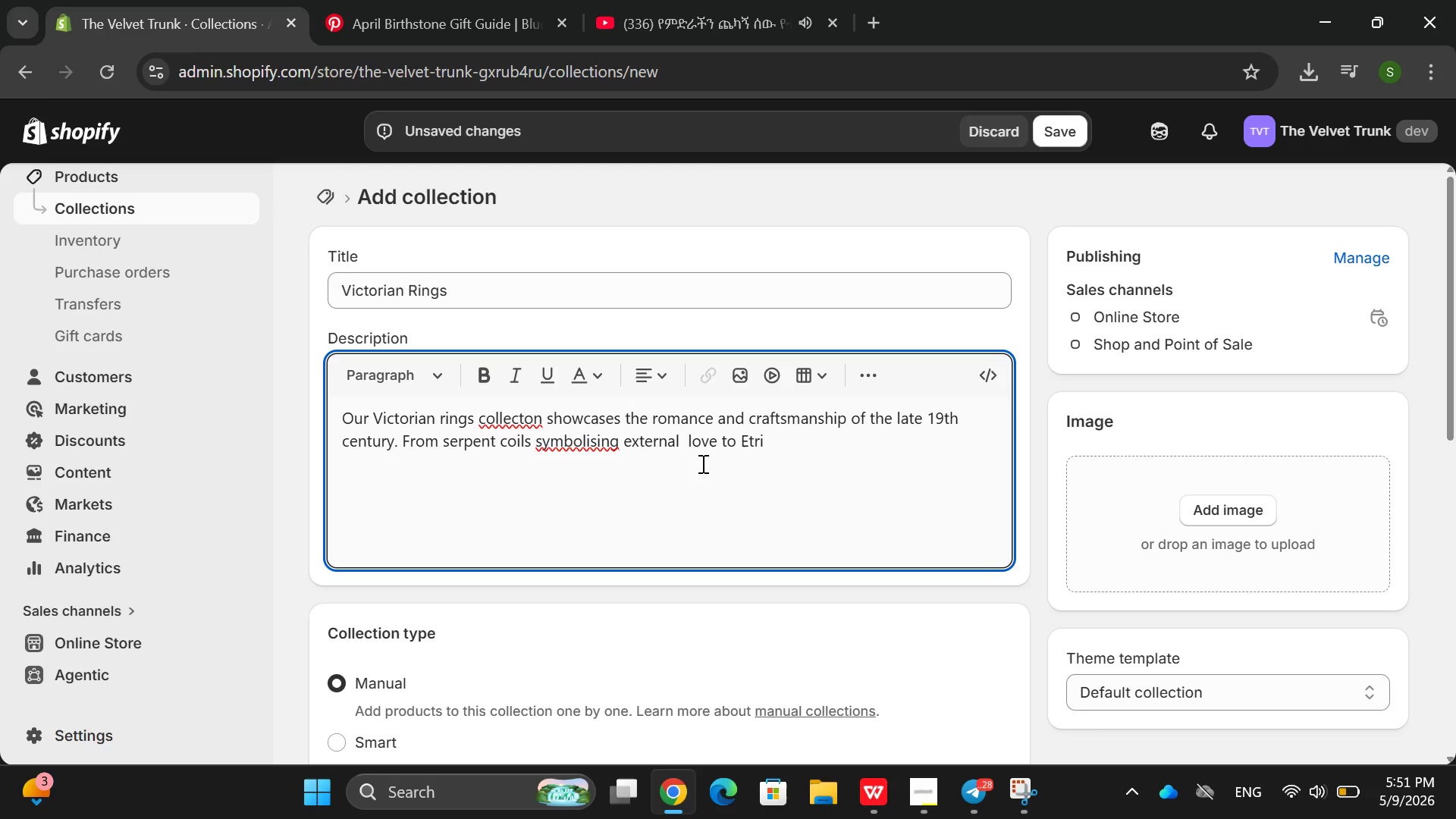 
wait(6.75)
 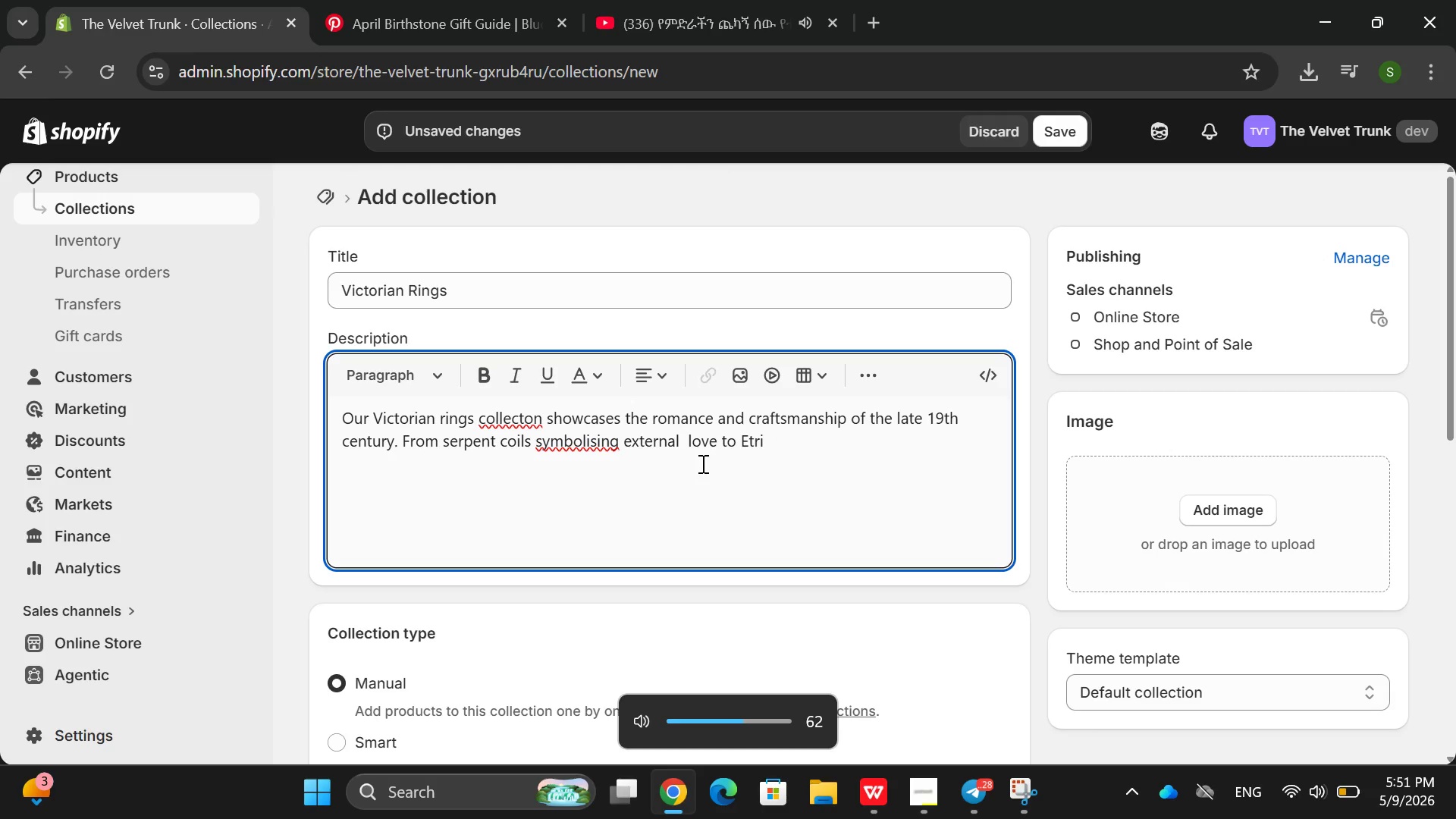 
key(Backspace)
type(usian )
key(Backspace)
key(Backspace)
key(Backspace)
key(Backspace)
type(can Revival bands wih)
key(Backspace)
type(th turquosin)
key(Backspace)
type(e )
key(Backspace)
key(Backspace)
key(Backspace)
key(Backspace)
type(se )
key(Backspace)
key(Backspace)
key(Backspace)
key(Backspace)
type(oise )
 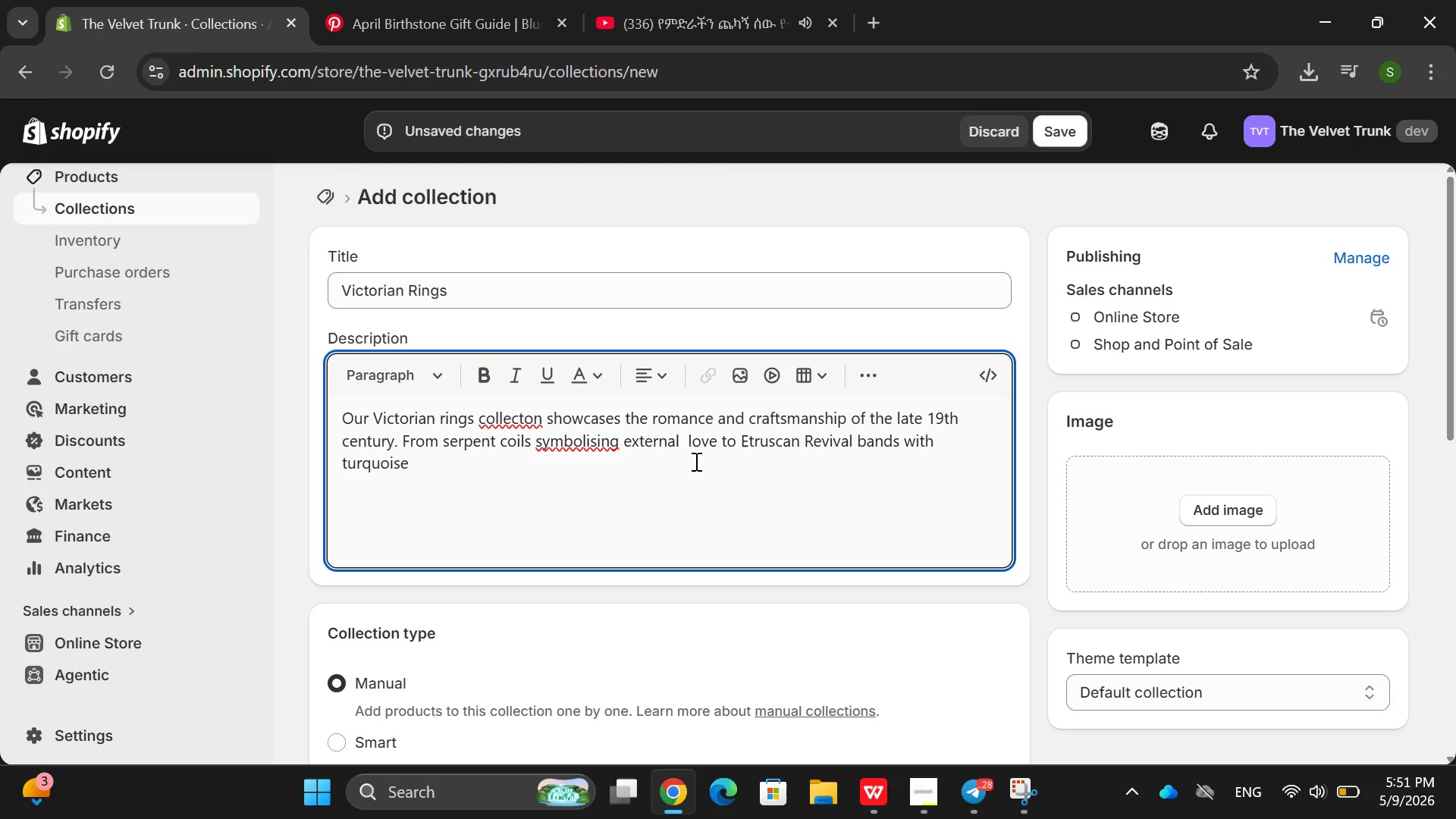 
wait(7.16)
 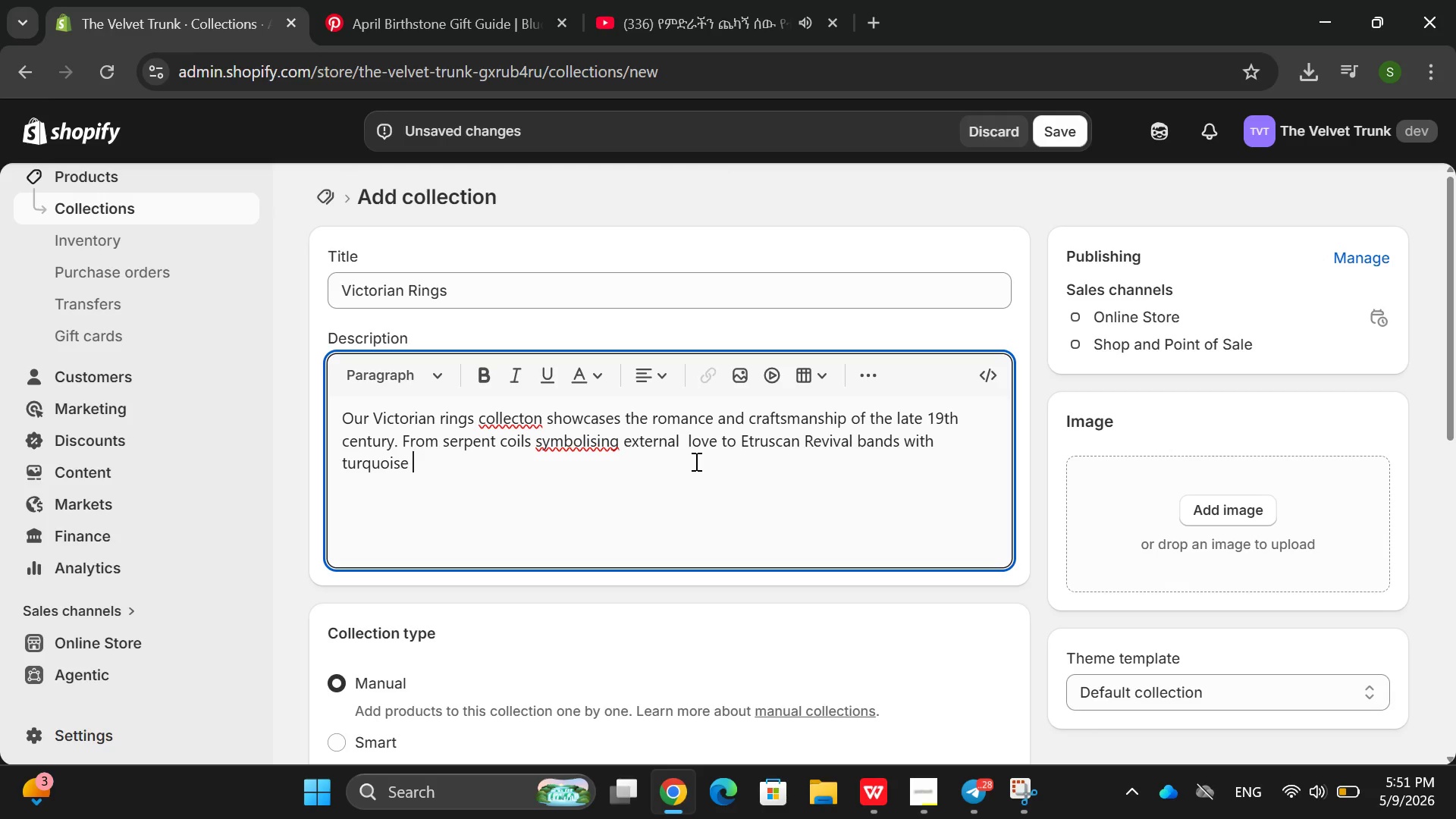 
type(a)
key(Backspace)
type(set with natua)
key(Backspace)
type(ral fa)
key(Backspace)
key(Backspace)
type(e)
key(Backspace)
type(gemstones like rubym an)
key(Backspace)
key(Backspace)
key(Backspace)
key(Backspace)
type(, amethyst )
key(Backspace)
type(m a)
key(Backspace)
key(Backspace)
key(Backspace)
type(, and fr)
key(Backspace)
type(ar)
key(Backspace)
key(Backspace)
key(Backspace)
type(garnet )
key(Backspace)
type(. Perfexr )
key(Backspace)
key(Backspace)
key(Backspace)
type(ct or)
key(Backspace)
key(Backspace)
type(for engagement, Annu)
key(Backspace)
key(Backspace)
key(Backspace)
key(Backspace)
type(annu)
key(Backspace)
type(iversary pr as )
key(Backspace)
key(Backspace)
key(Backspace)
key(Backspace)
key(Backspace)
key(Backspace)
type(or as a dil)
key(Backspace)
key(Backspace)
type(aily reminder of Ci)
 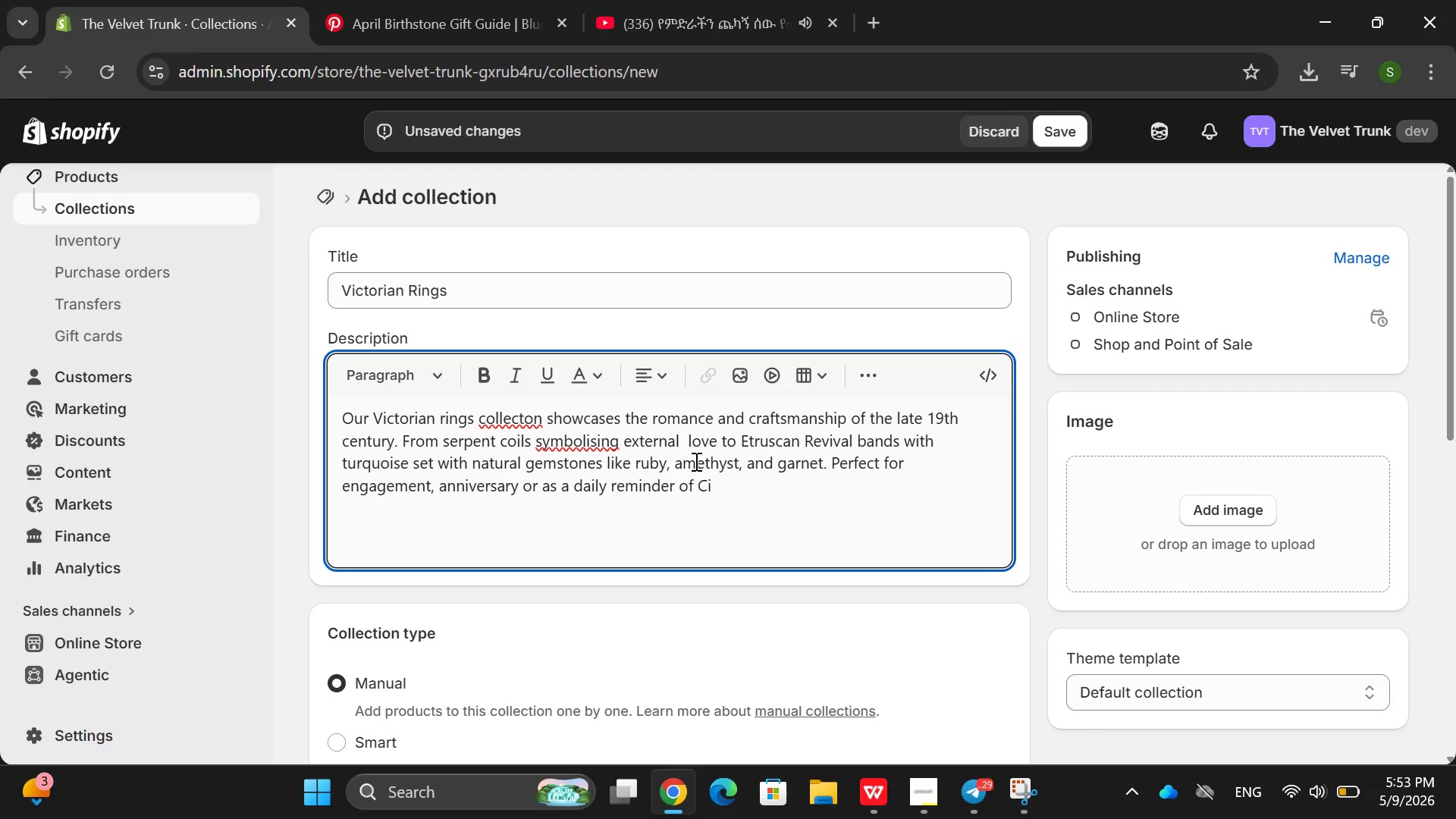 
key(Backspace)
key(Backspace)
type(Vir)
key(Backspace)
type(ctorian elegance. Ea)
key(Backspace)
type(very k)
key(Backspace)
type(ring is authn)
key(Backspace)
type(enticated per)
key(Backspace)
key(Backspace)
type(rofessionally create)
key(Backspace)
key(Backspace)
key(Backspace)
key(Backspace)
key(Backspace)
type(leaned a)
key(Backspace)
type(, a)
key(Backspace)
key(Backspace)
key(Backspace)
type(, )
key(Backspace)
key(Backspace)
key(Backspace)
key(Backspace)
type(,)
key(Backspace)
type(d, and presetn)
key(Backspace)
key(Backspace)
type(tn)
key(Backspace)
key(Backspace)
type(nted in a lucury gi)
key(Backspace)
key(Backspace)
key(Backspace)
type(xury i)
key(Backspace)
type(gift box.)
 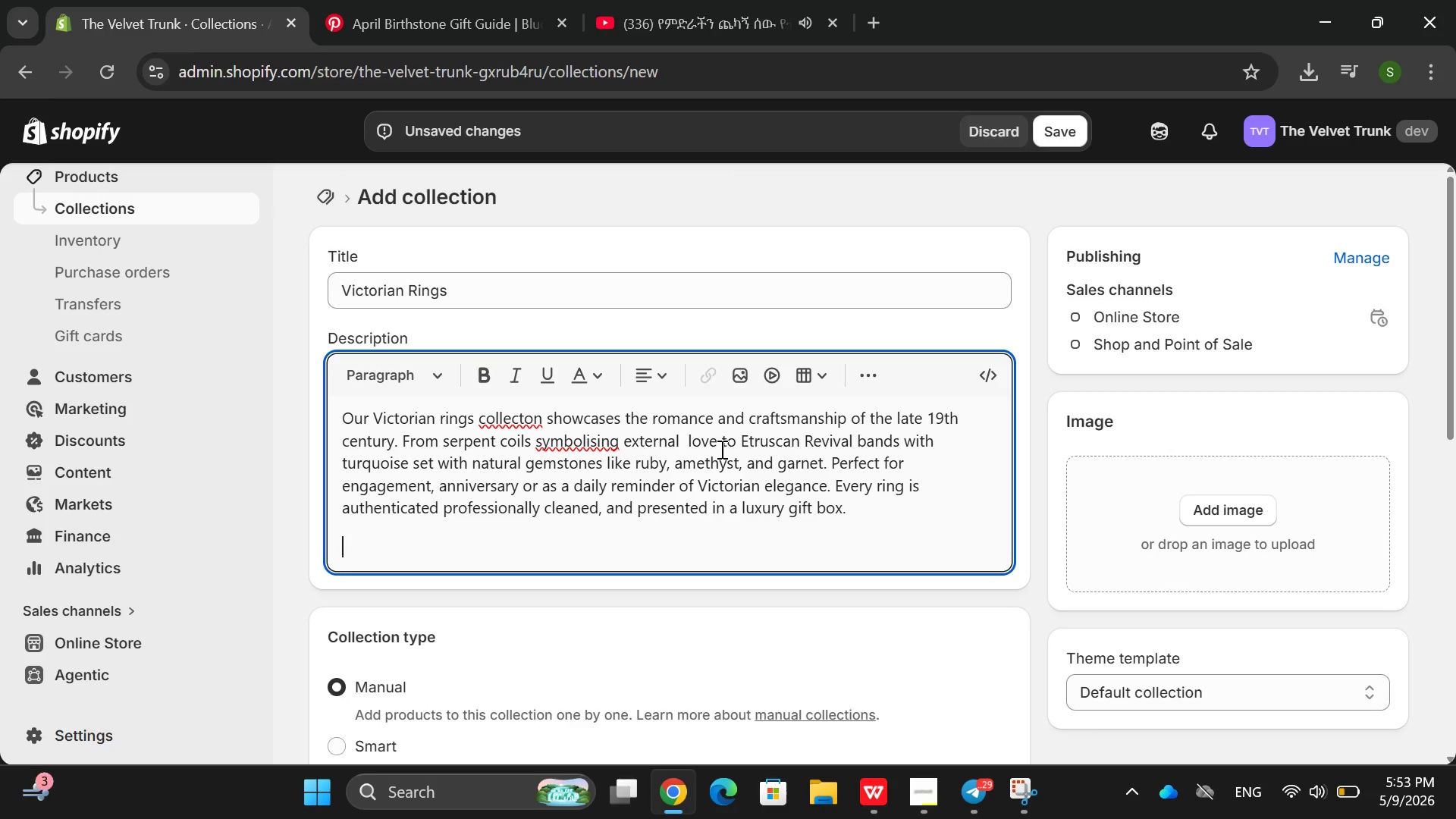 
key(Enter)
 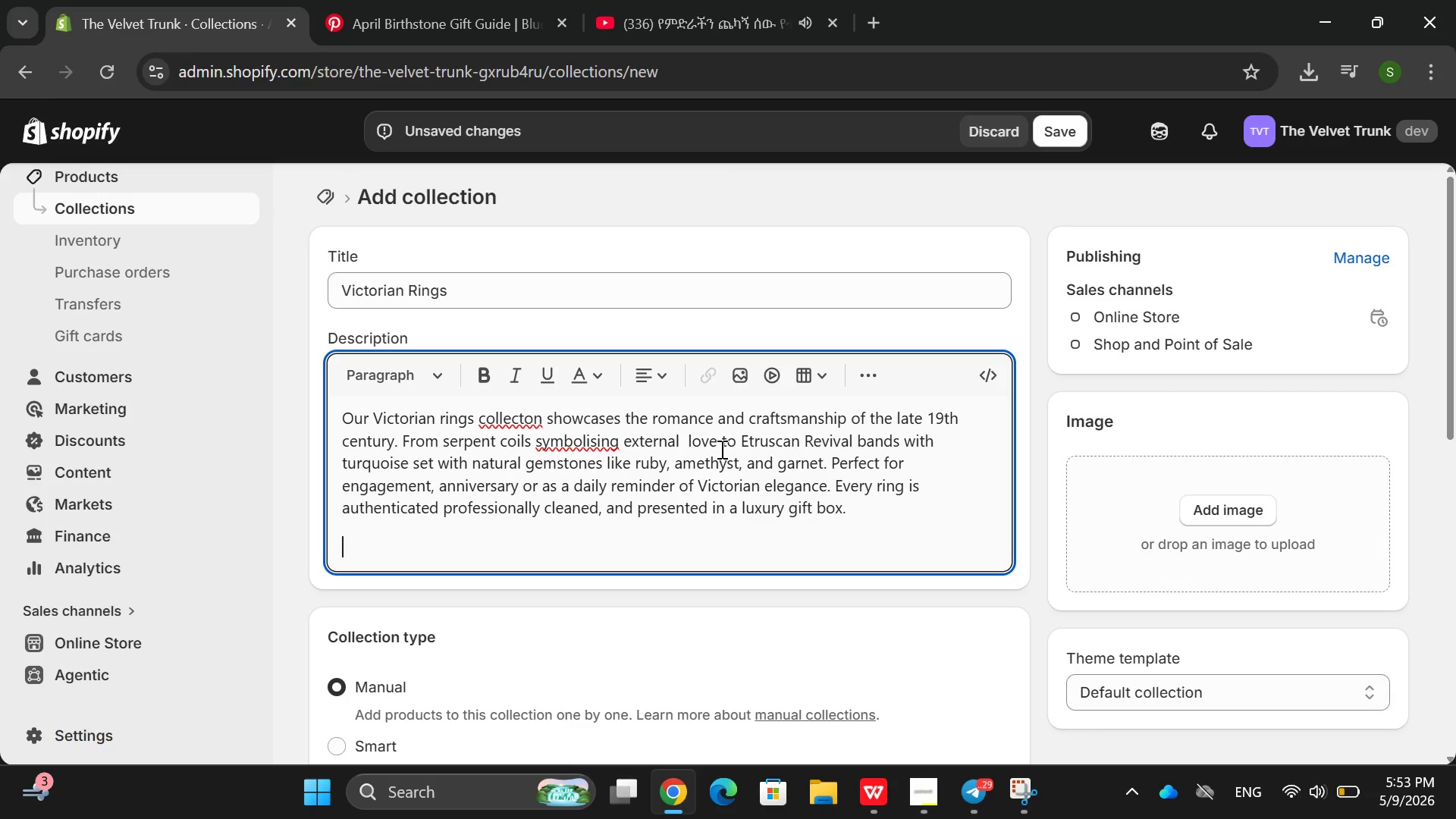 
hold_key(key=ShiftRight, duration=0.34)
 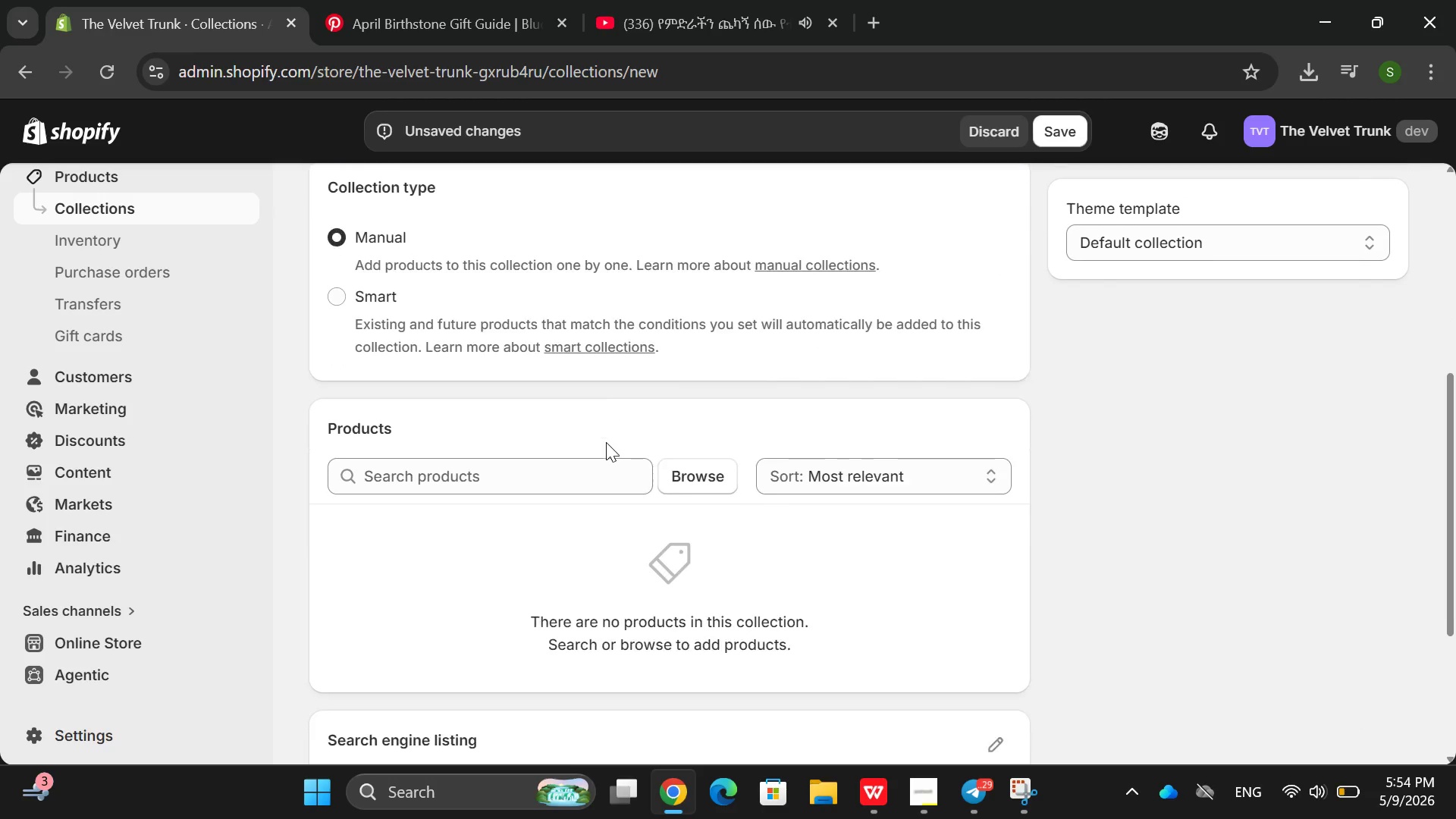 
wait(5.16)
 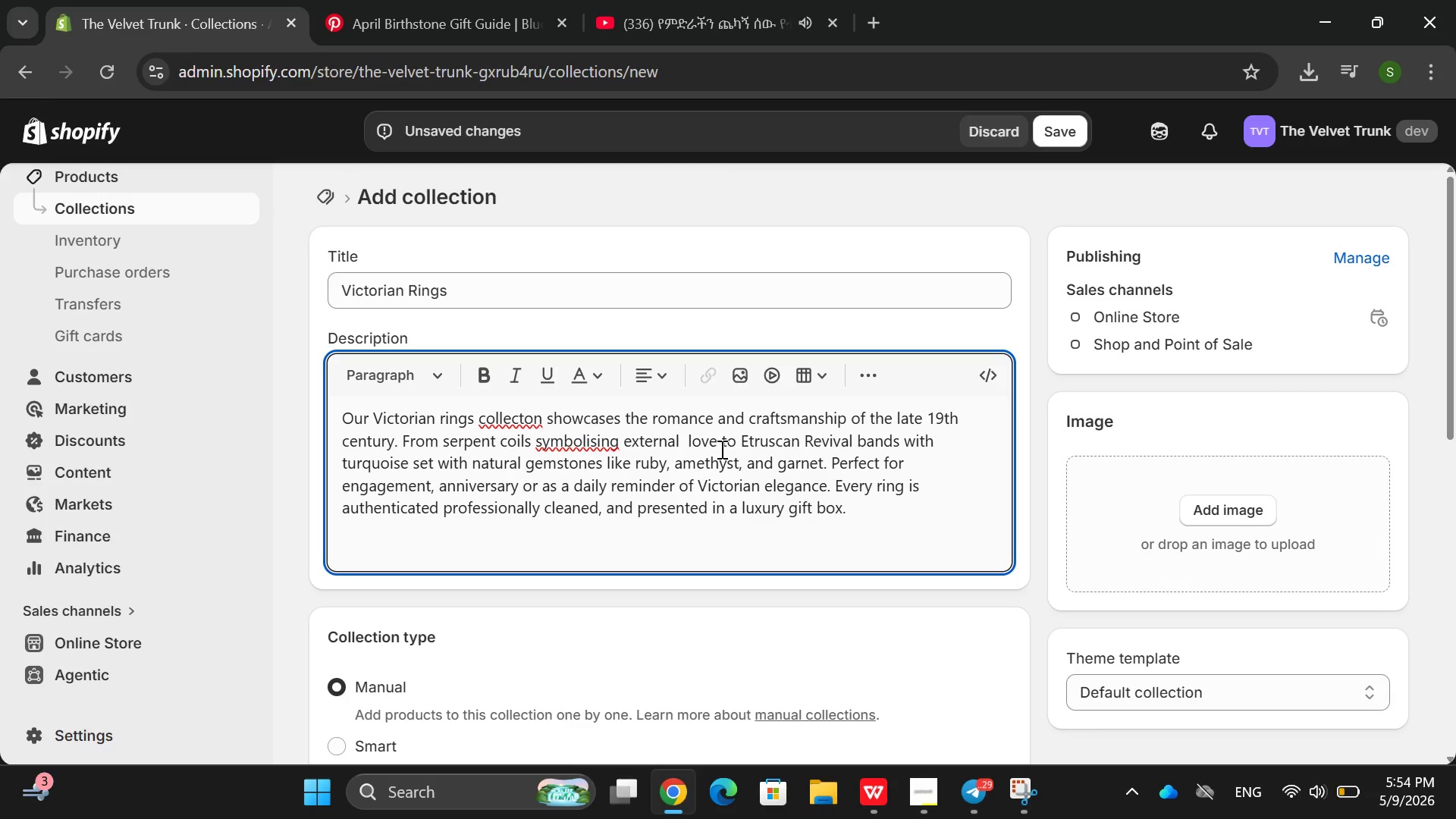 
left_click([344, 294])
 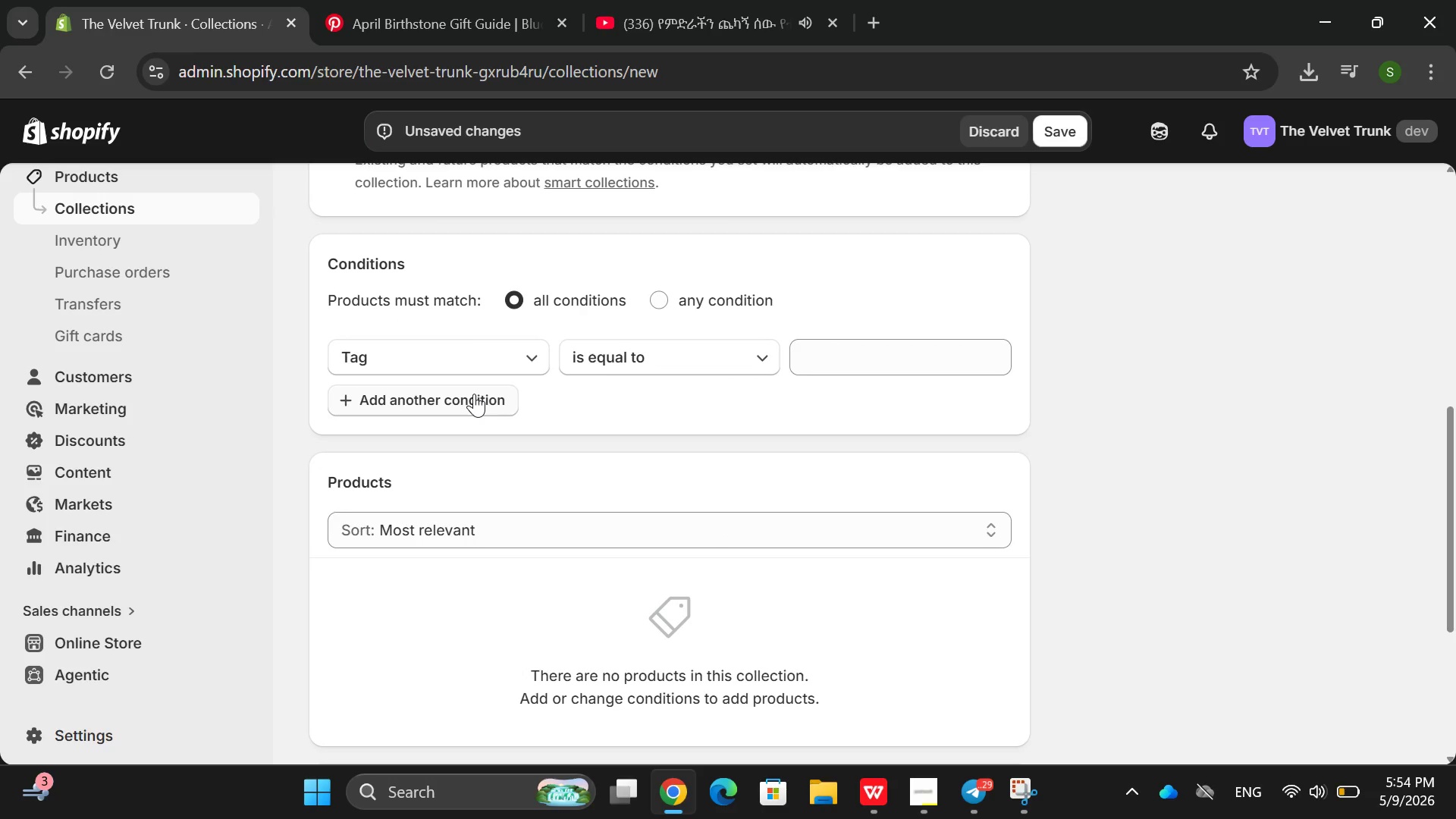 
left_click([926, 359])
 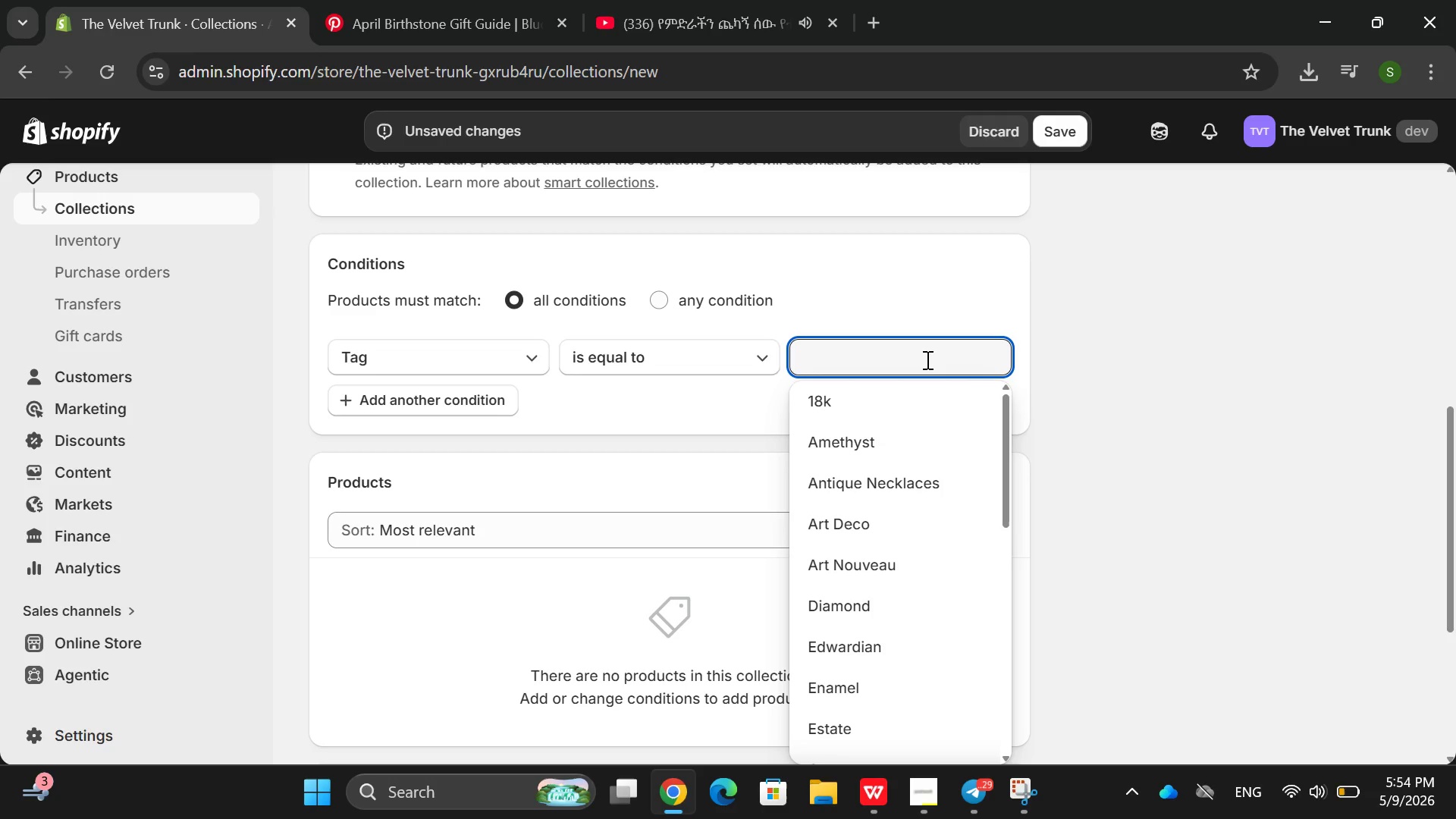 
wait(14.17)
 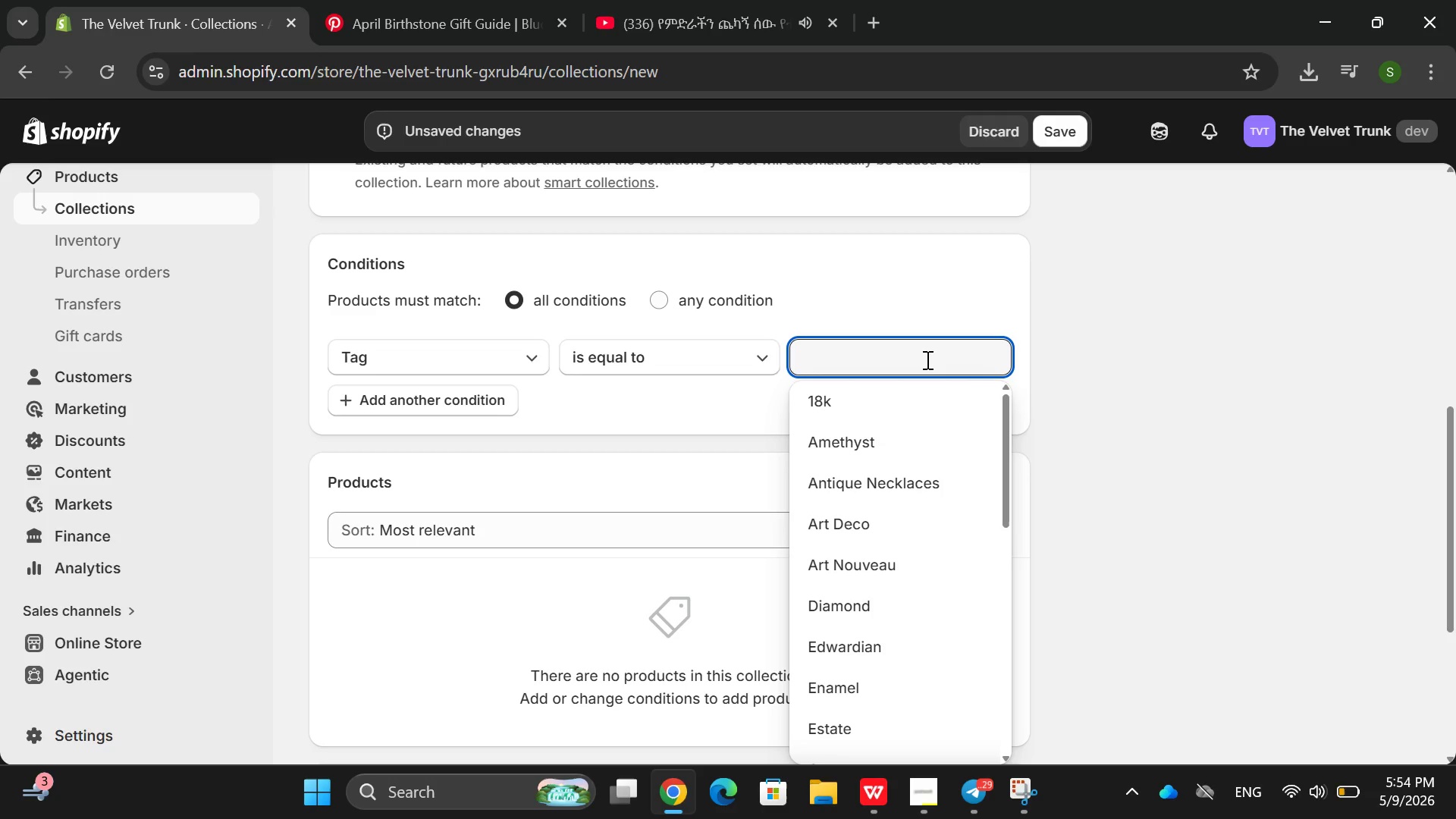 
type(Gold V)
key(Backspace)
key(Backspace)
type(, )
key(Backspace)
key(Backspace)
 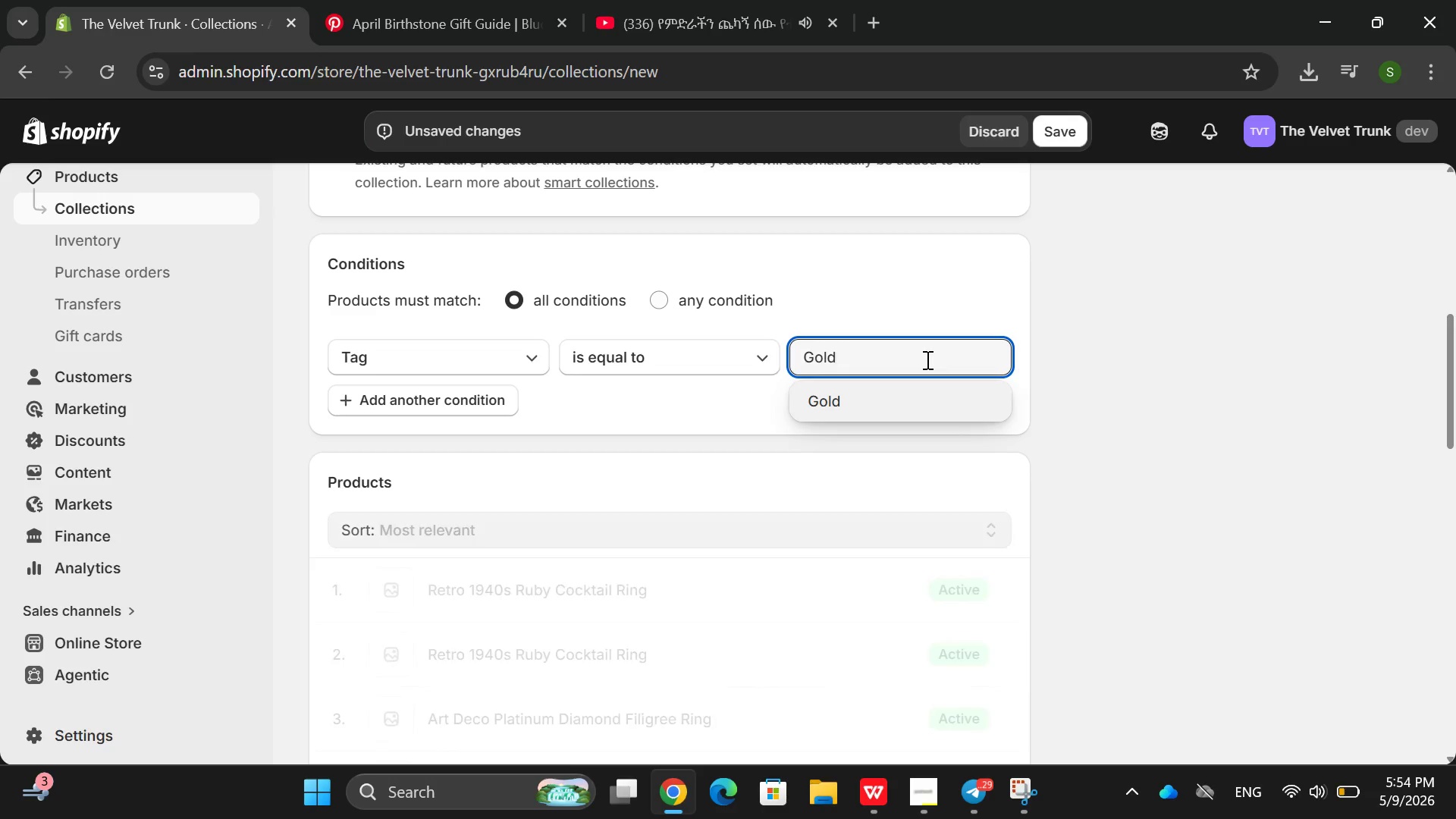 
left_click([477, 409])
 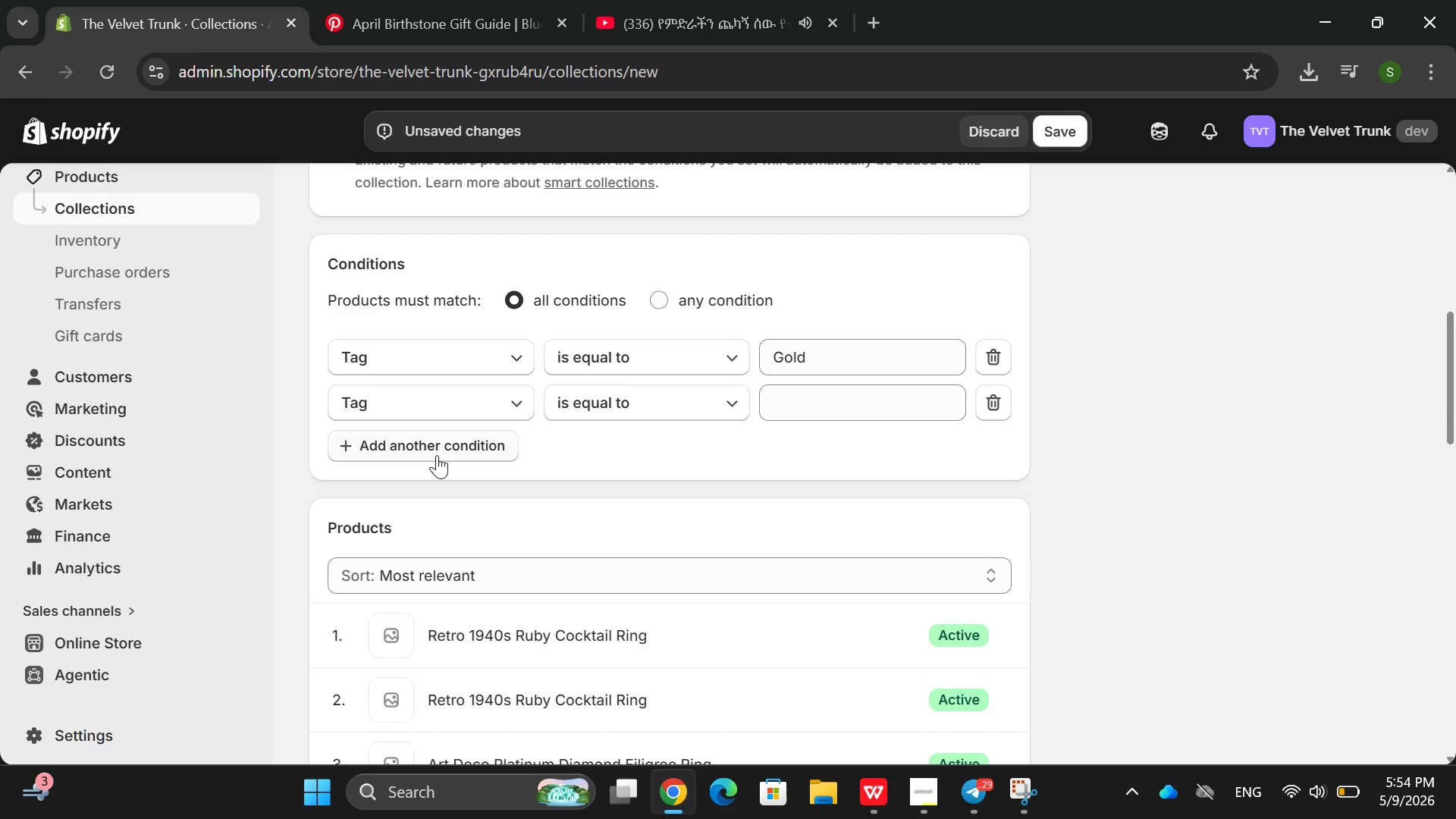 
left_click([437, 455])
 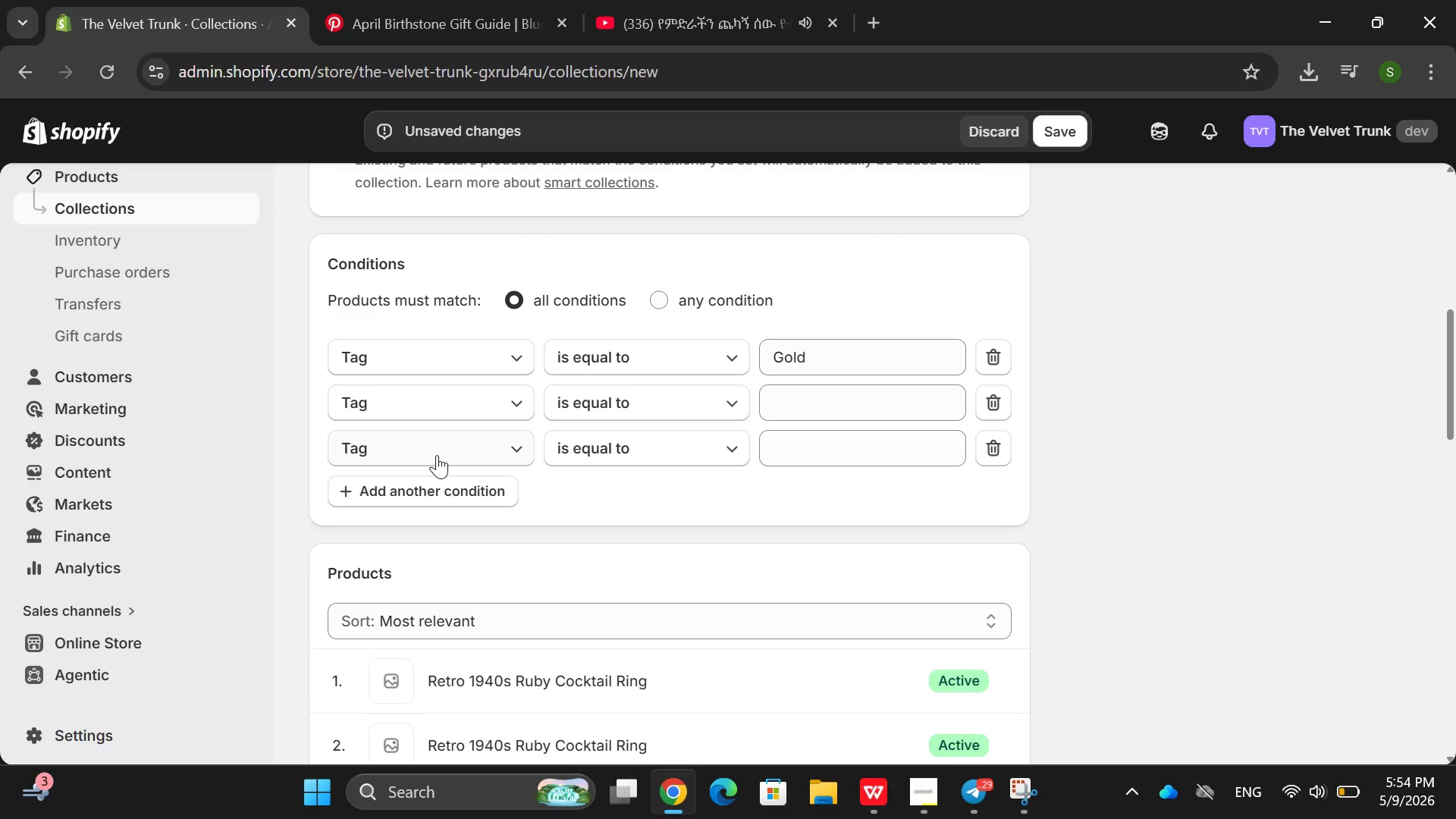 
left_click([437, 455])
 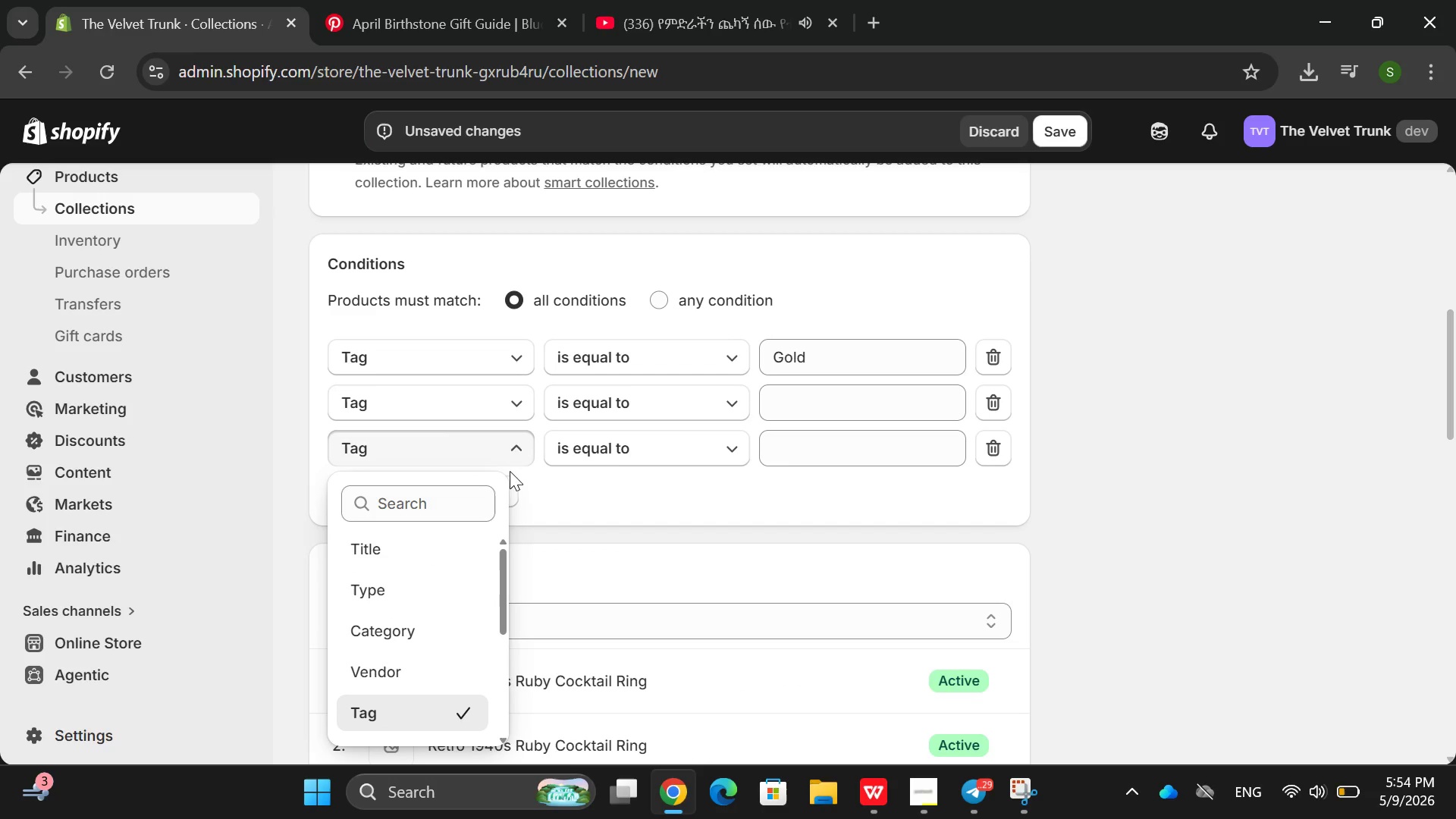 
left_click([642, 470])
 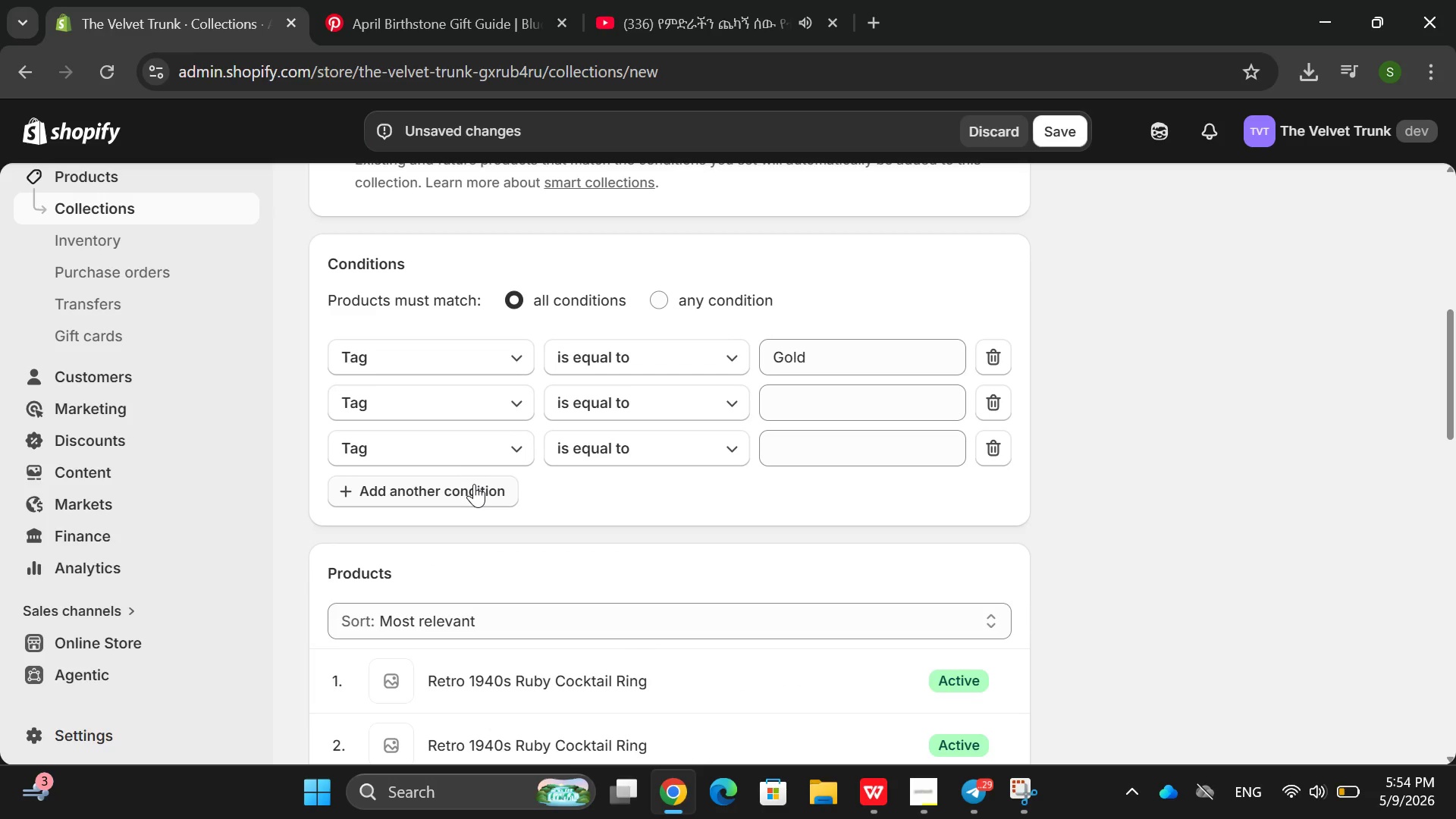 
left_click([474, 484])
 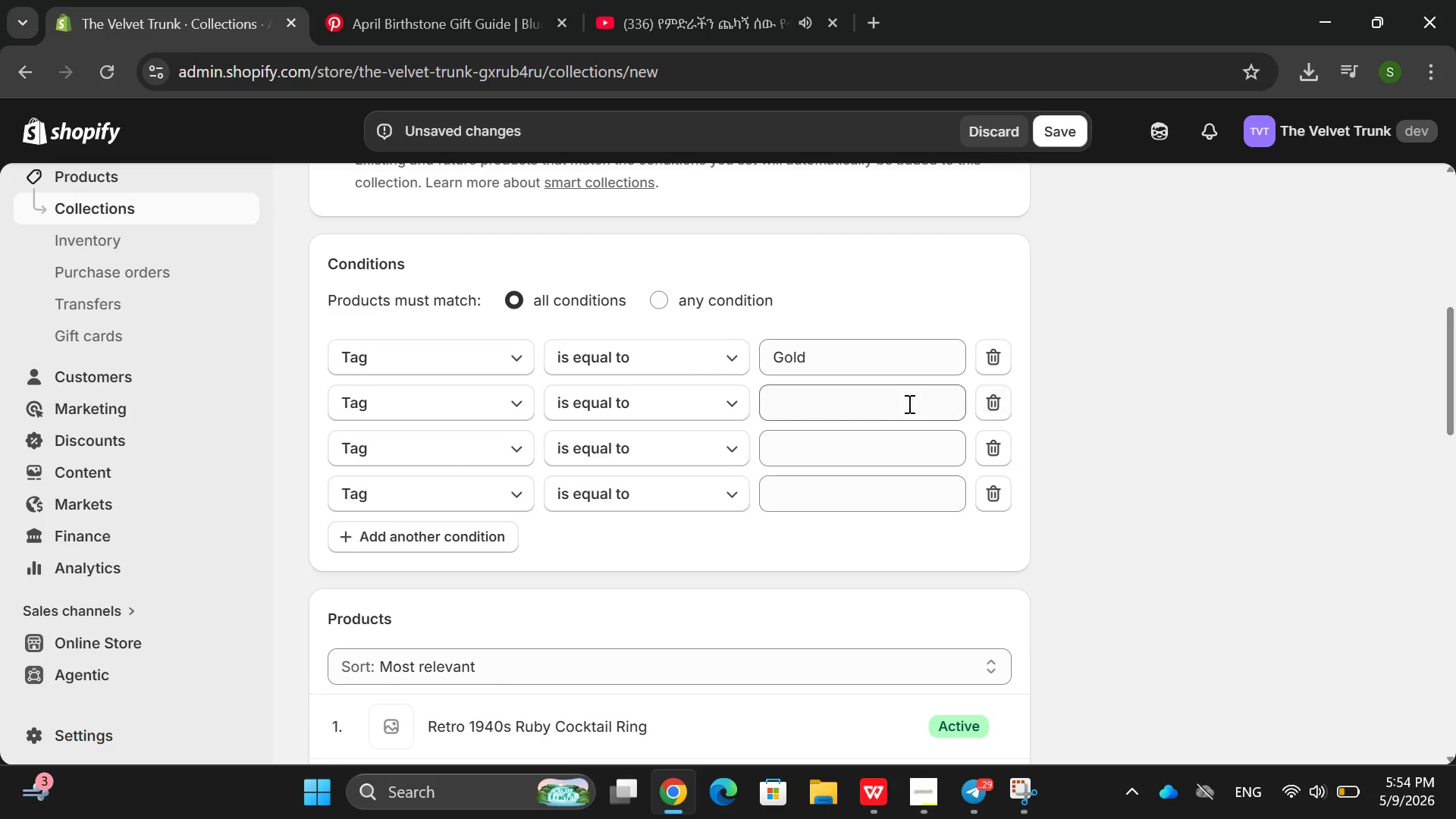 
left_click([886, 403])
 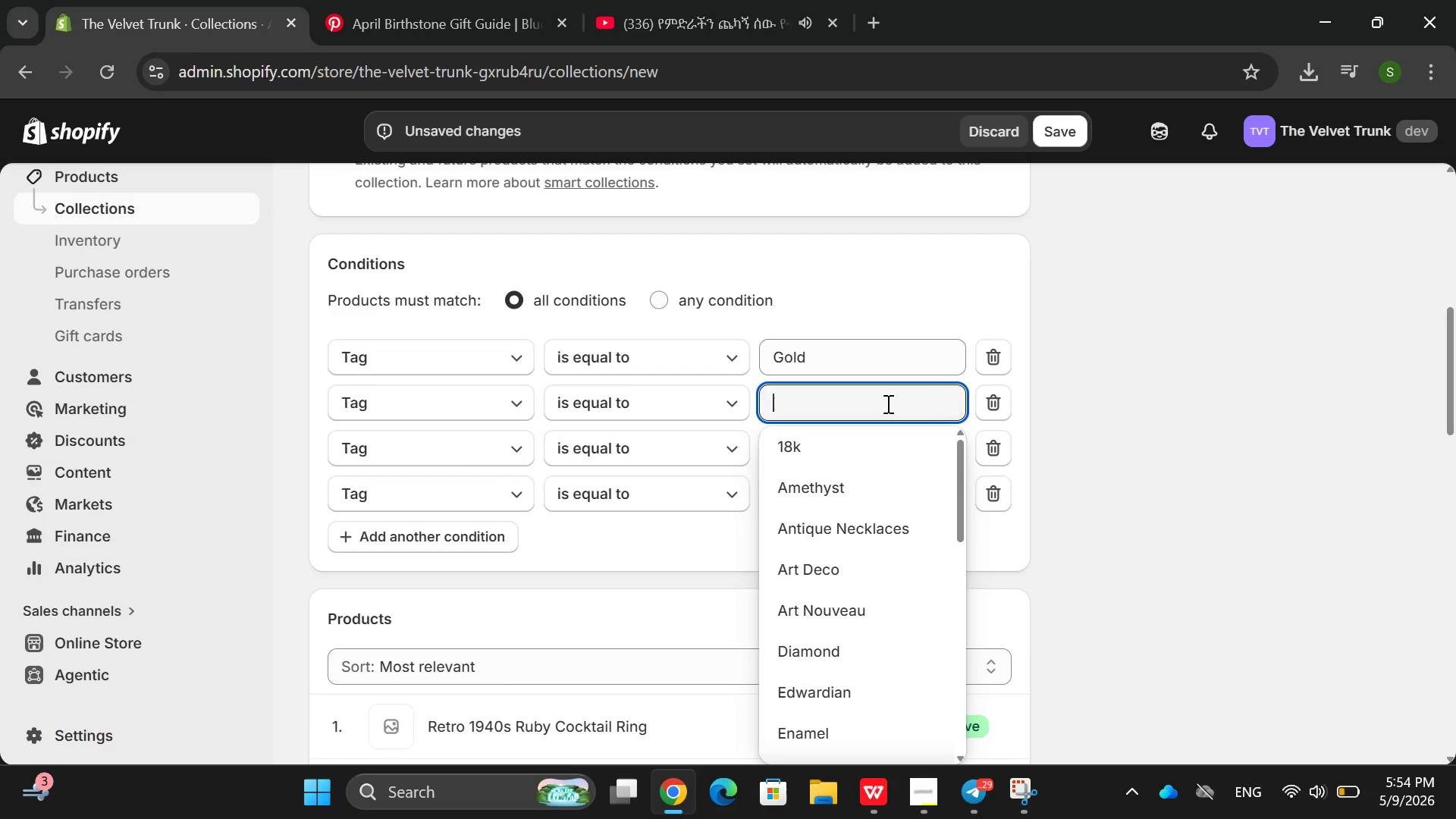 
type(Vi)
 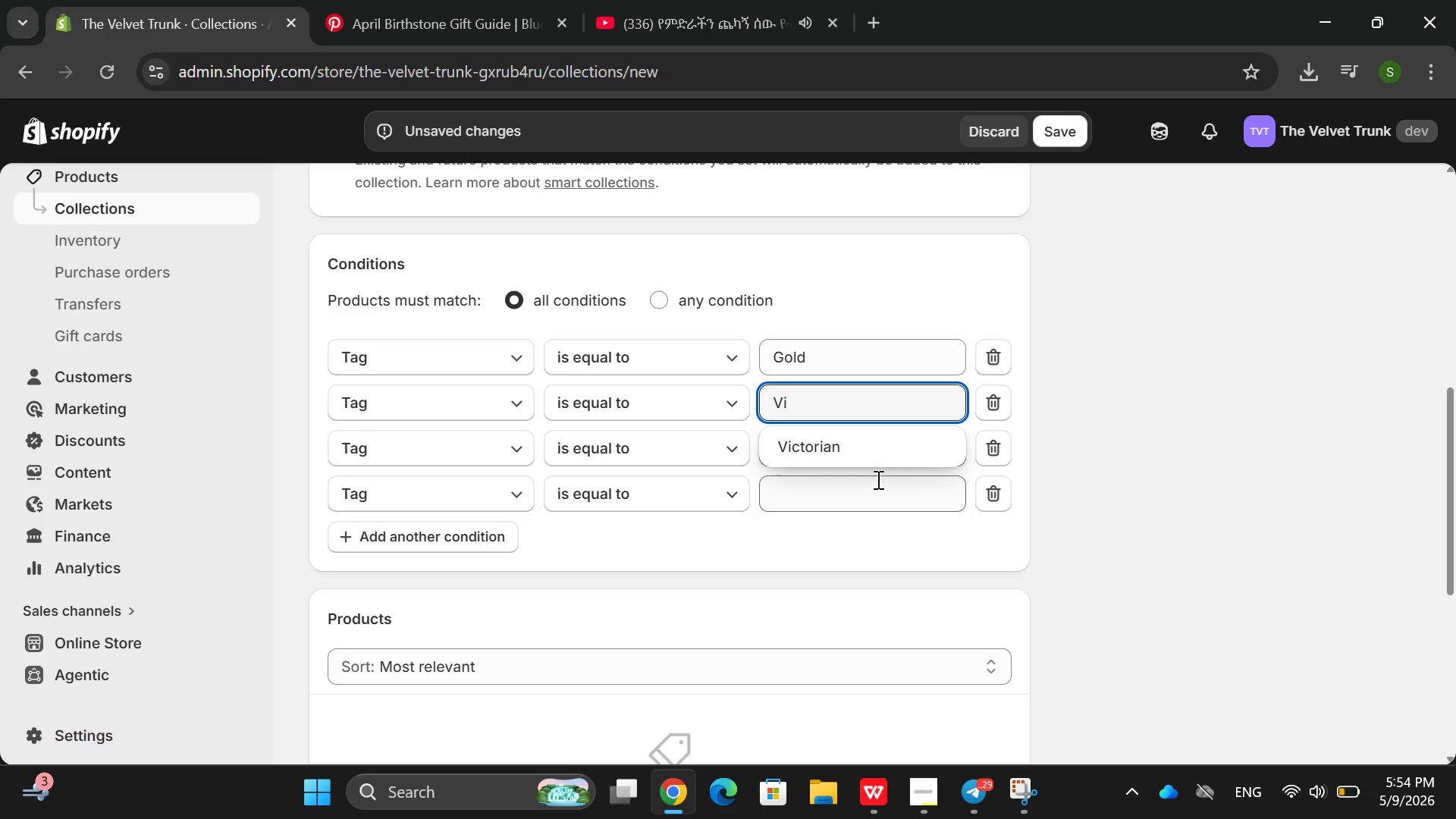 
left_click([901, 456])
 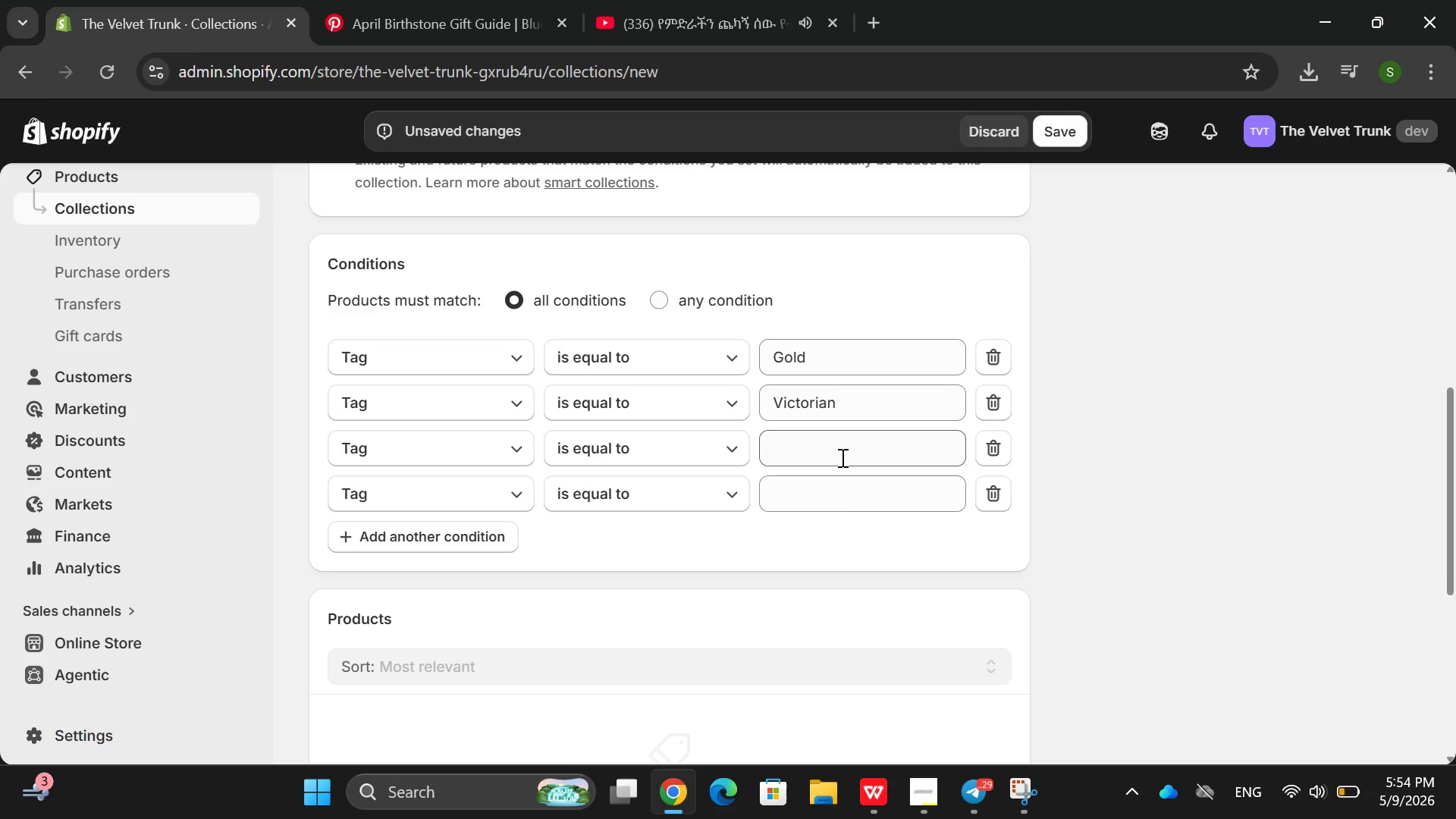 
left_click([841, 457])
 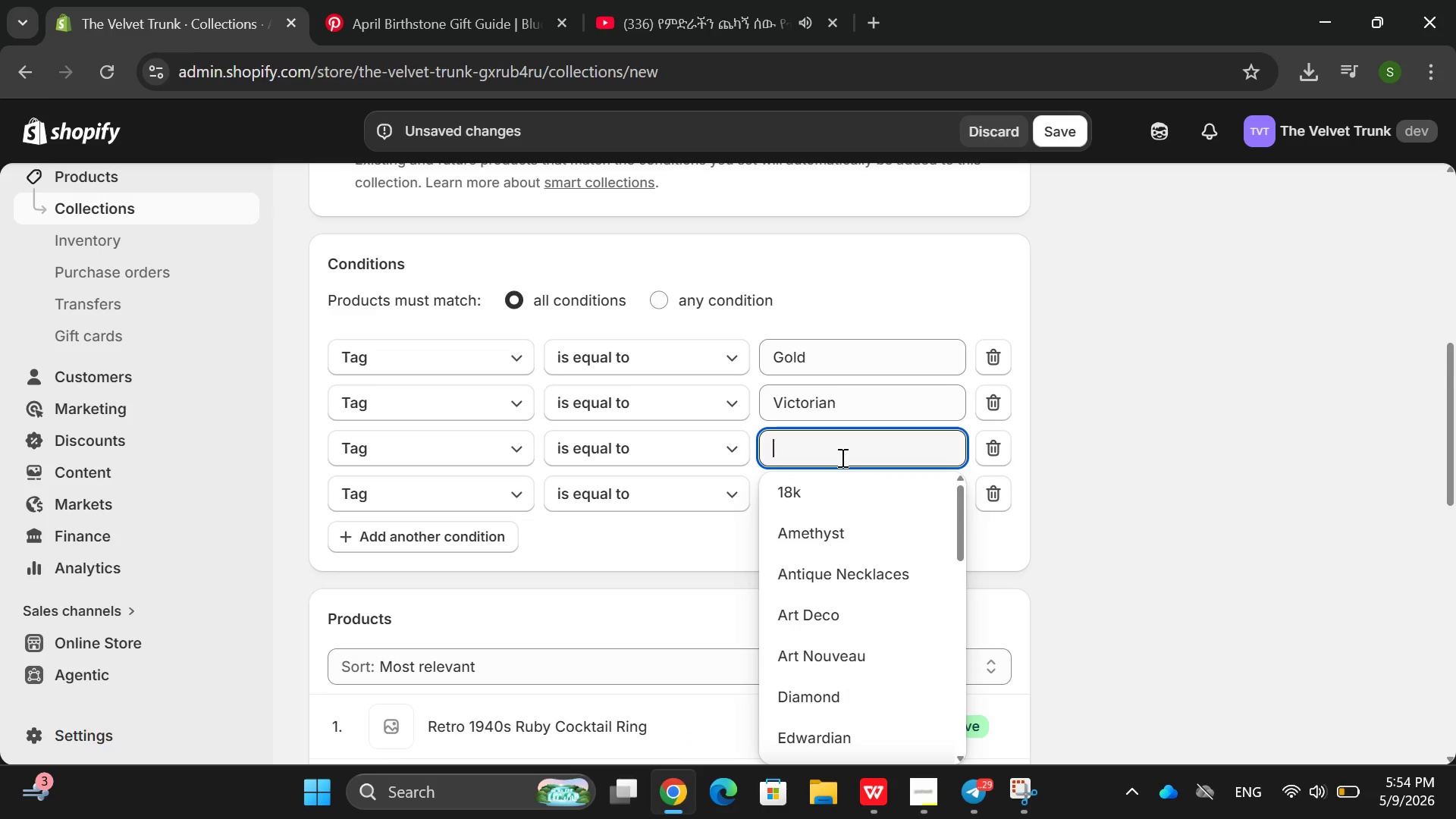 
type(Rub)
 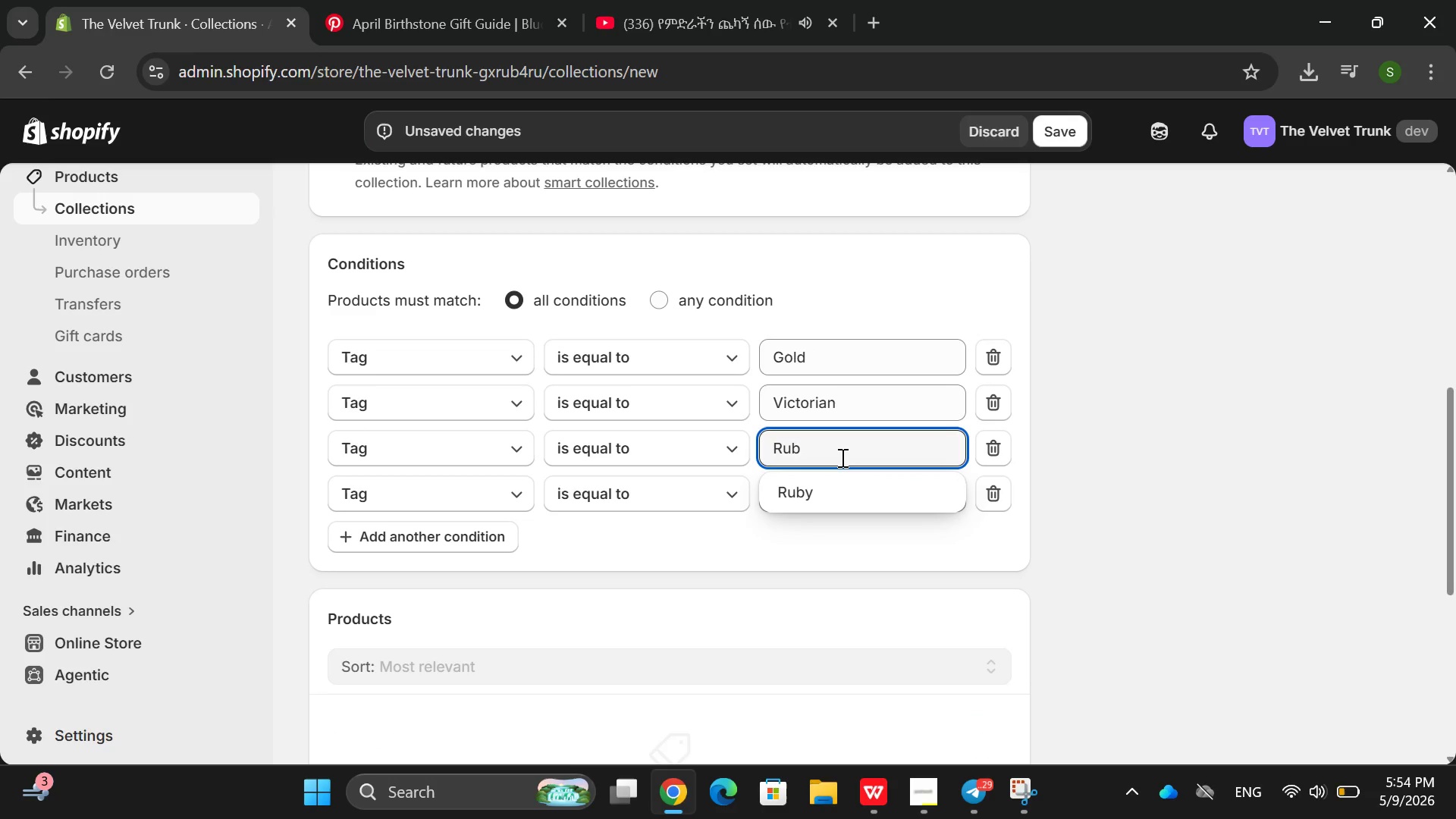 
key(Enter)
 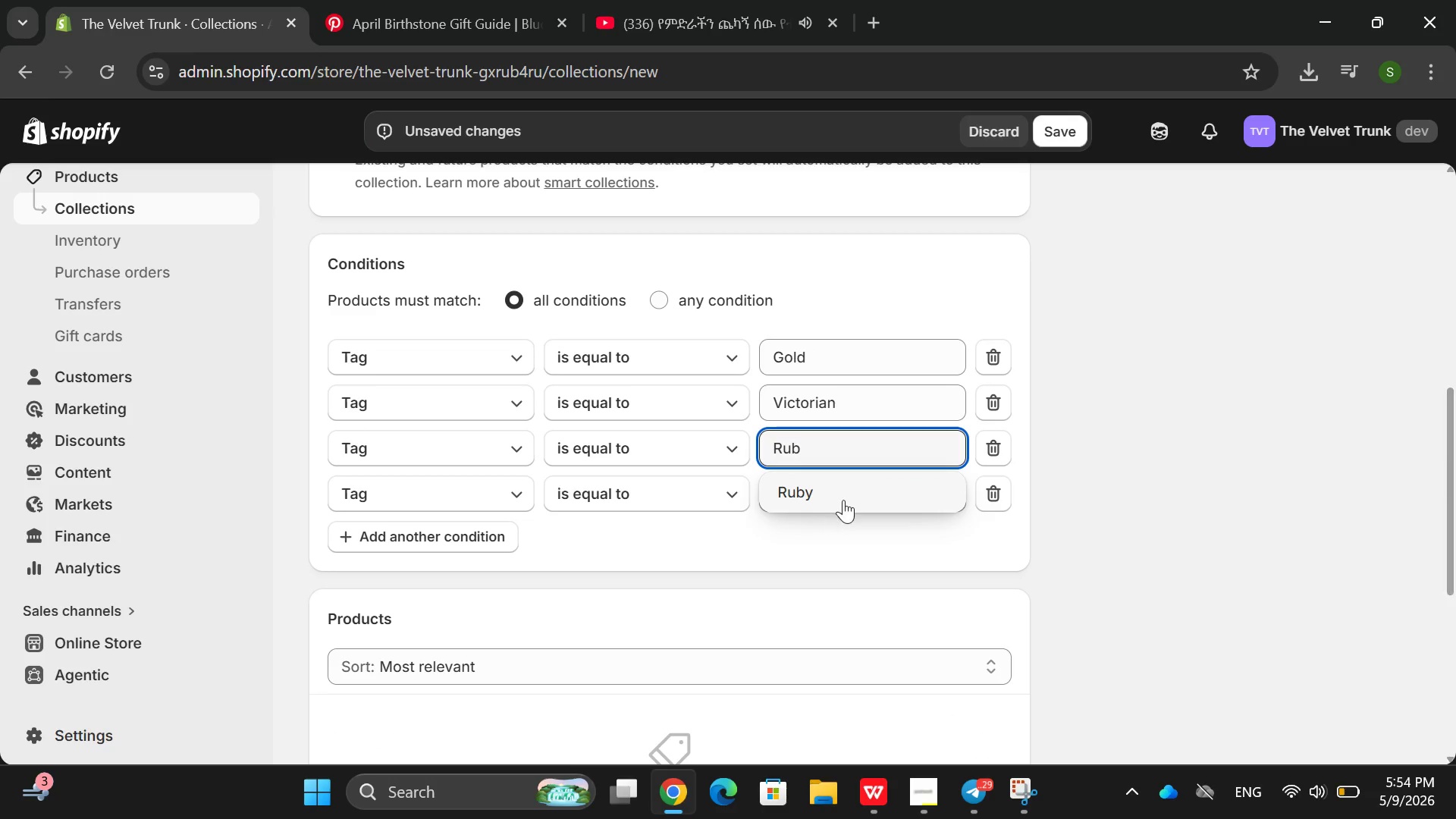 
left_click([844, 500])
 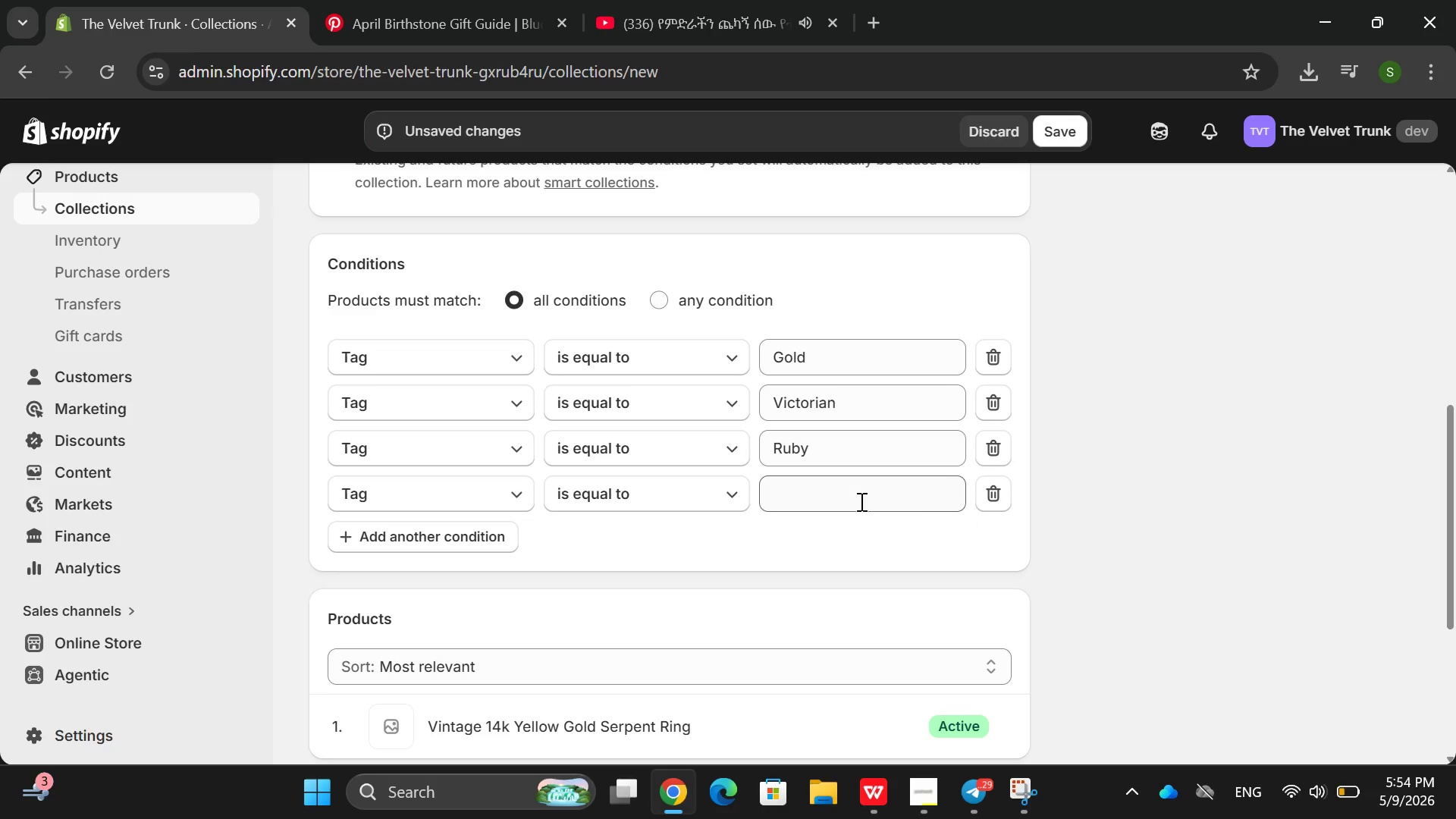 
left_click([833, 491])
 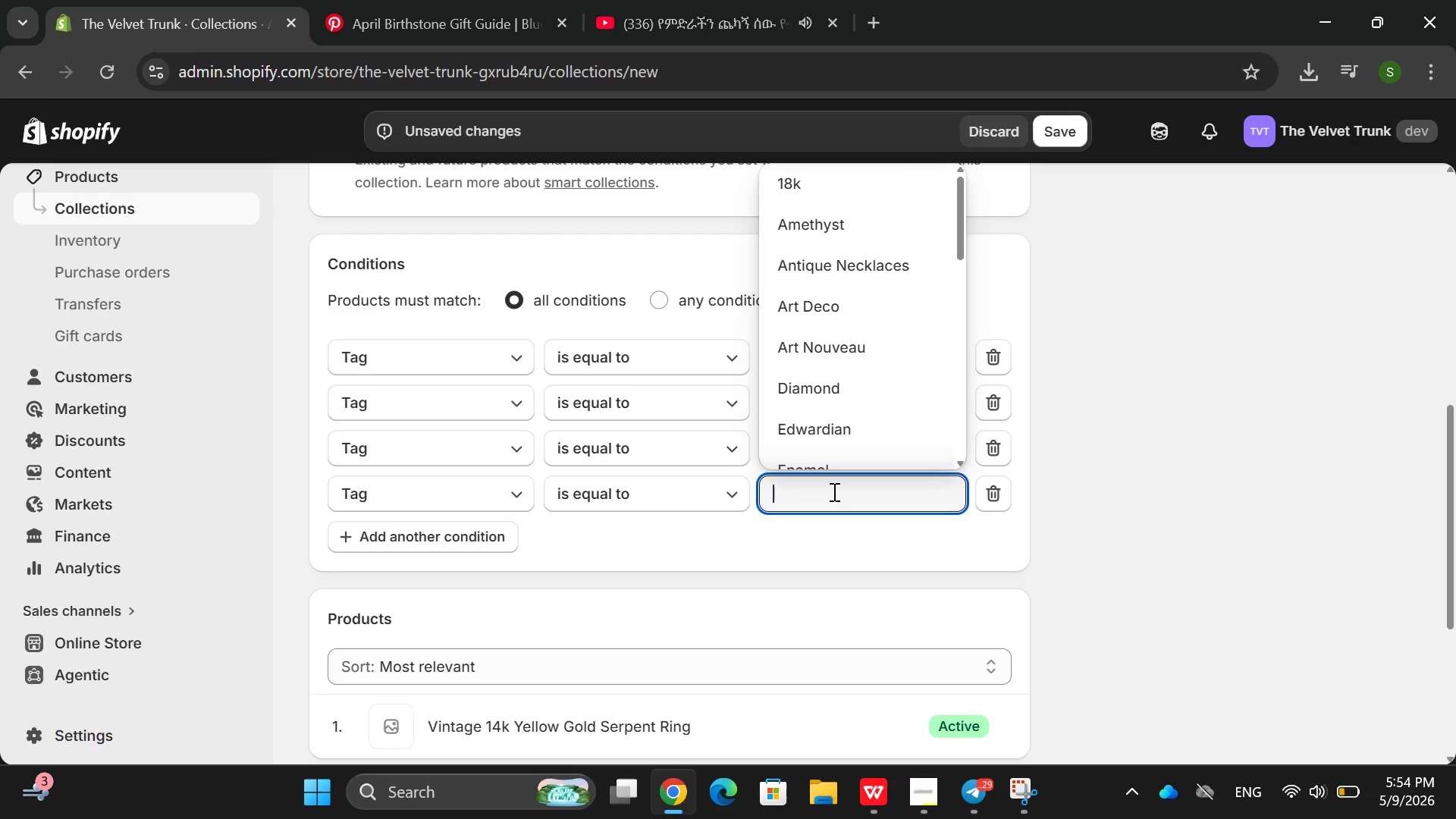 
type(A)
key(Backspace)
type(Ga)
 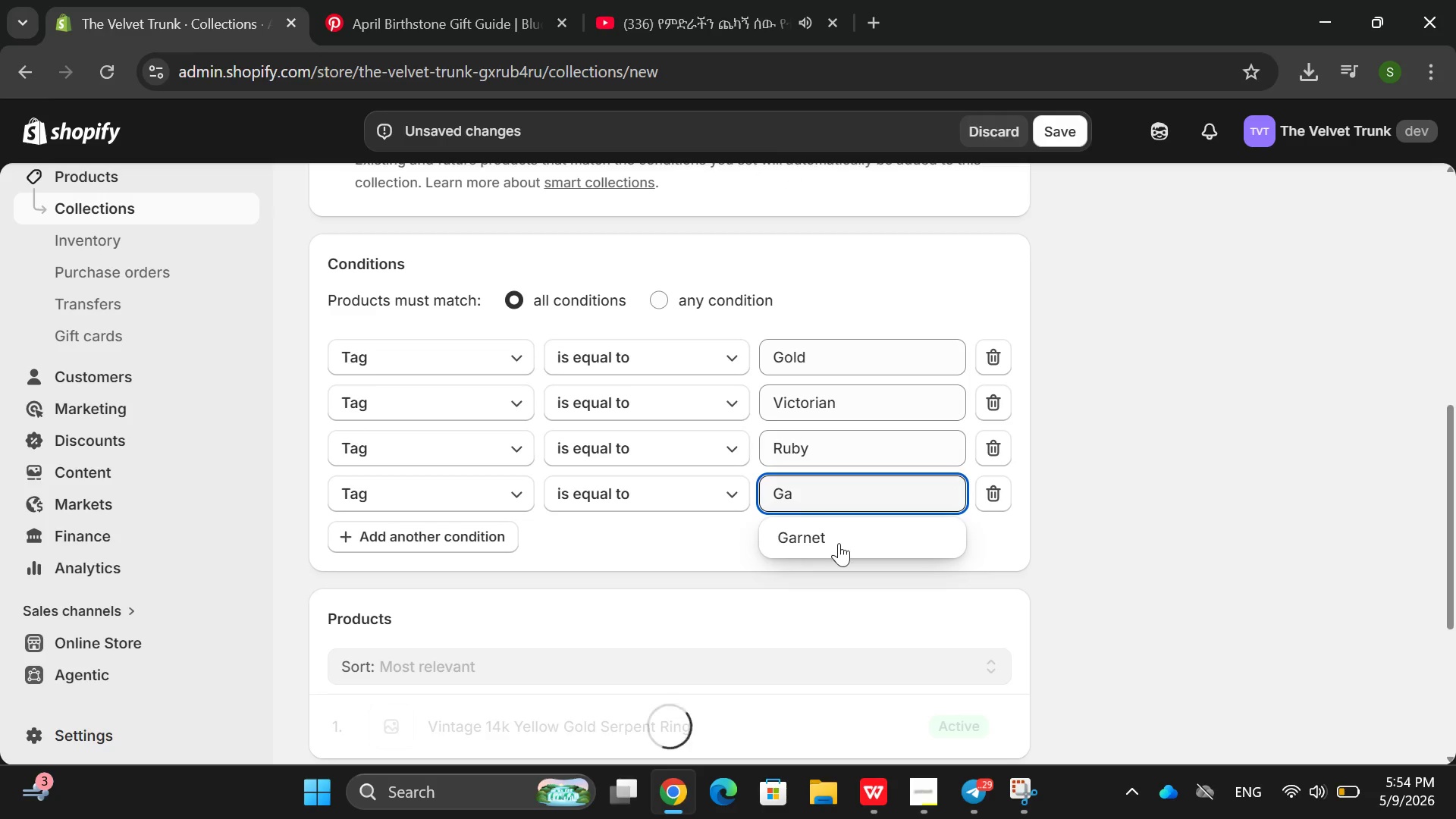 
left_click([839, 544])
 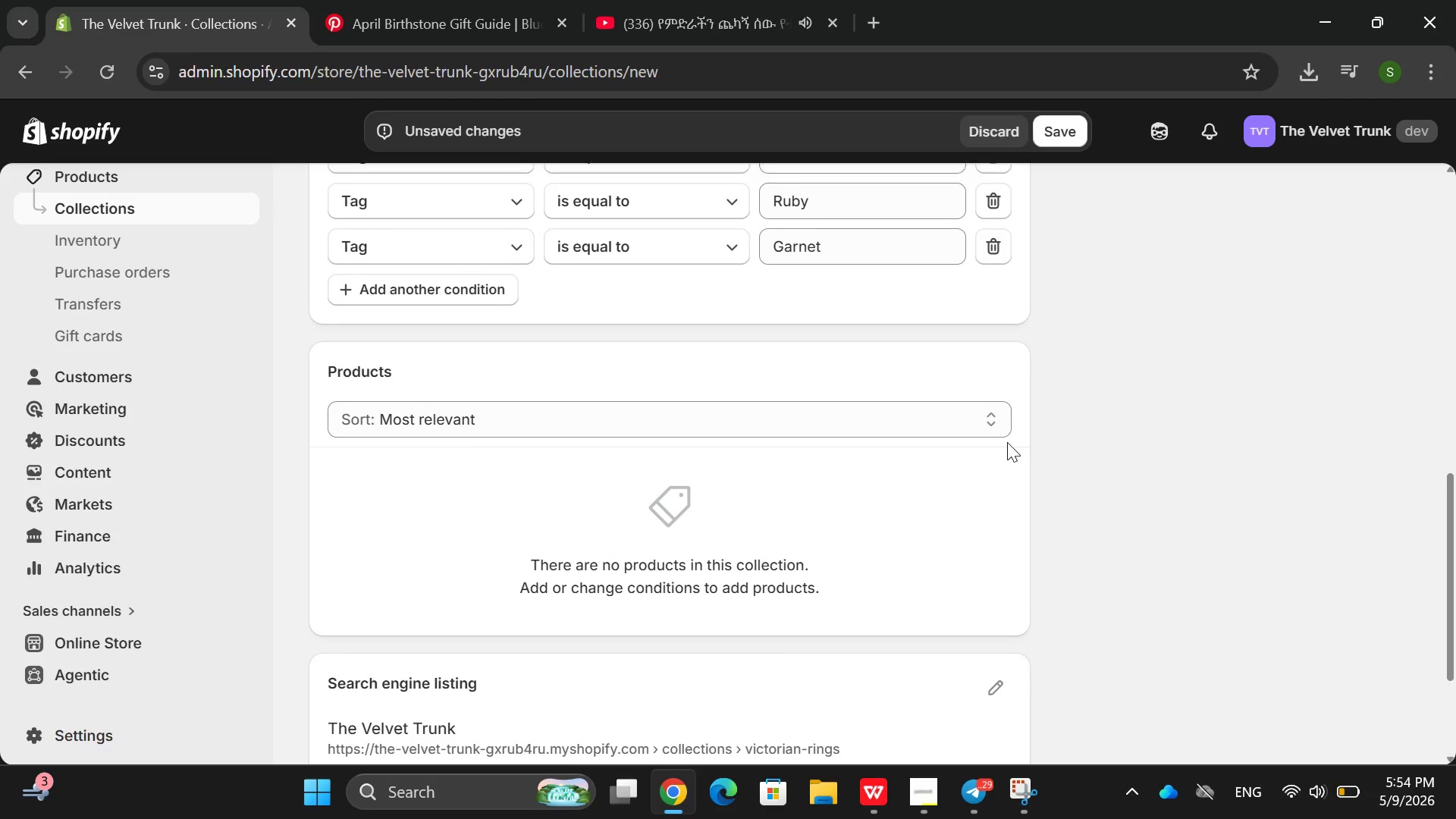 
left_click([993, 497])
 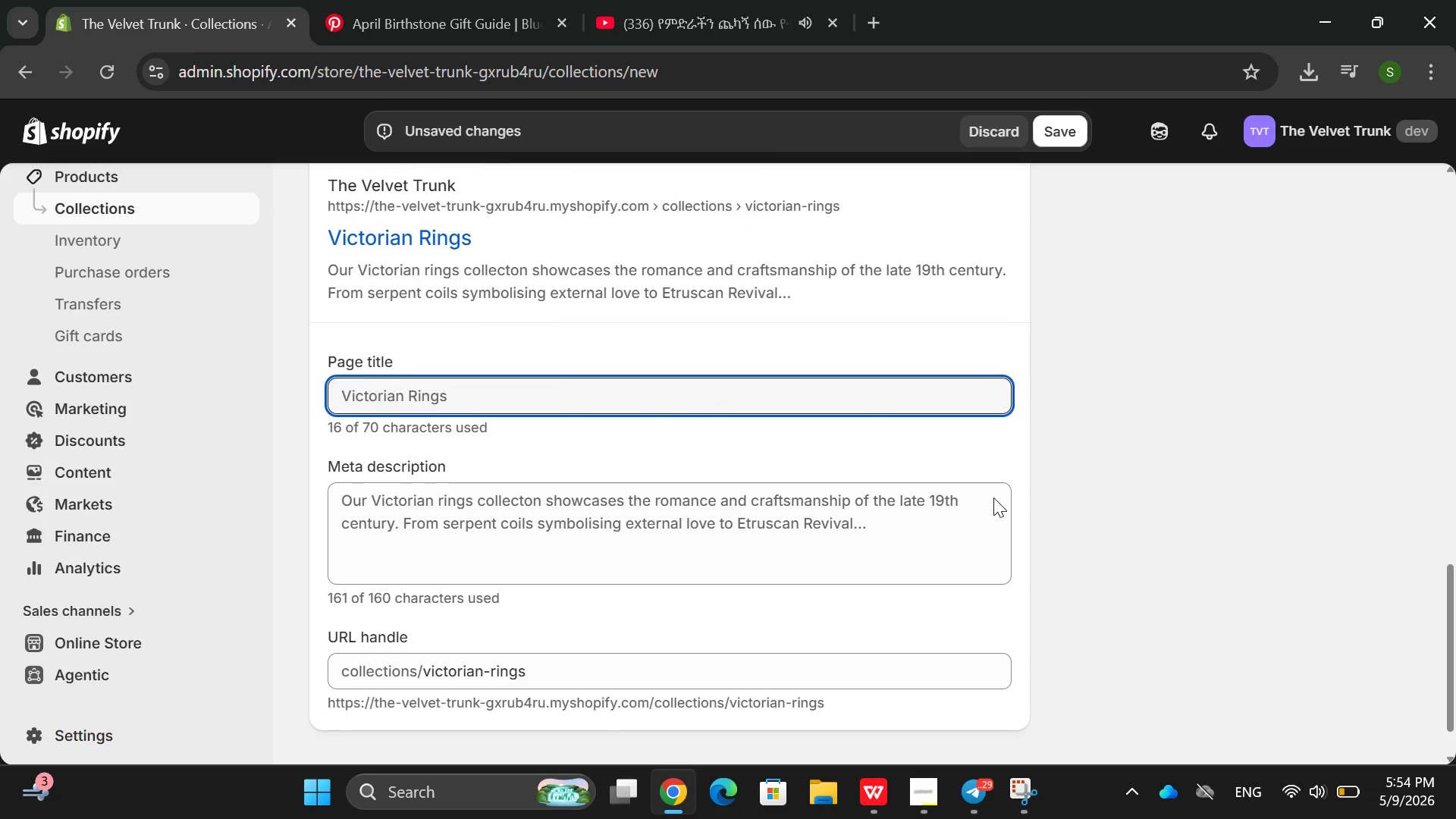 
left_click([808, 410])
 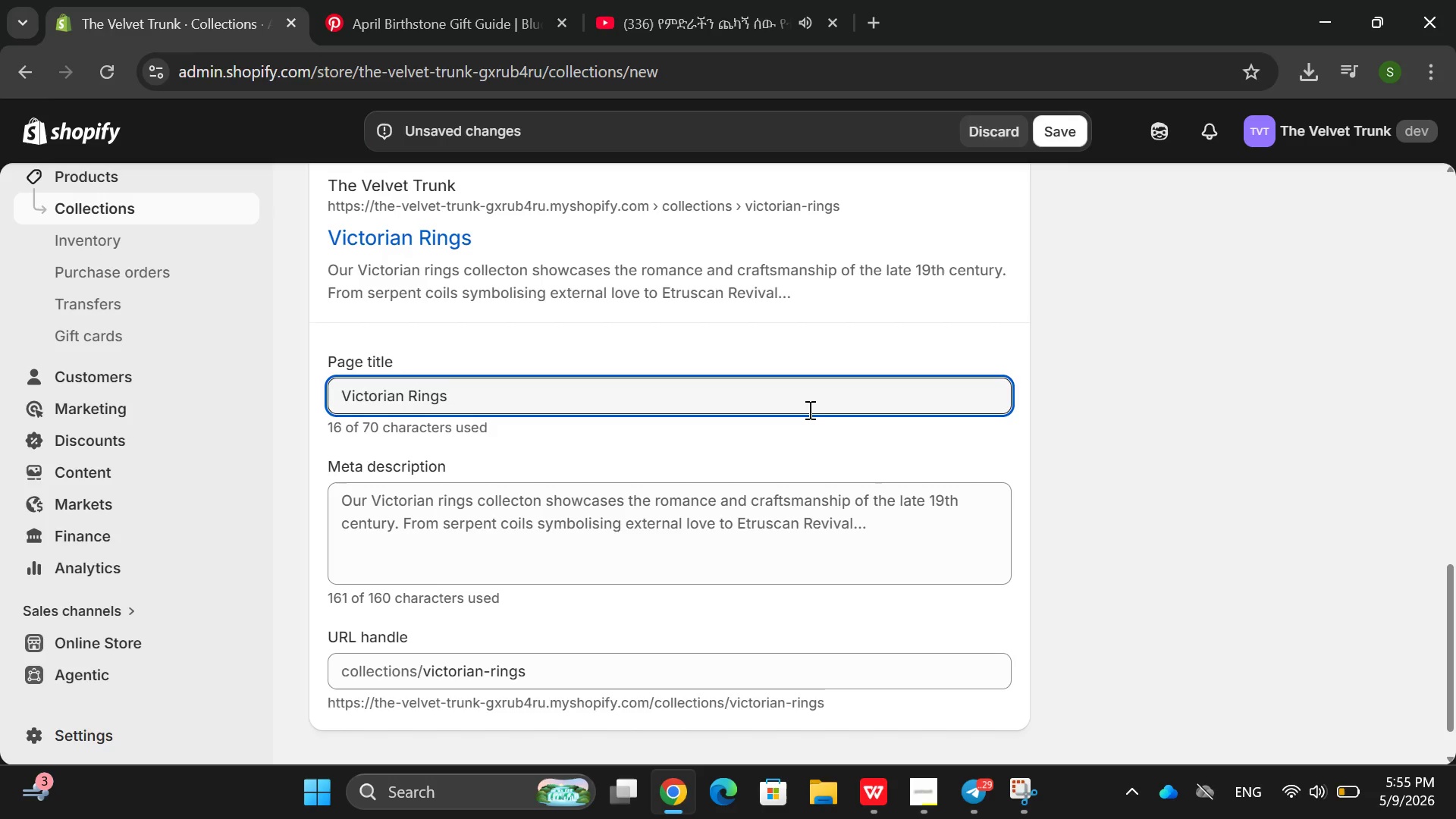 
wait(7.75)
 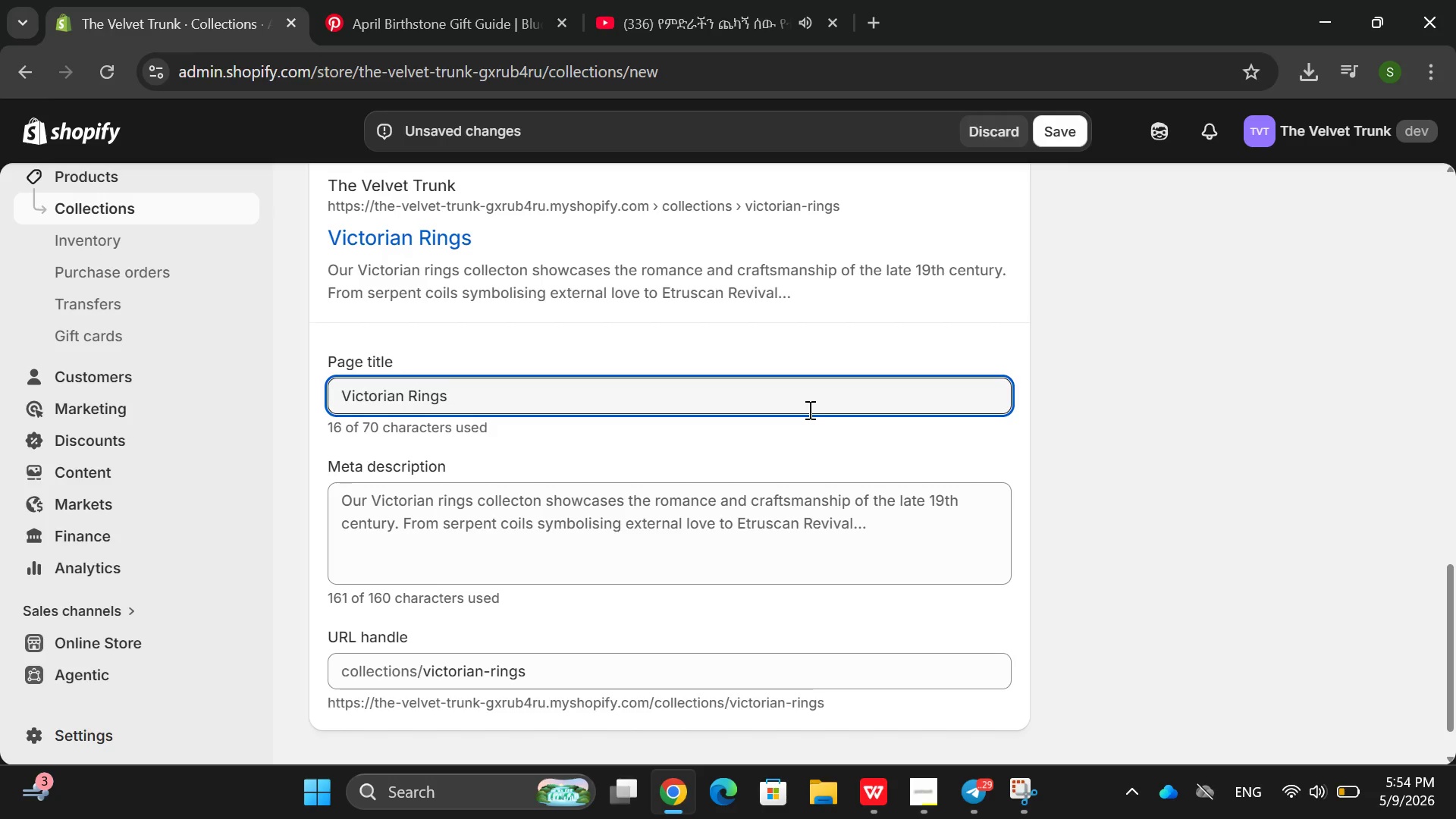 
left_click([805, 410])
 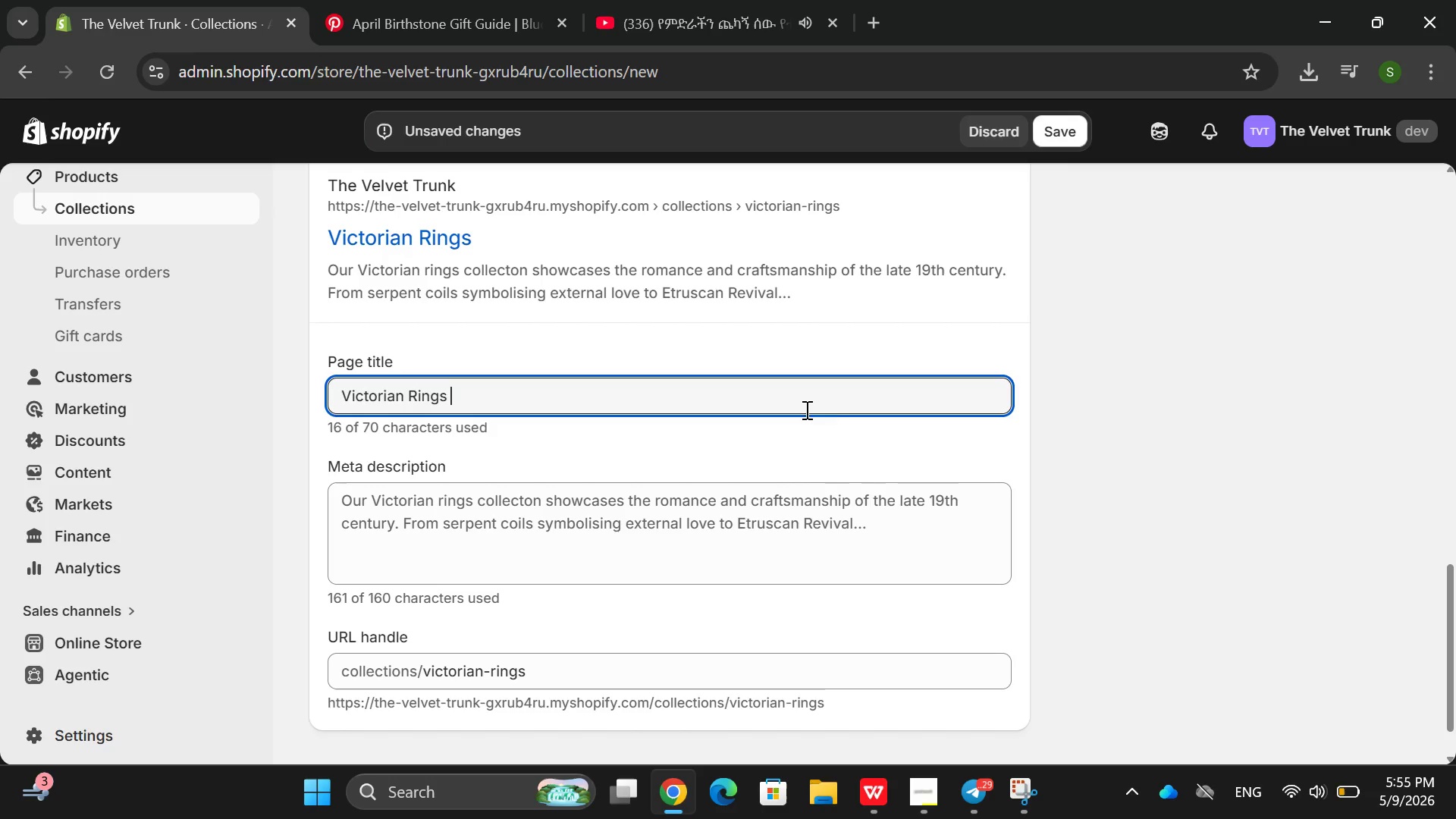 
double_click([795, 507])
 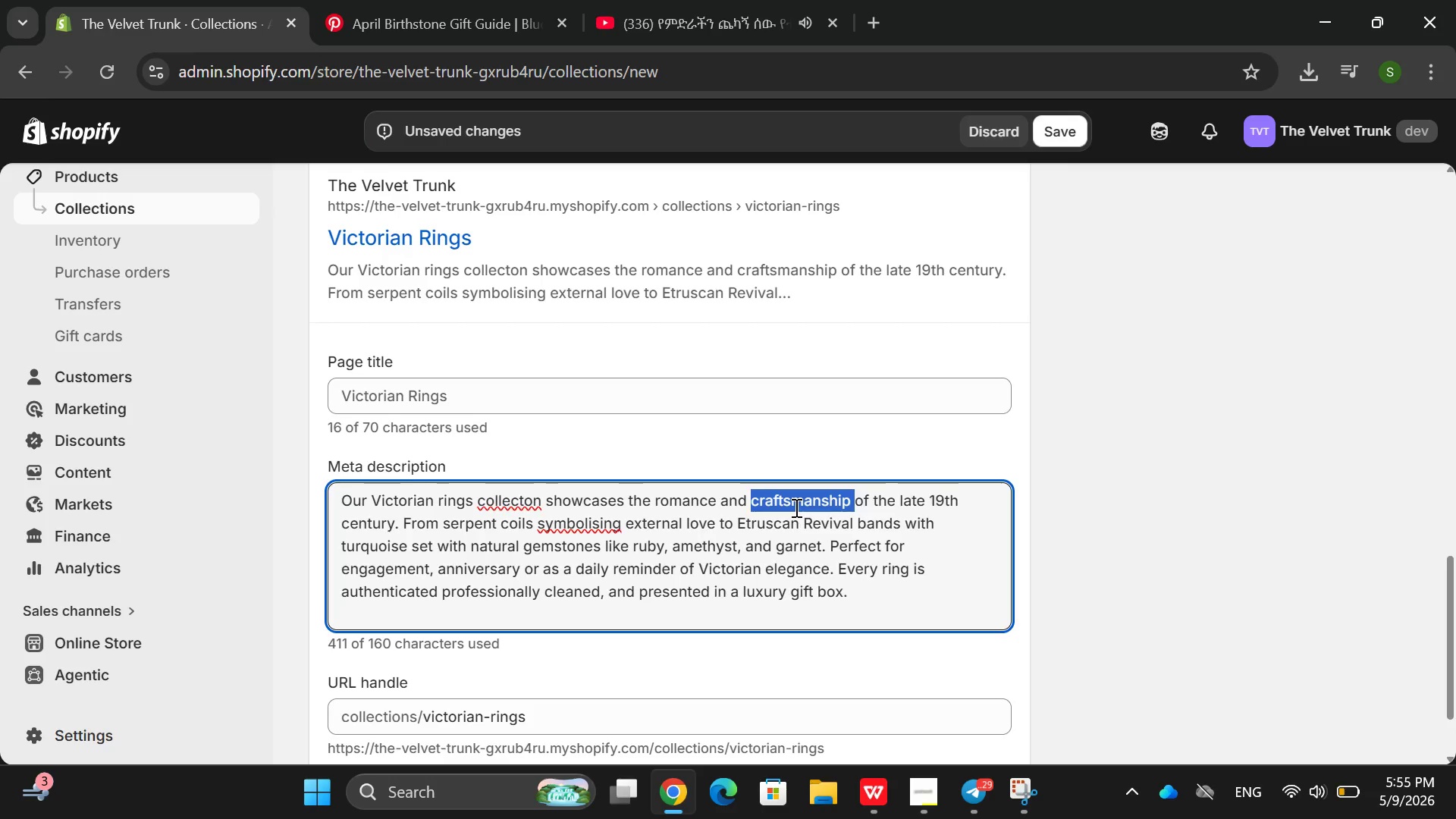 
triple_click([795, 507])
 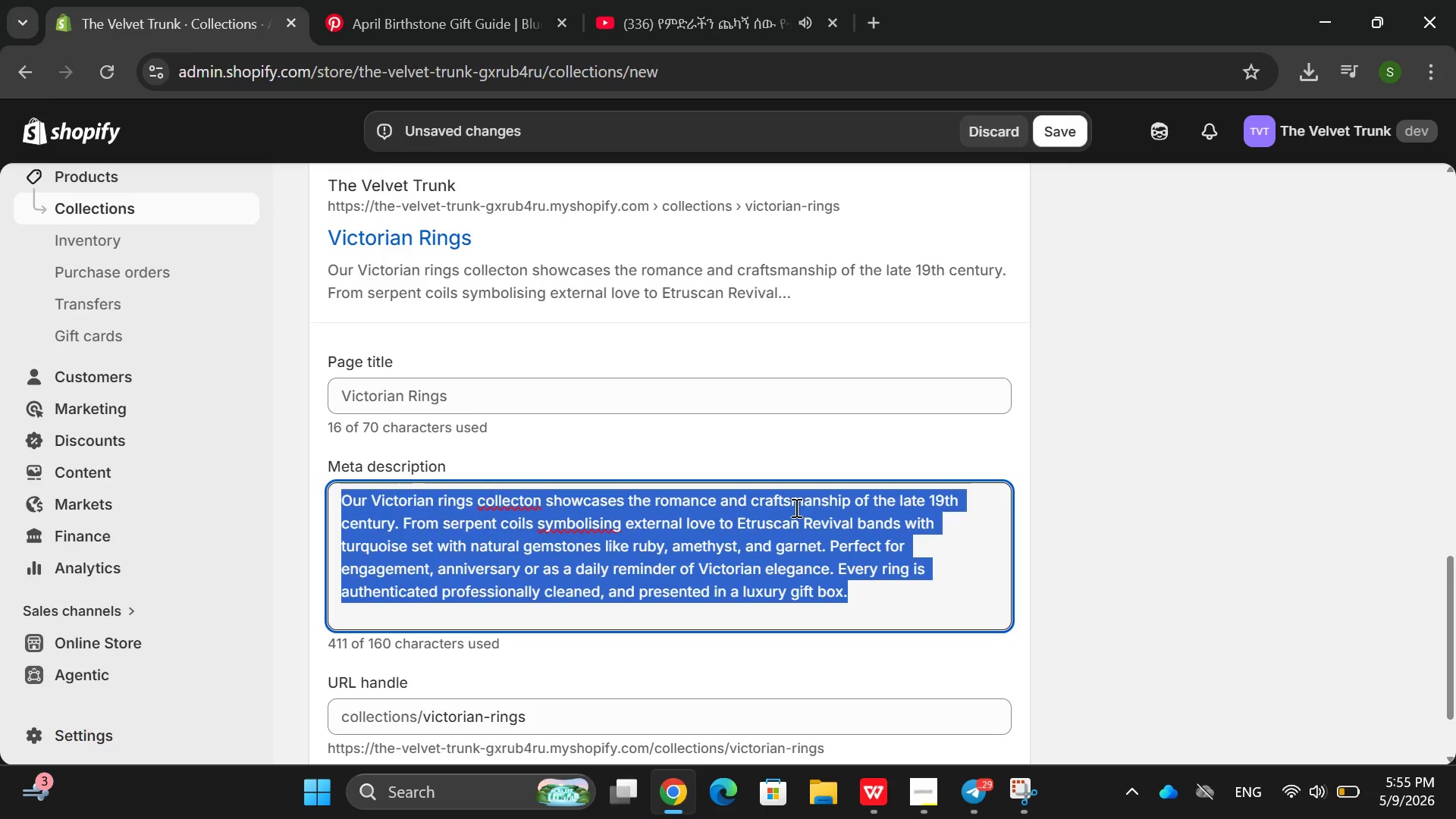 
key(Backspace)
type(ex)
key(Backspace)
key(Backspace)
type(Exc)
key(Backspace)
type(quisite Victorian ti)
key(Backspace)
key(Backspace)
type(rings in golf w)
key(Backspace)
key(Backspace)
key(Backspace)
type(d with rubis )
key(Backspace)
key(Backspace)
type(, tu)
key(Backspace)
key(Backspace)
key(Backspace)
key(Backspace)
type(es, turq)
 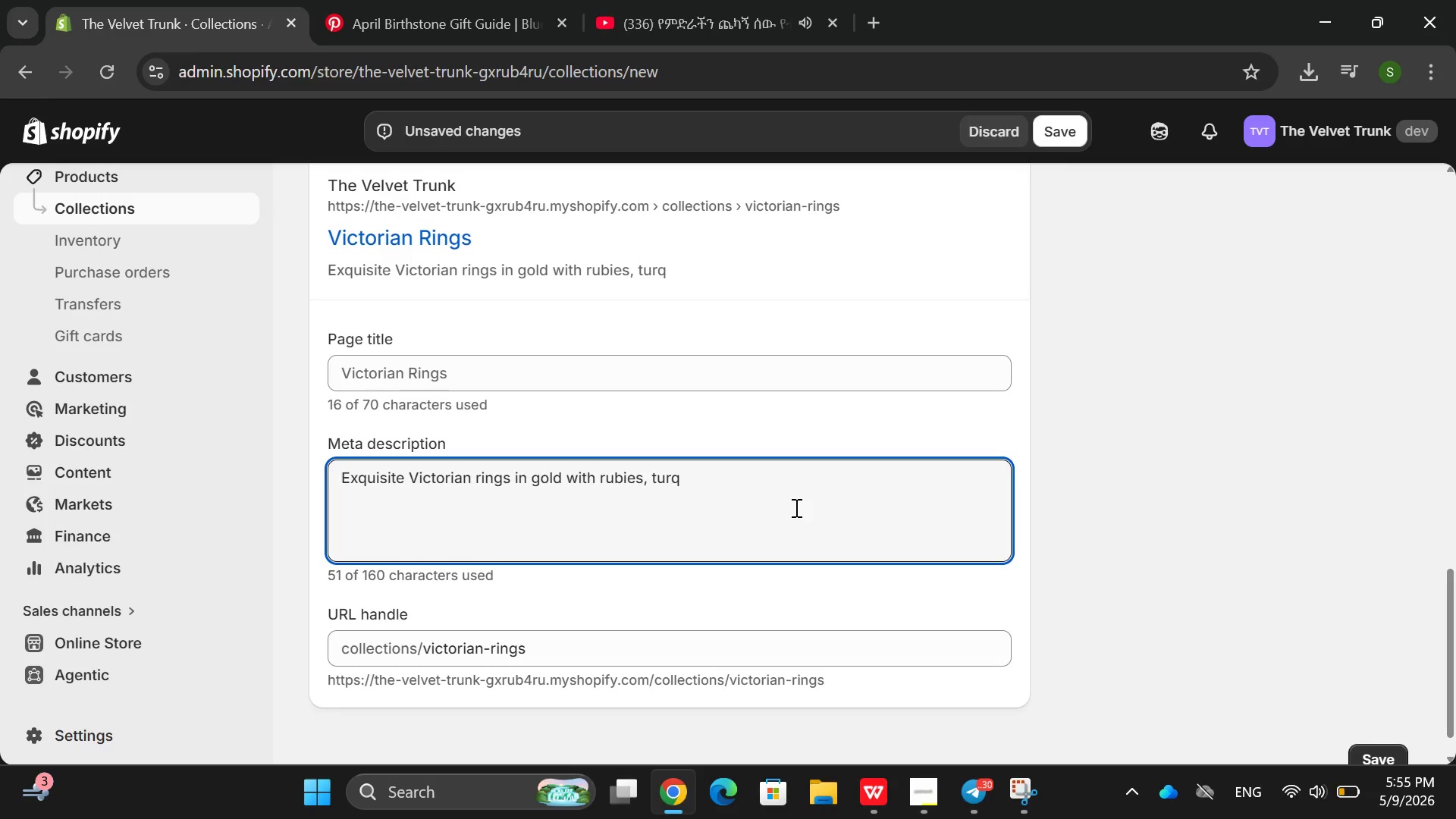 
type(uo)
key(Backspace)
type(oise m)
key(Backspace)
type(, )
key(Backspace)
key(Backspace)
key(Backspace)
type(, gr)
key(Backspace)
type(arnets Authentic heirlooms,)
key(Backspace)
type(. Free worldwide shoppi)
key(Backspace)
key(Backspace)
key(Backspace)
key(Backspace)
type(i[pp)
key(Backspace)
key(Backspace)
key(Backspace)
type(pping )
 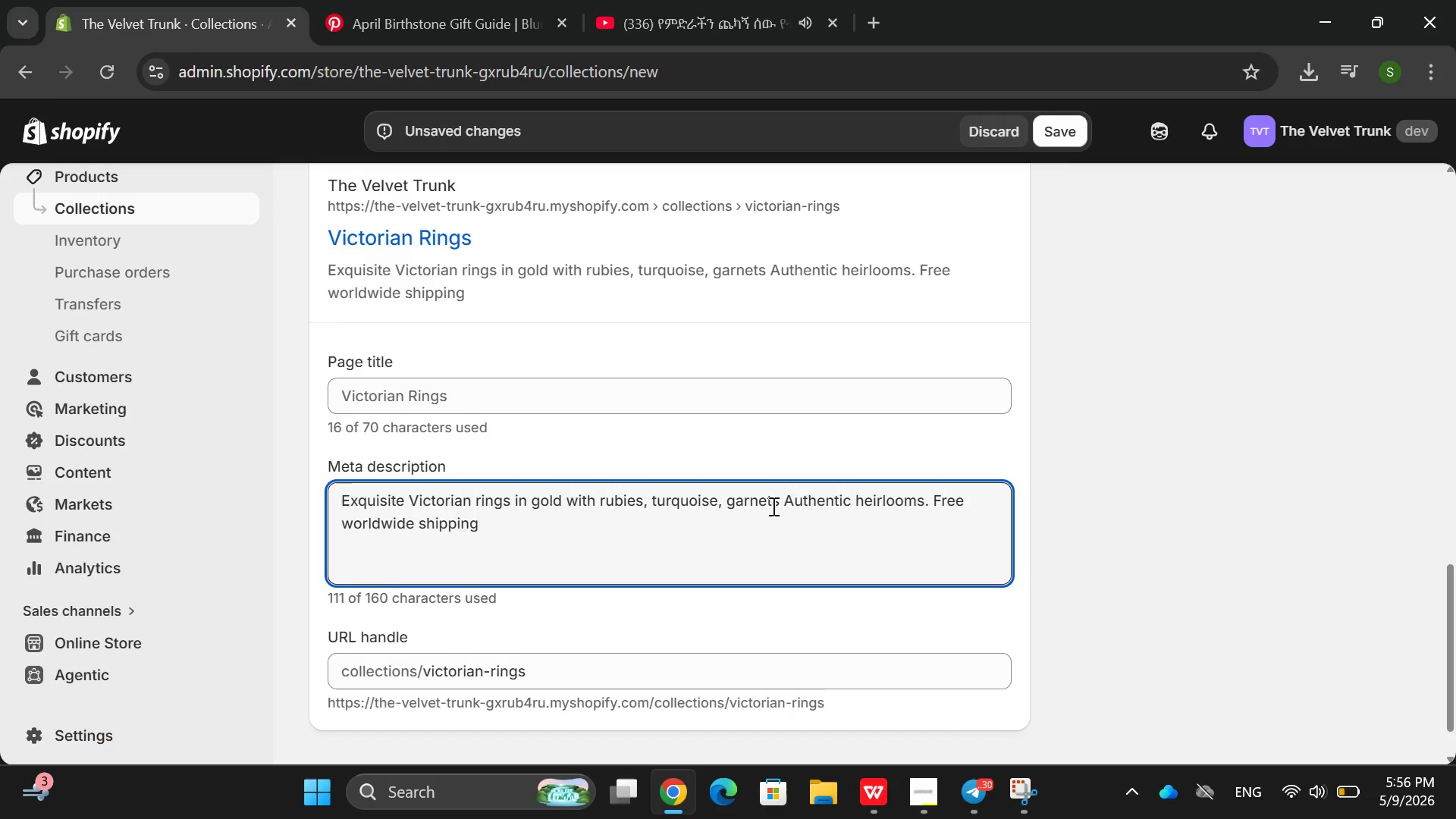 
wait(5.09)
 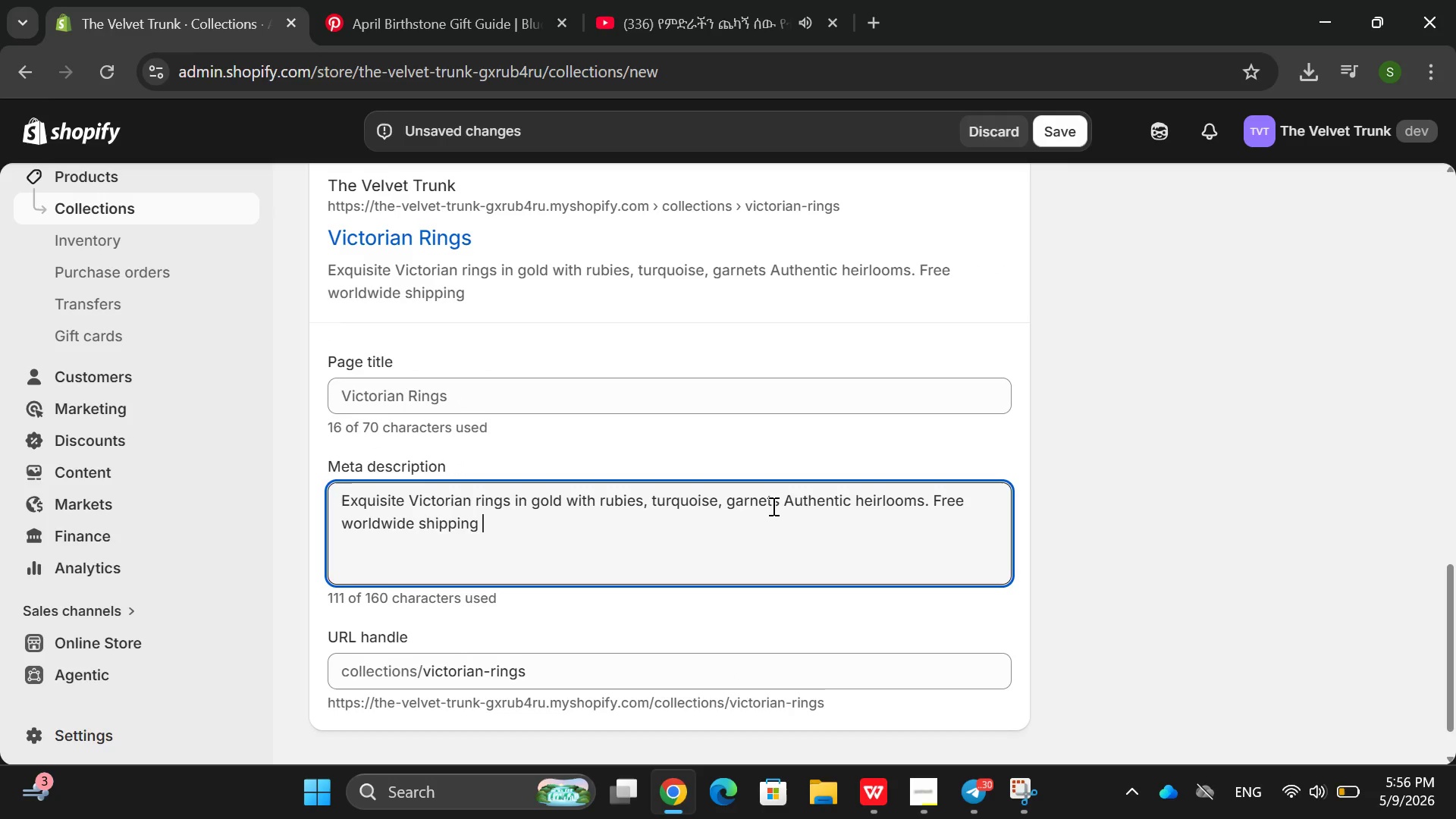 
left_click([1252, 507])
 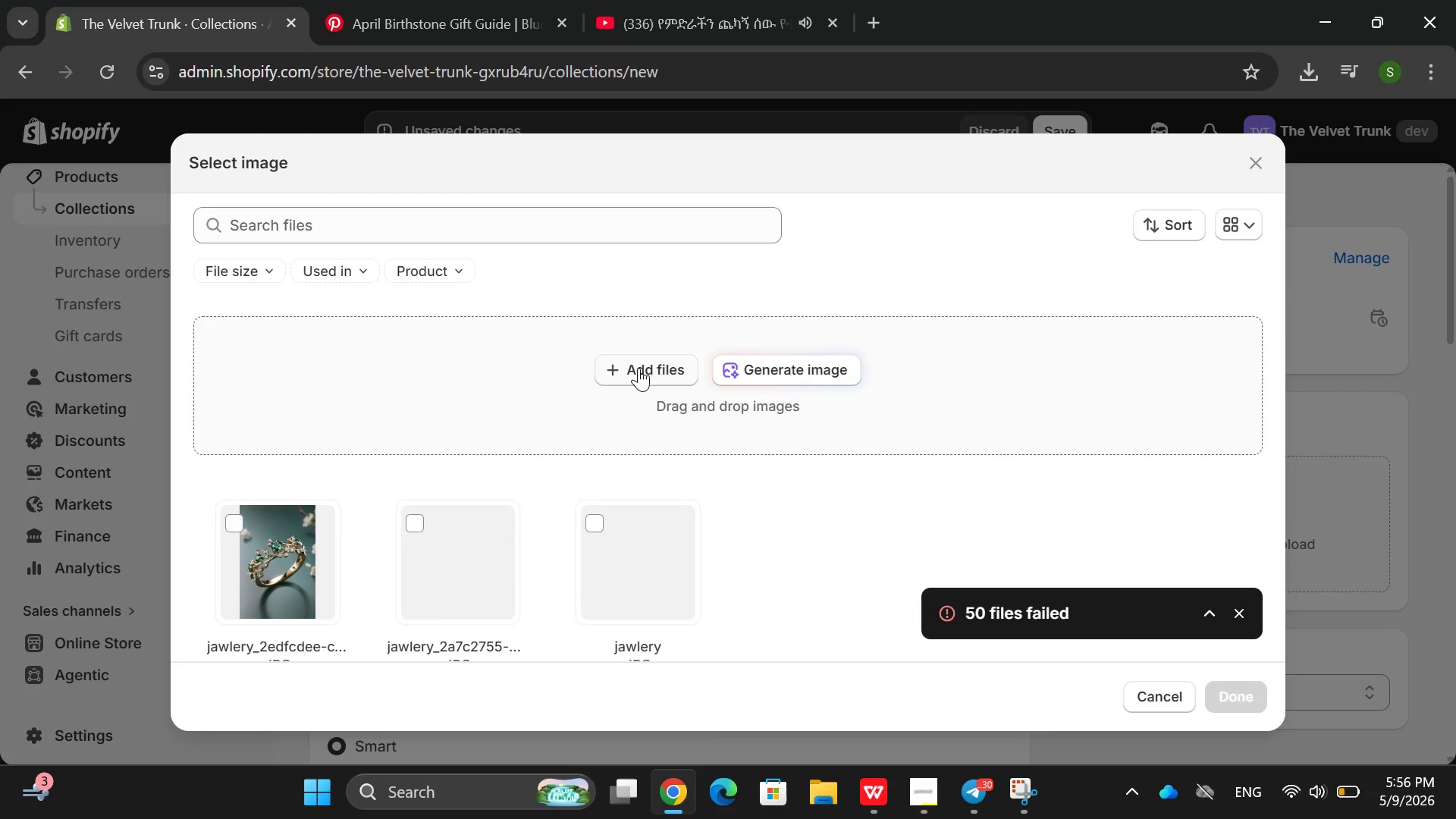 
left_click([265, 581])
 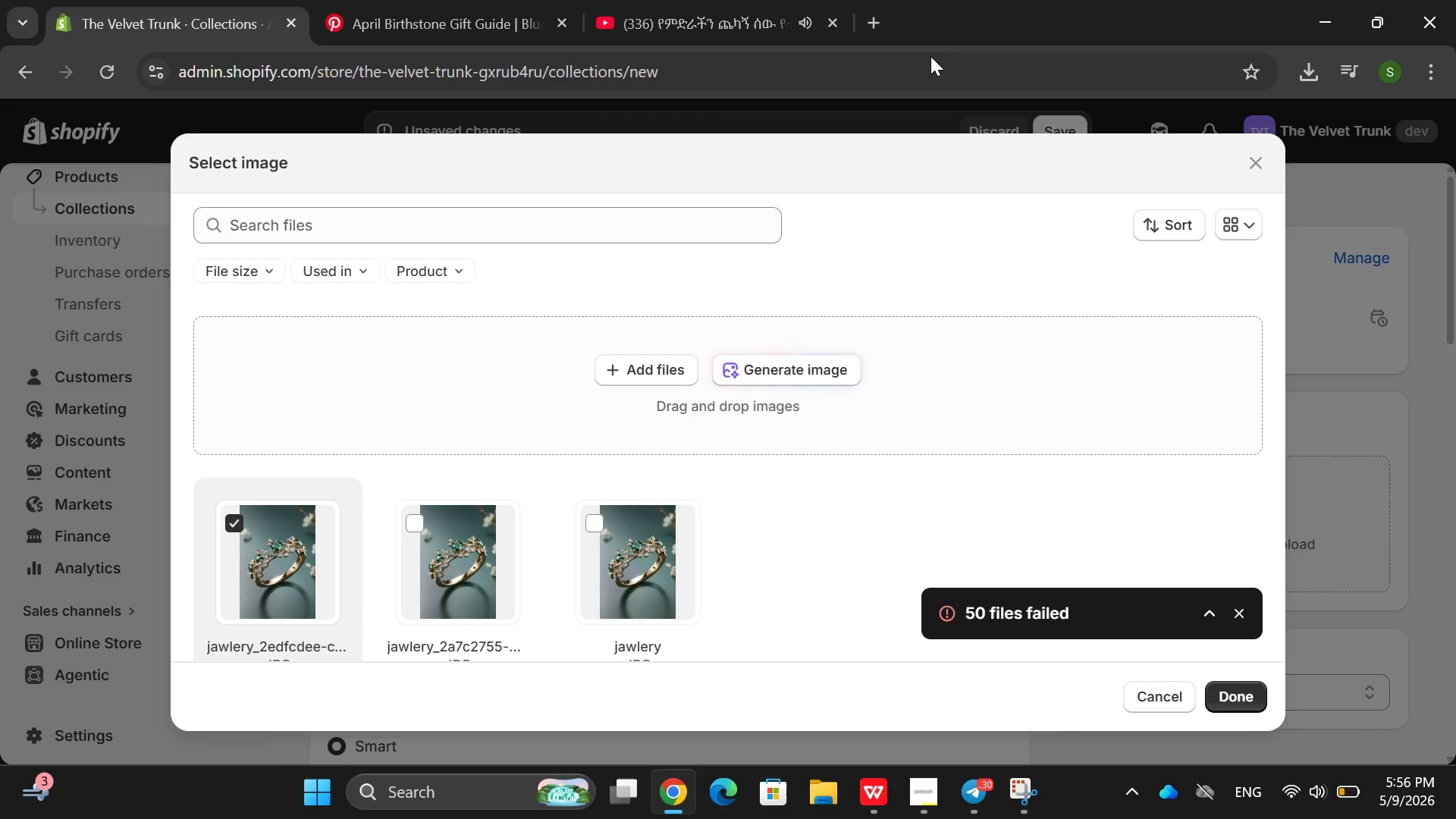 
wait(6.7)
 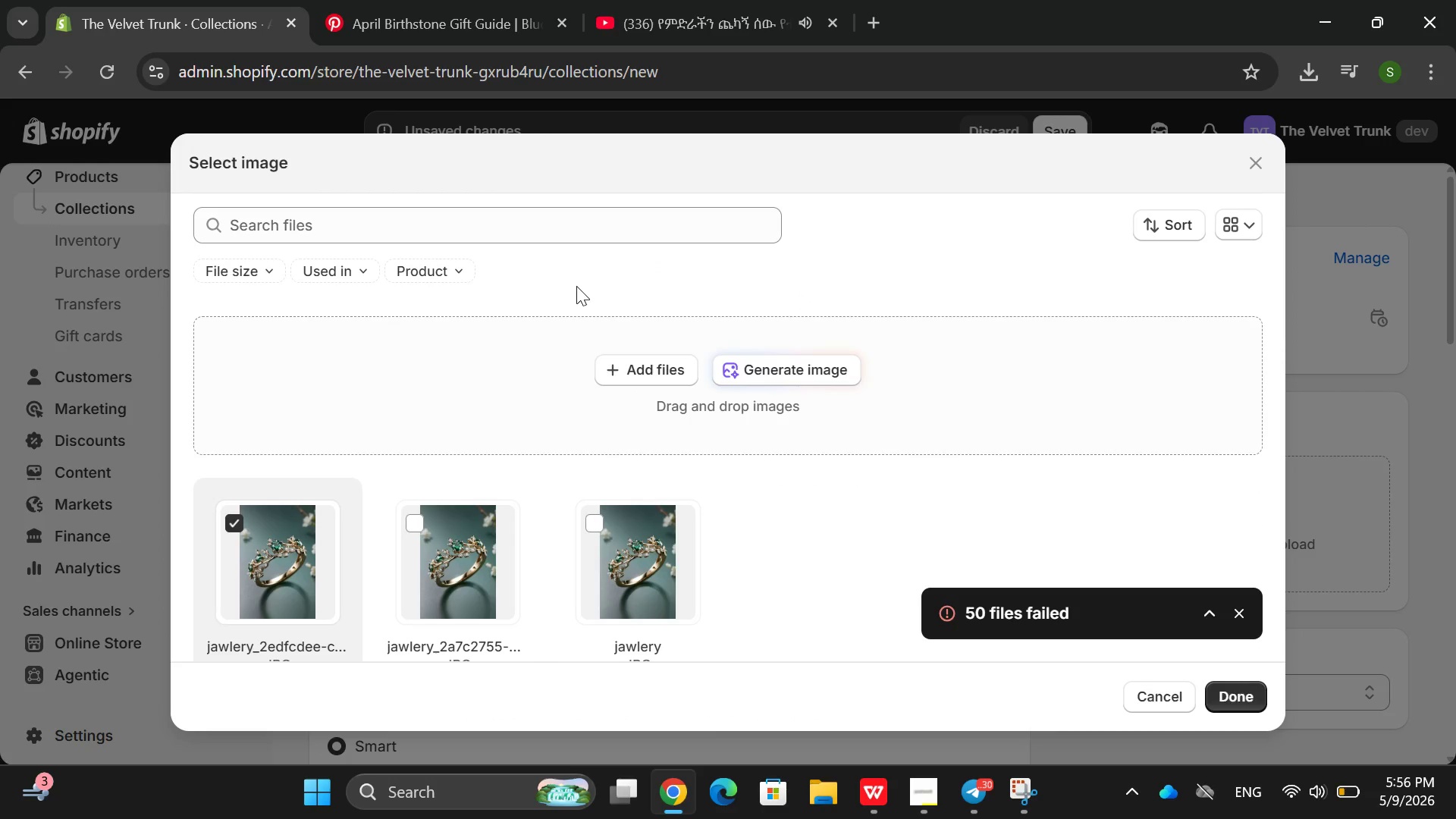 
left_click([450, 0])
 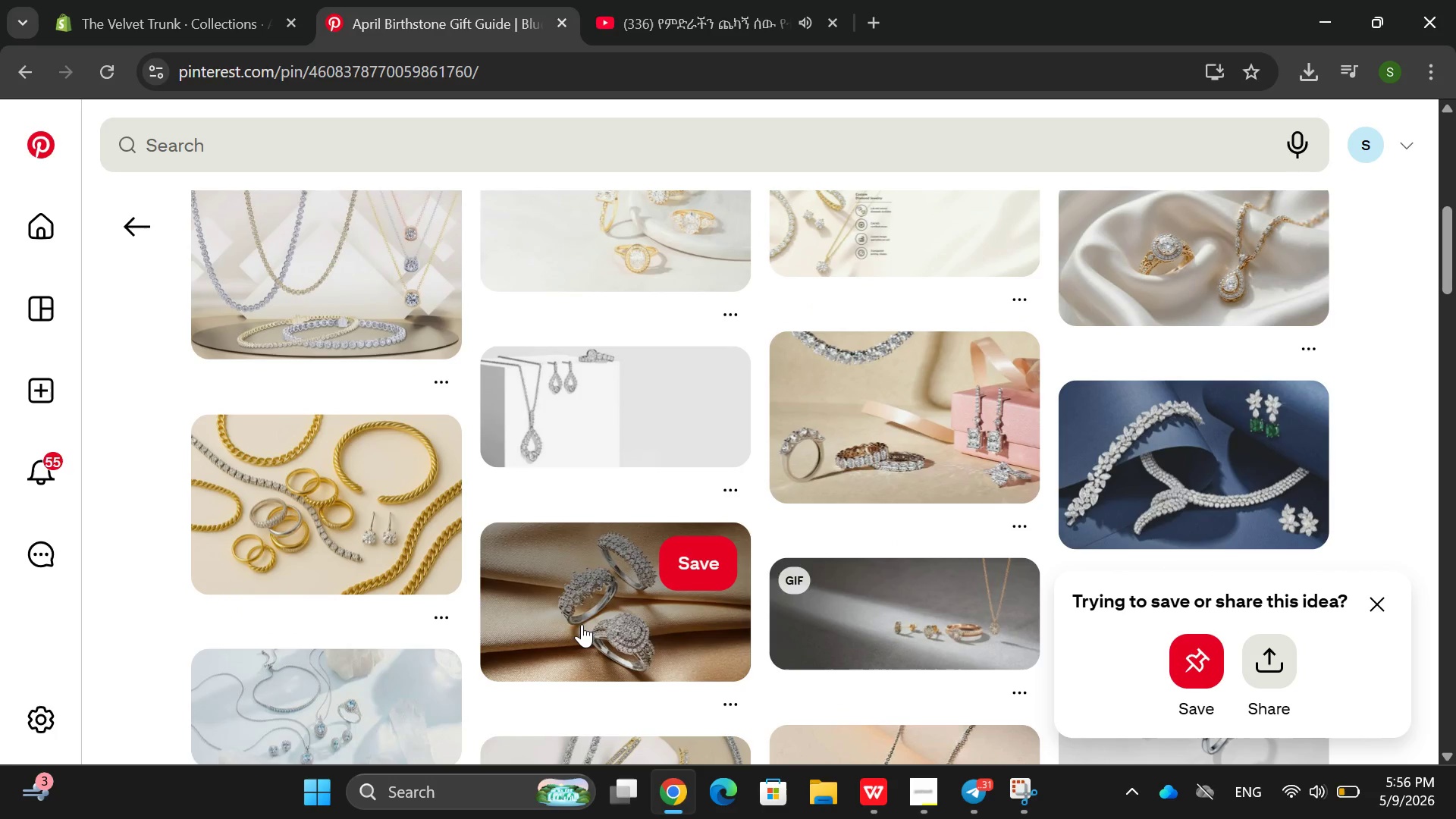 
right_click([333, 505])
 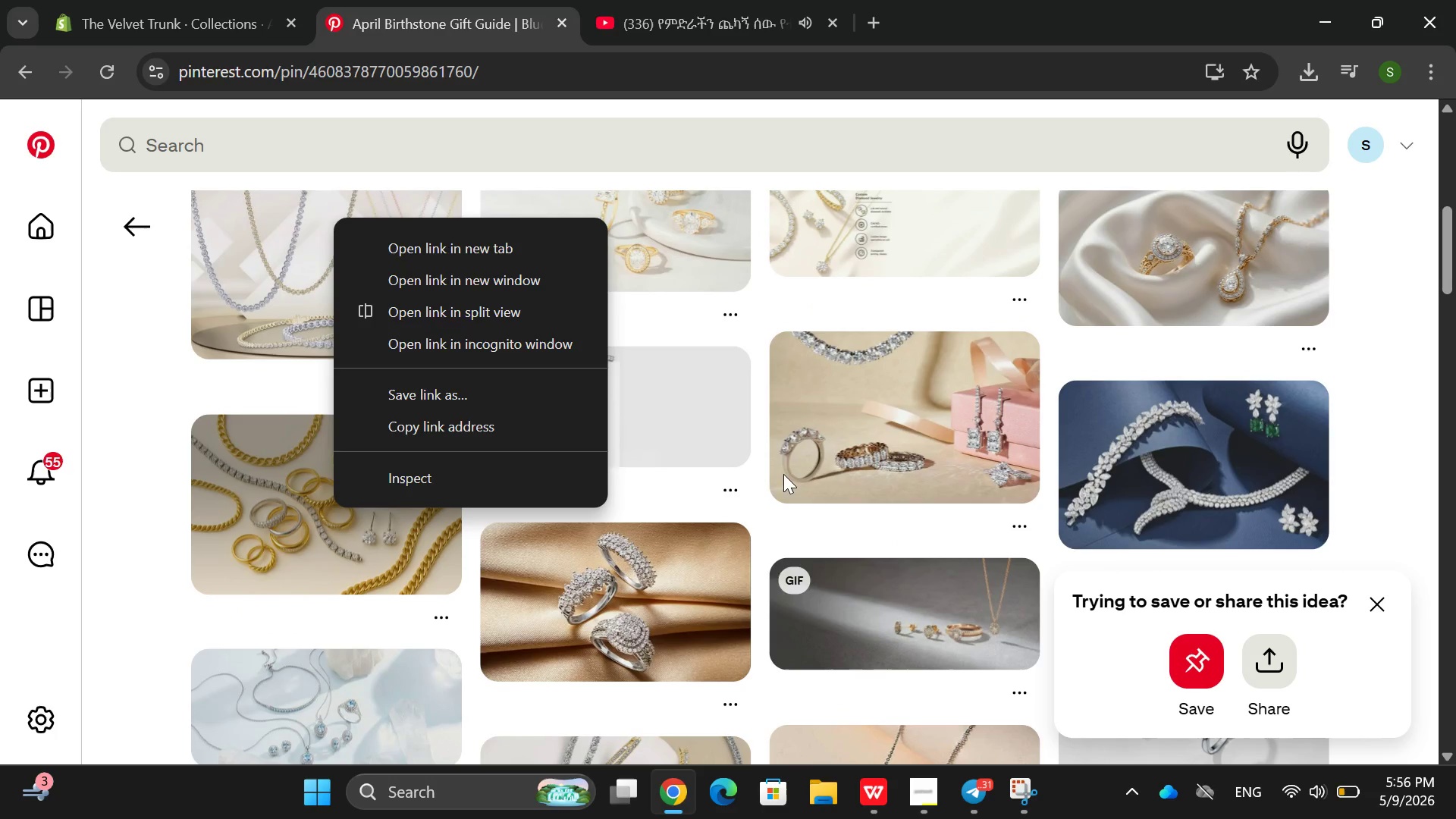 
left_click([867, 447])
 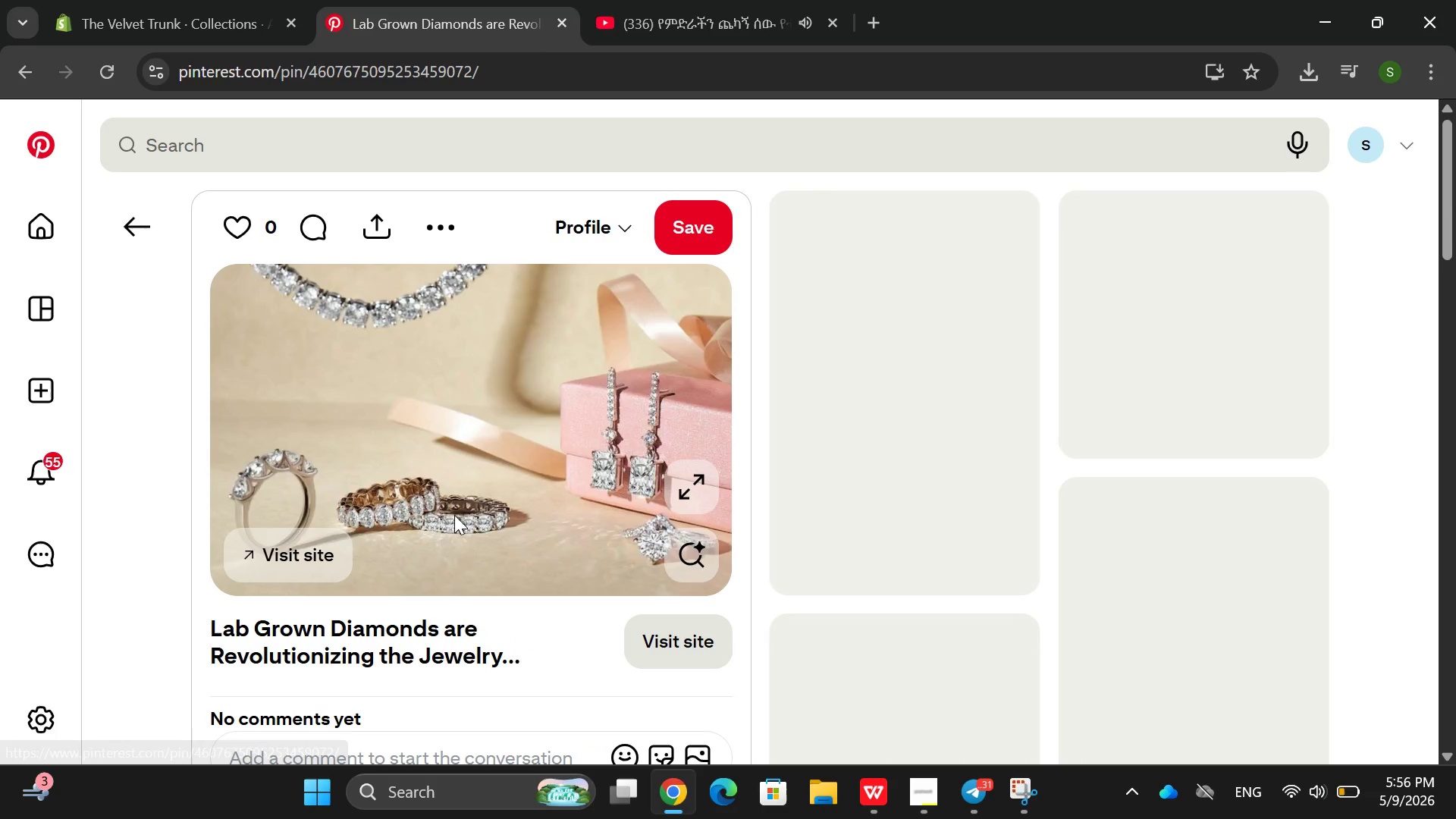 
right_click([454, 515])
 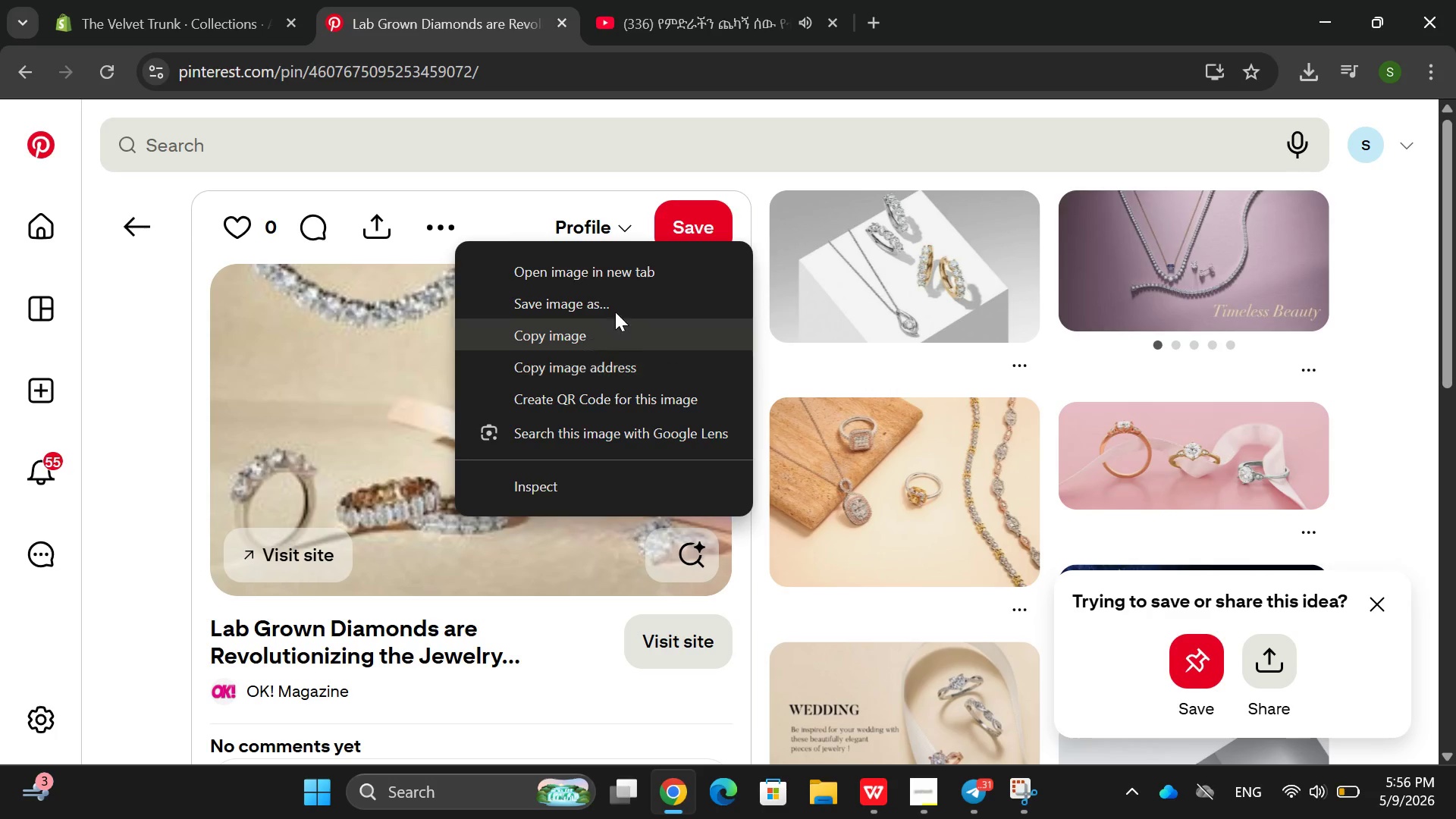 
left_click([630, 290])
 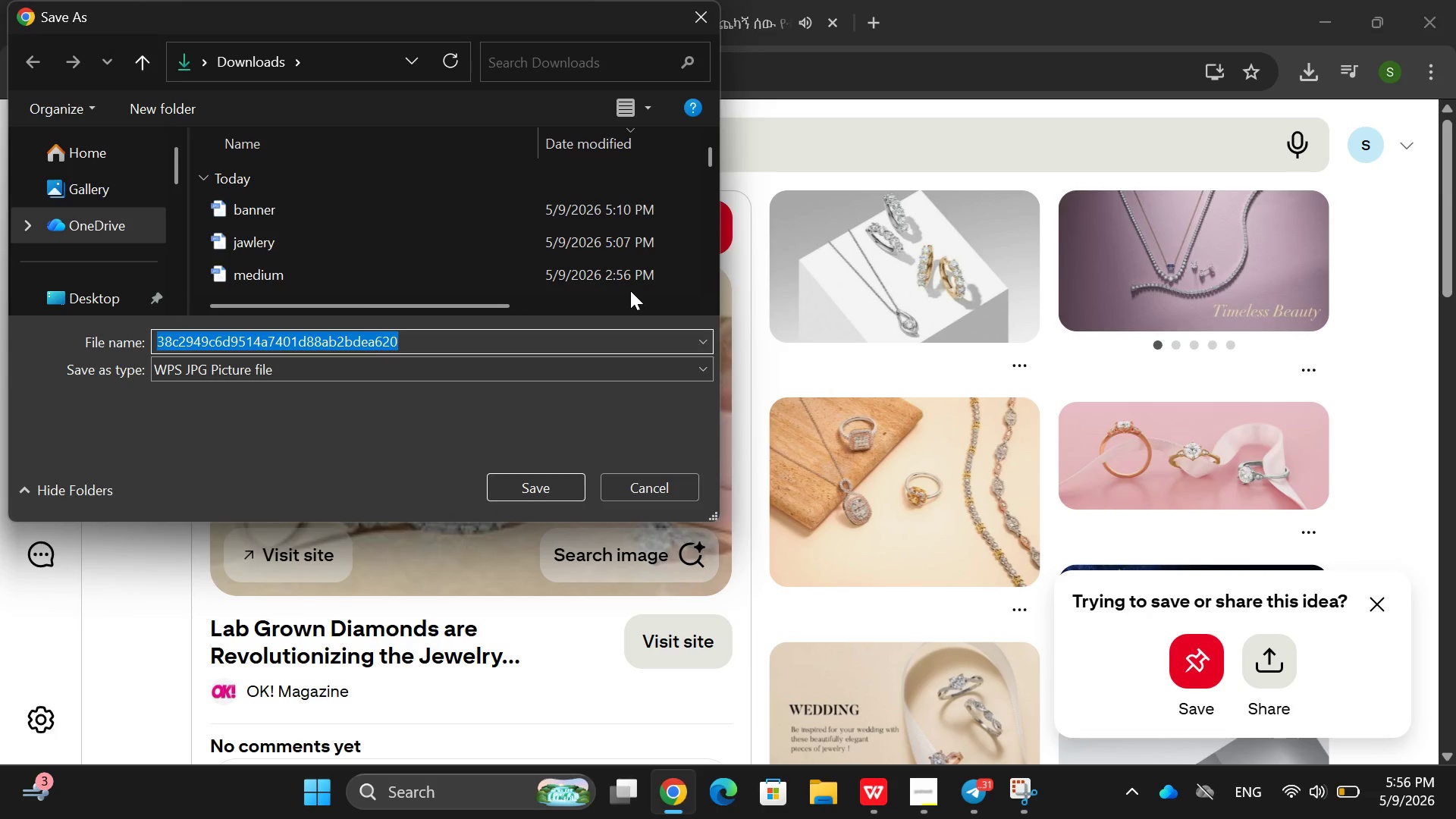 
key(Control+ControlLeft)
 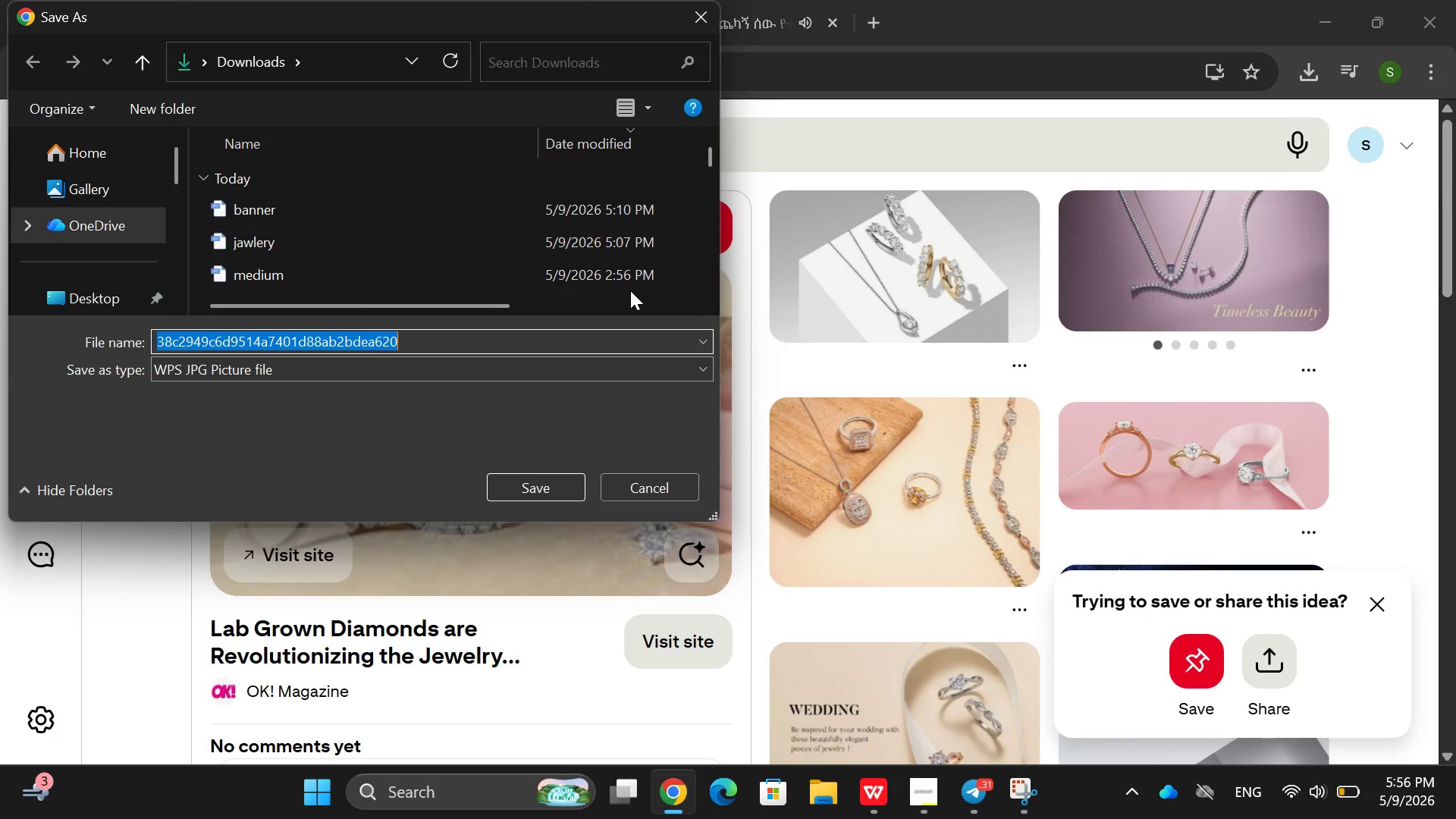 
key(Backspace)
type(j2)
 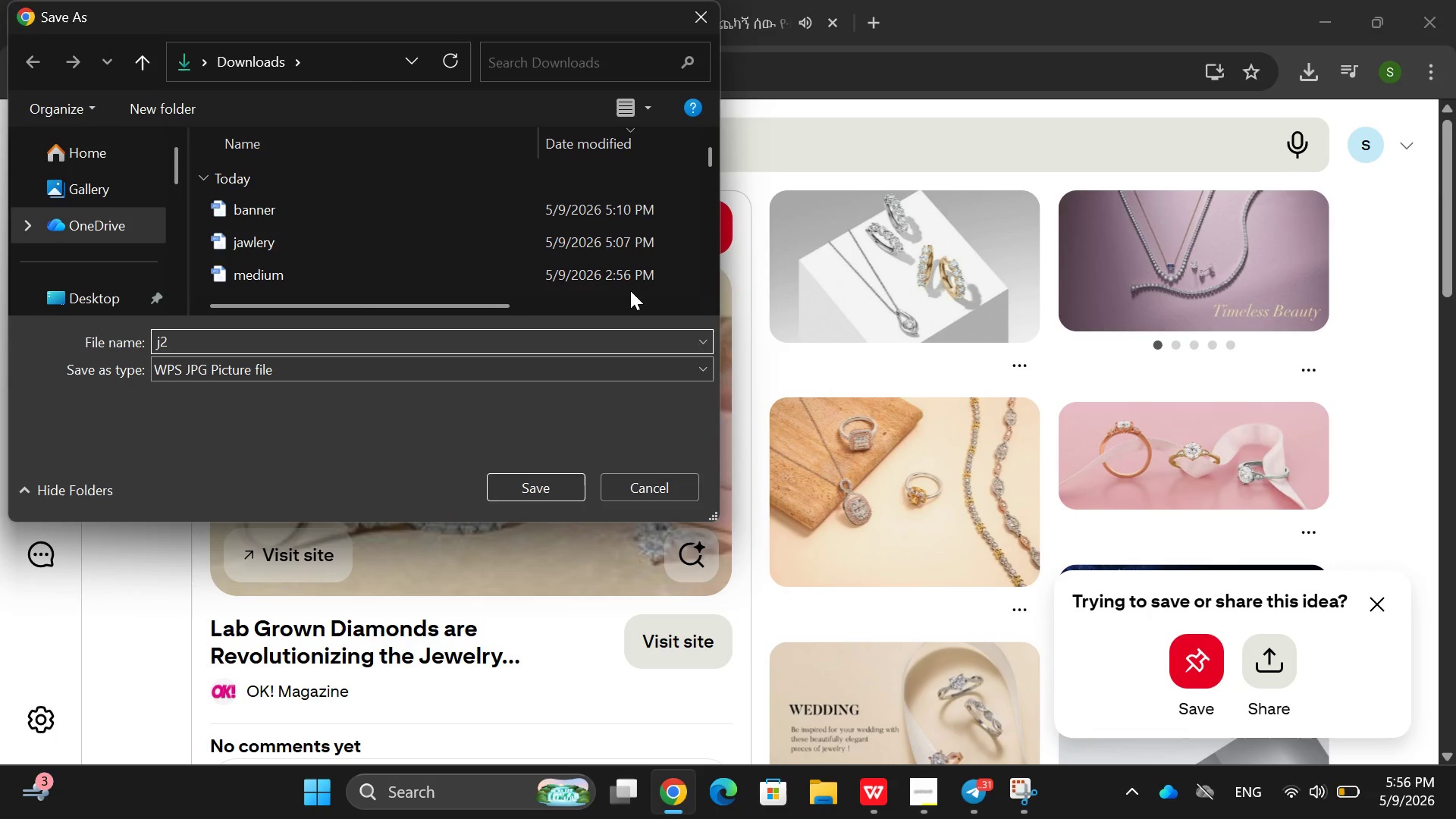 
key(Enter)
 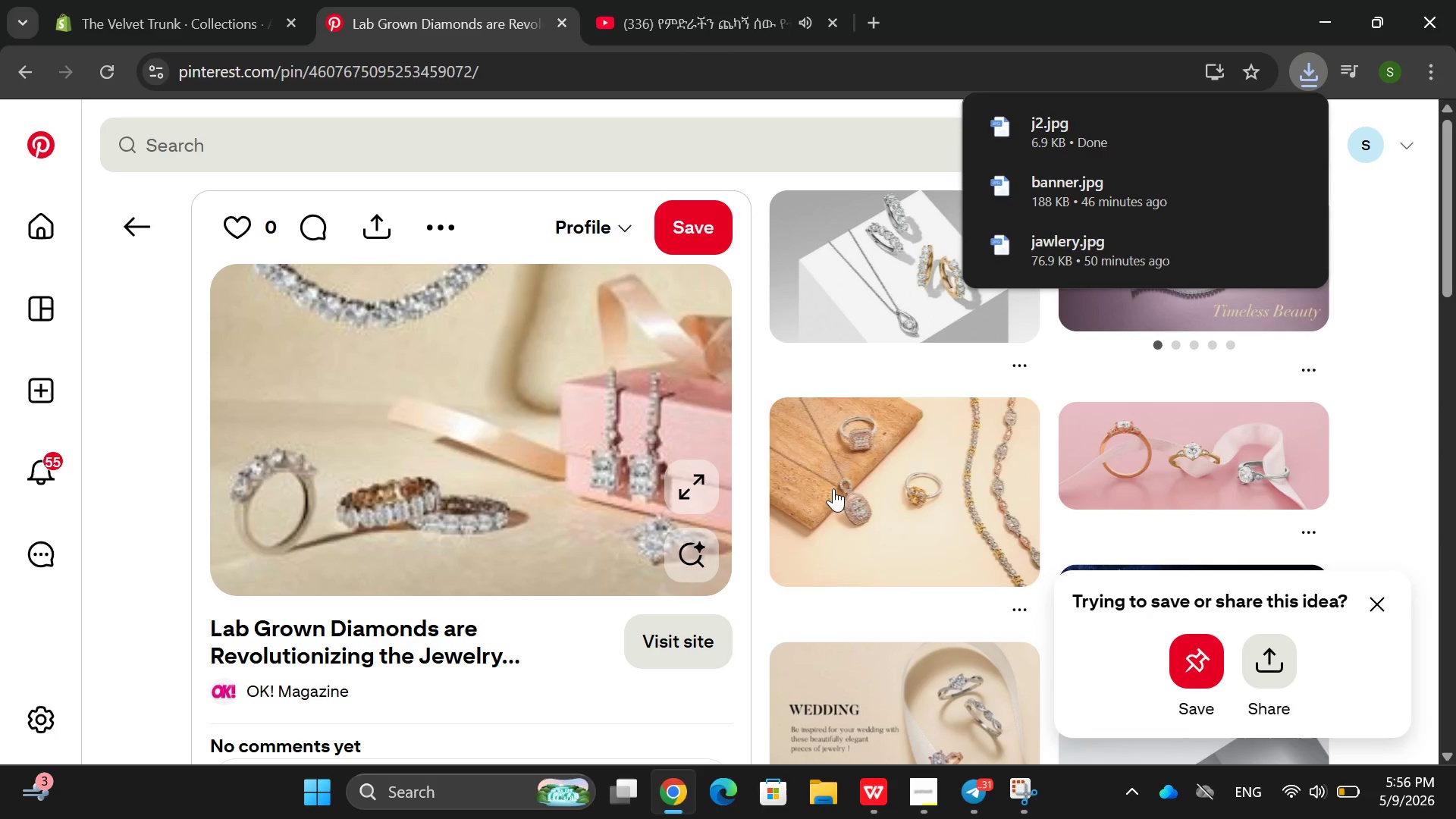 
left_click([908, 480])
 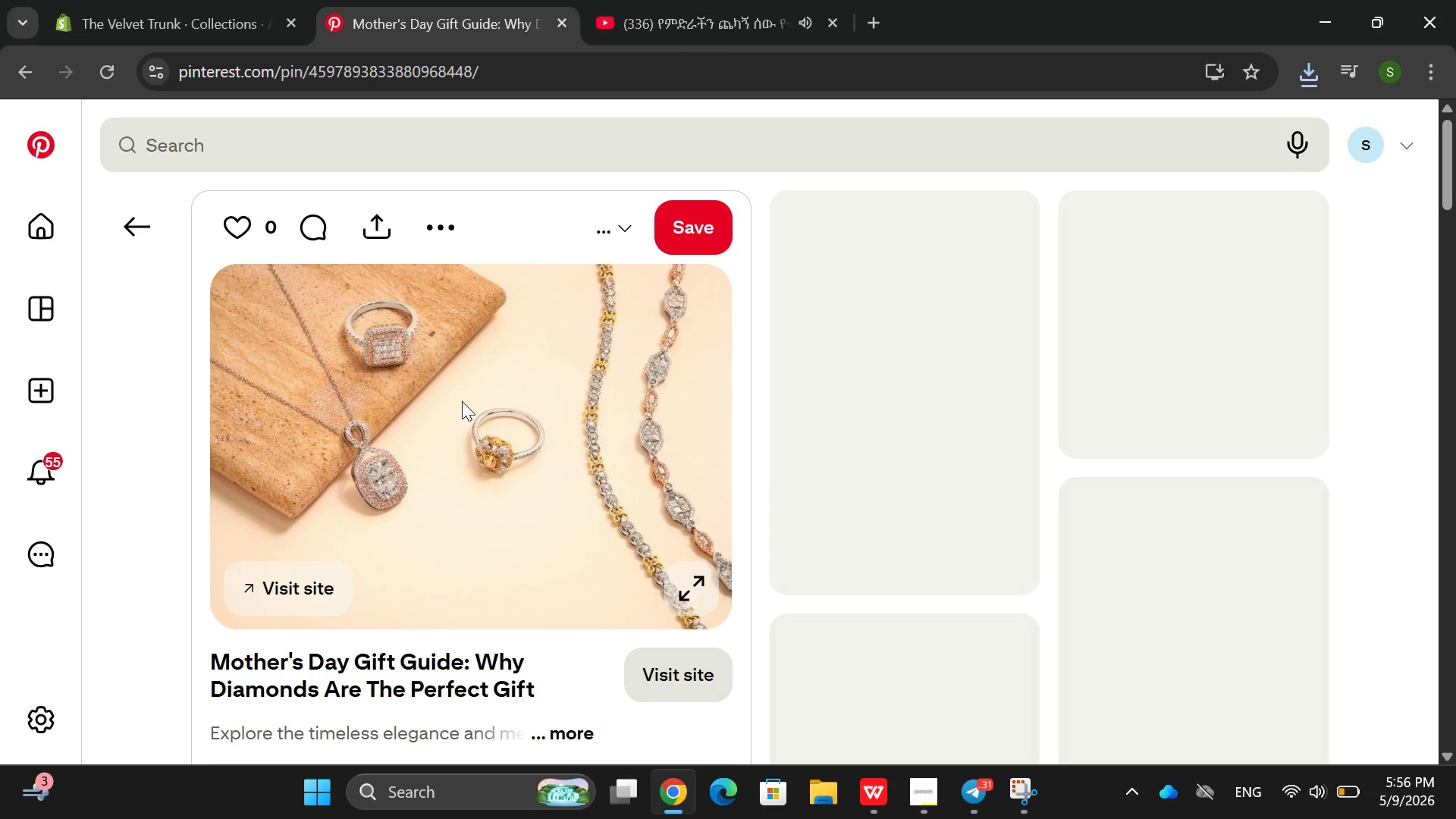 
left_click([462, 401])
 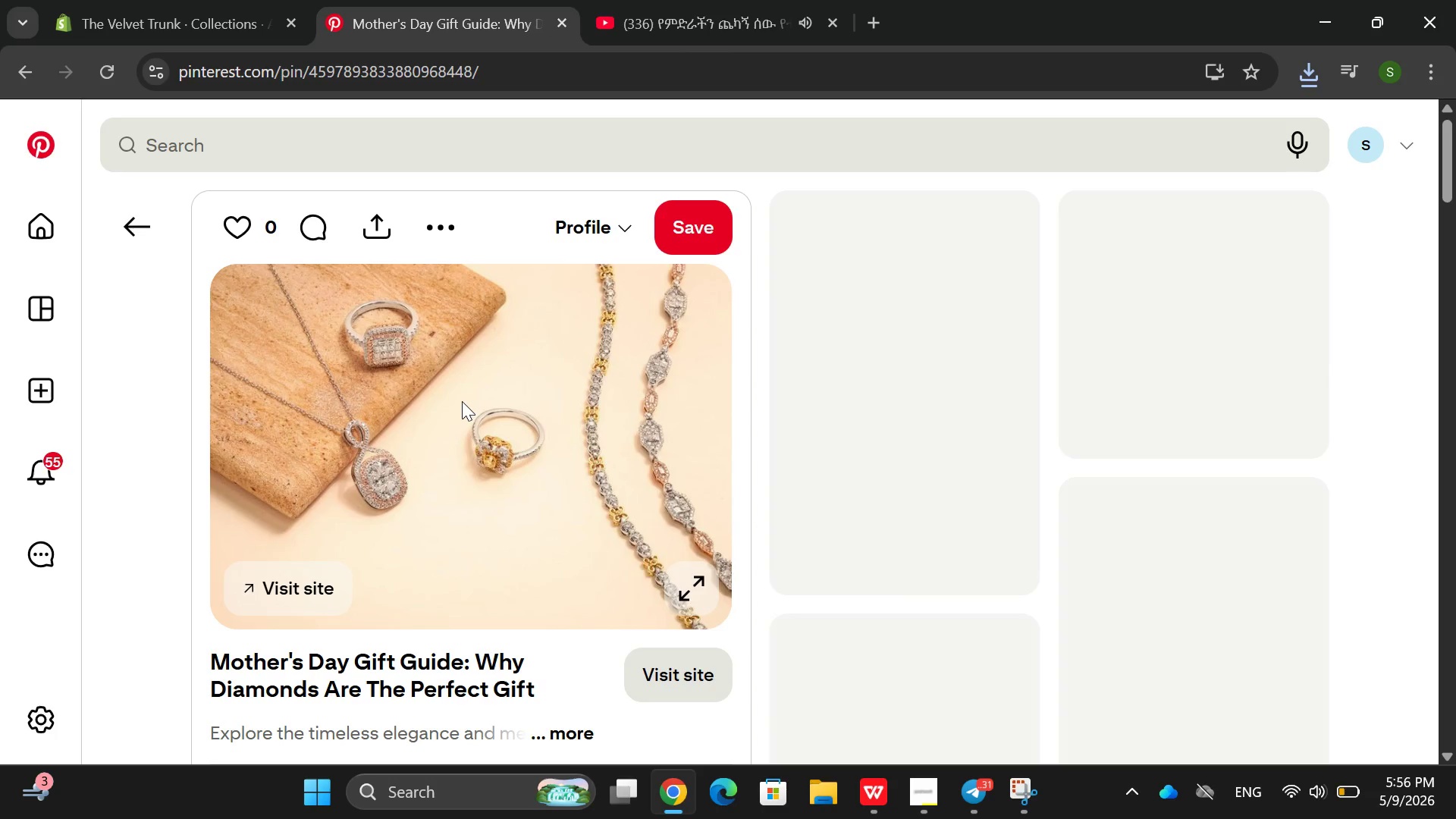 
right_click([462, 401])
 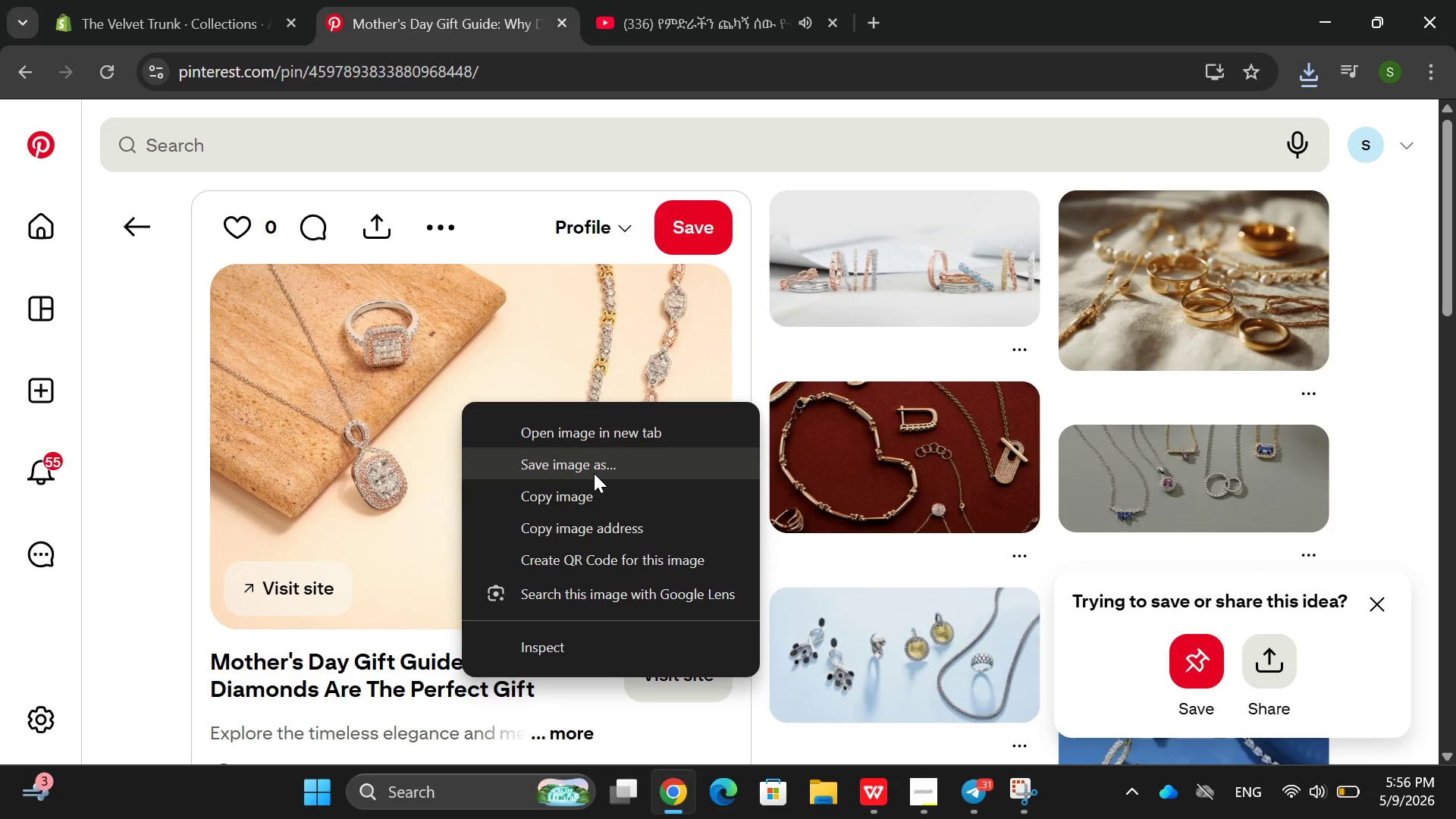 
left_click([594, 473])
 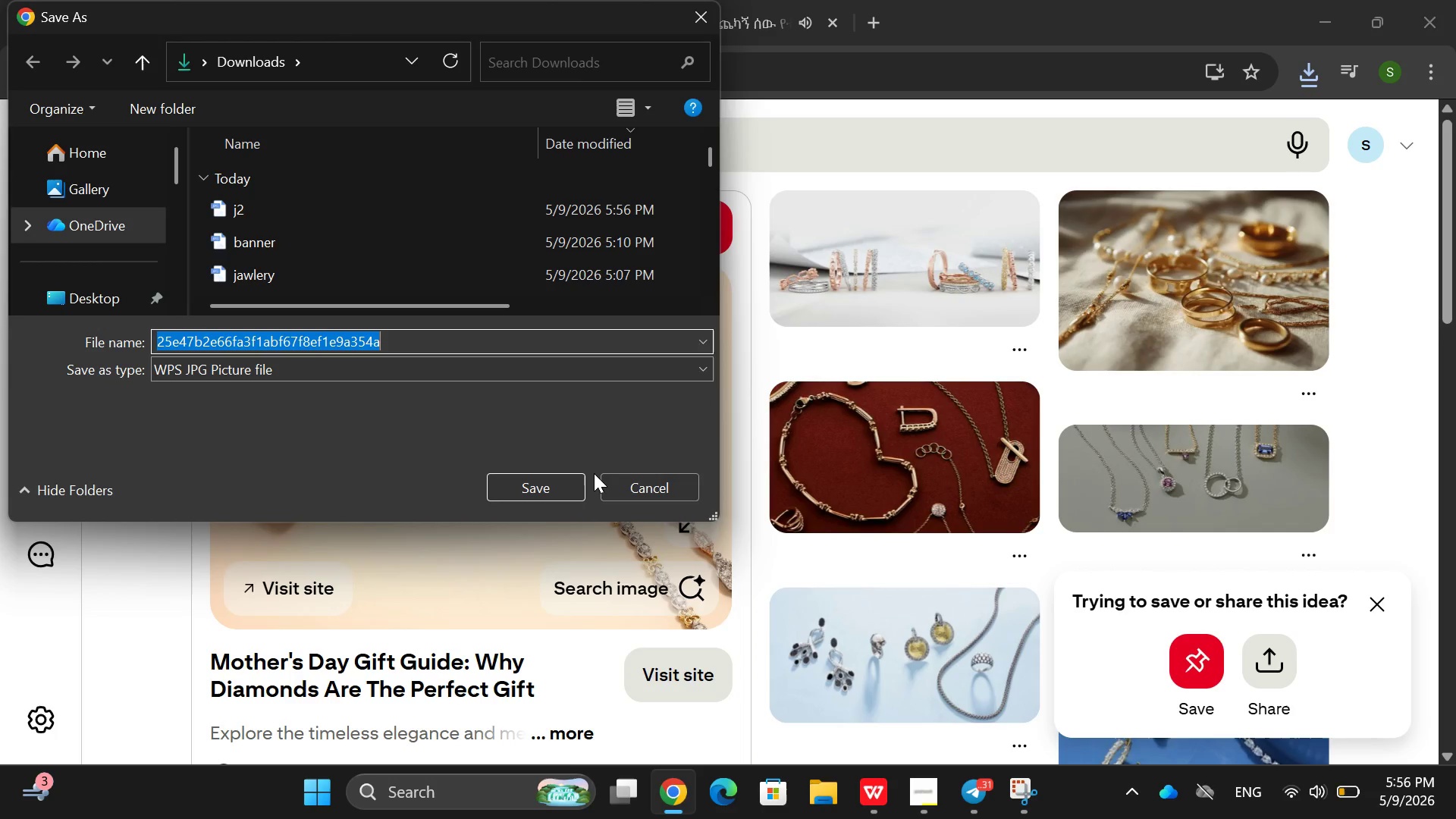 
type(j2)
 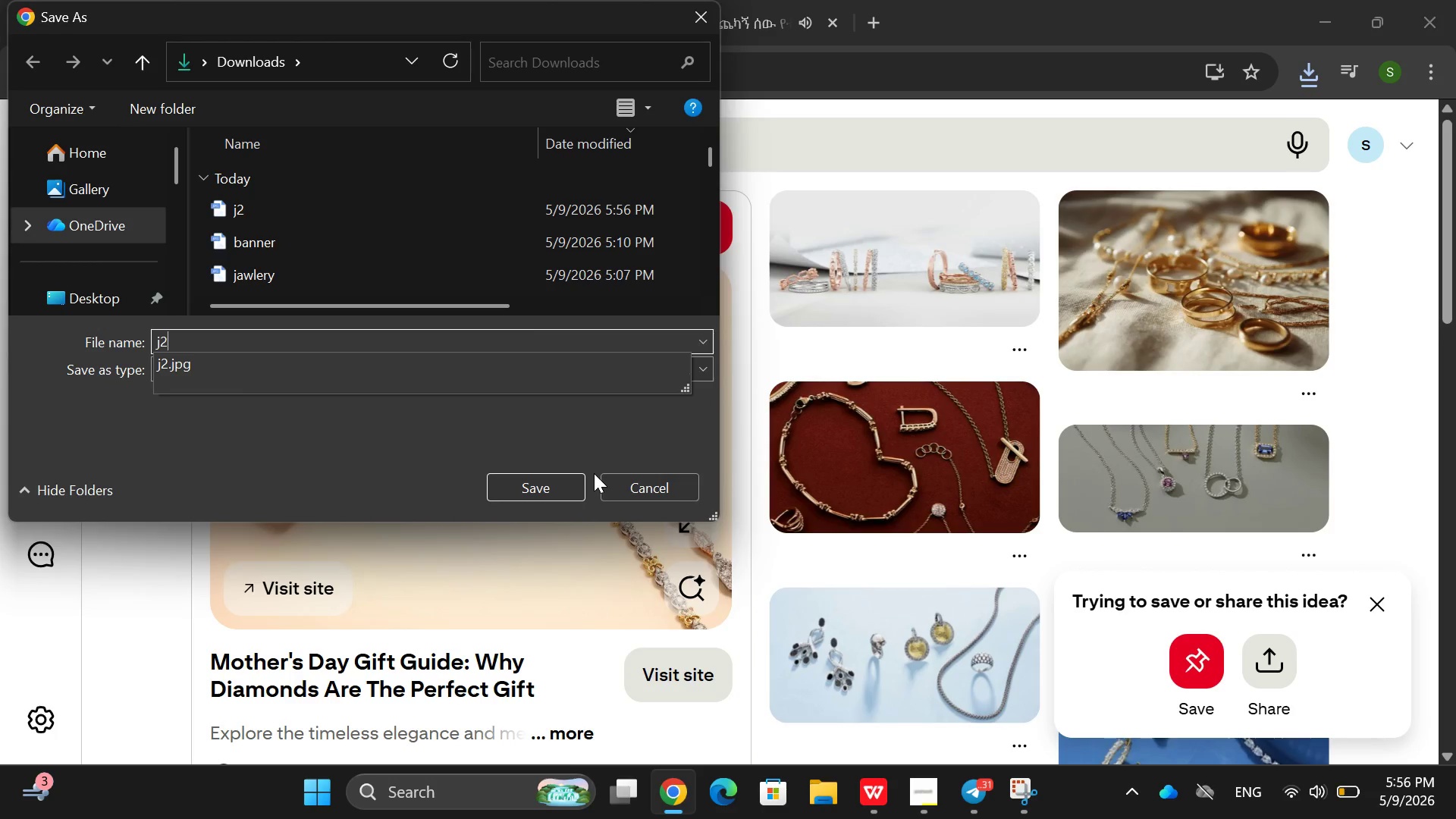 
key(Enter)
 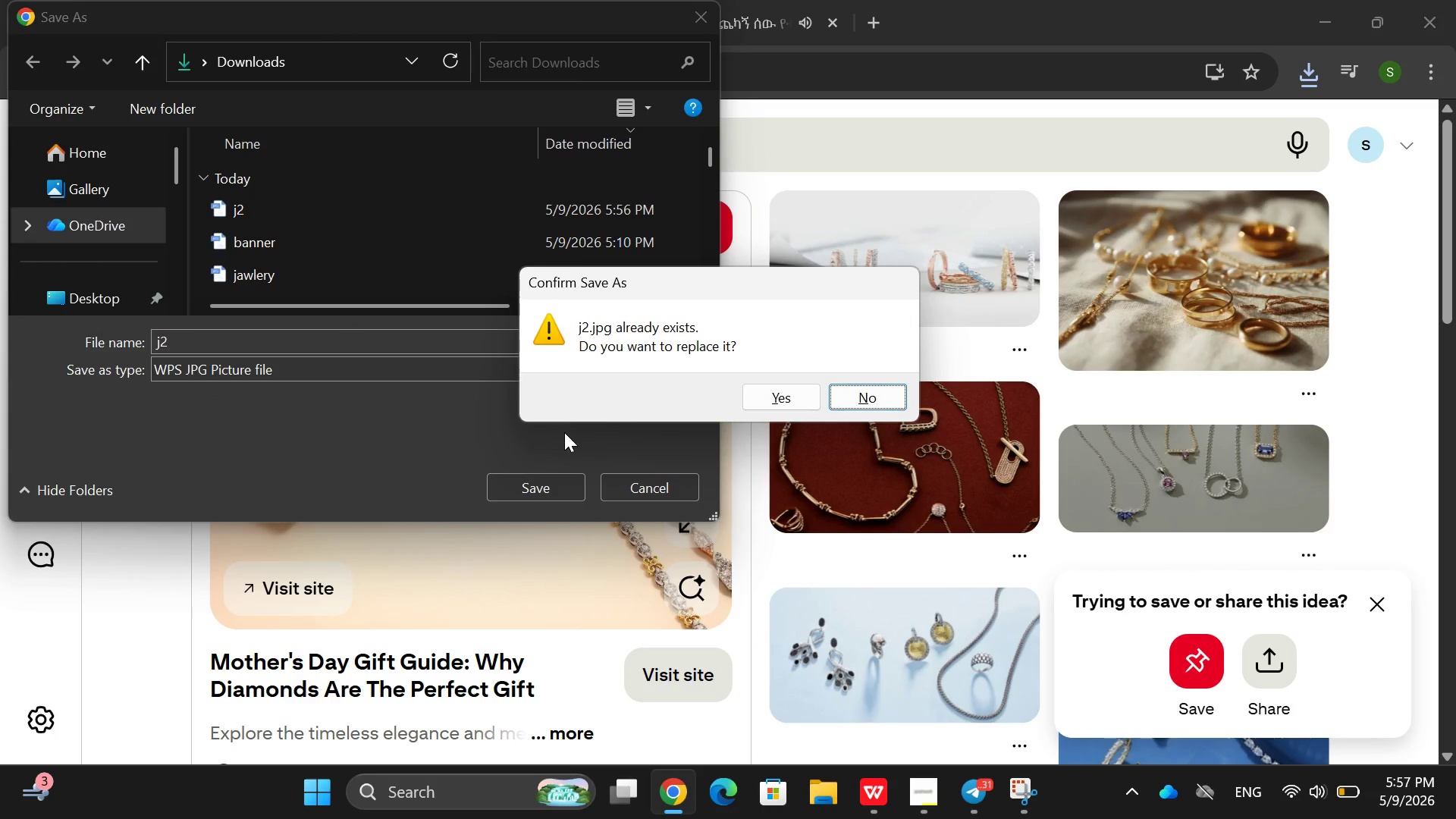 
left_click([885, 385])
 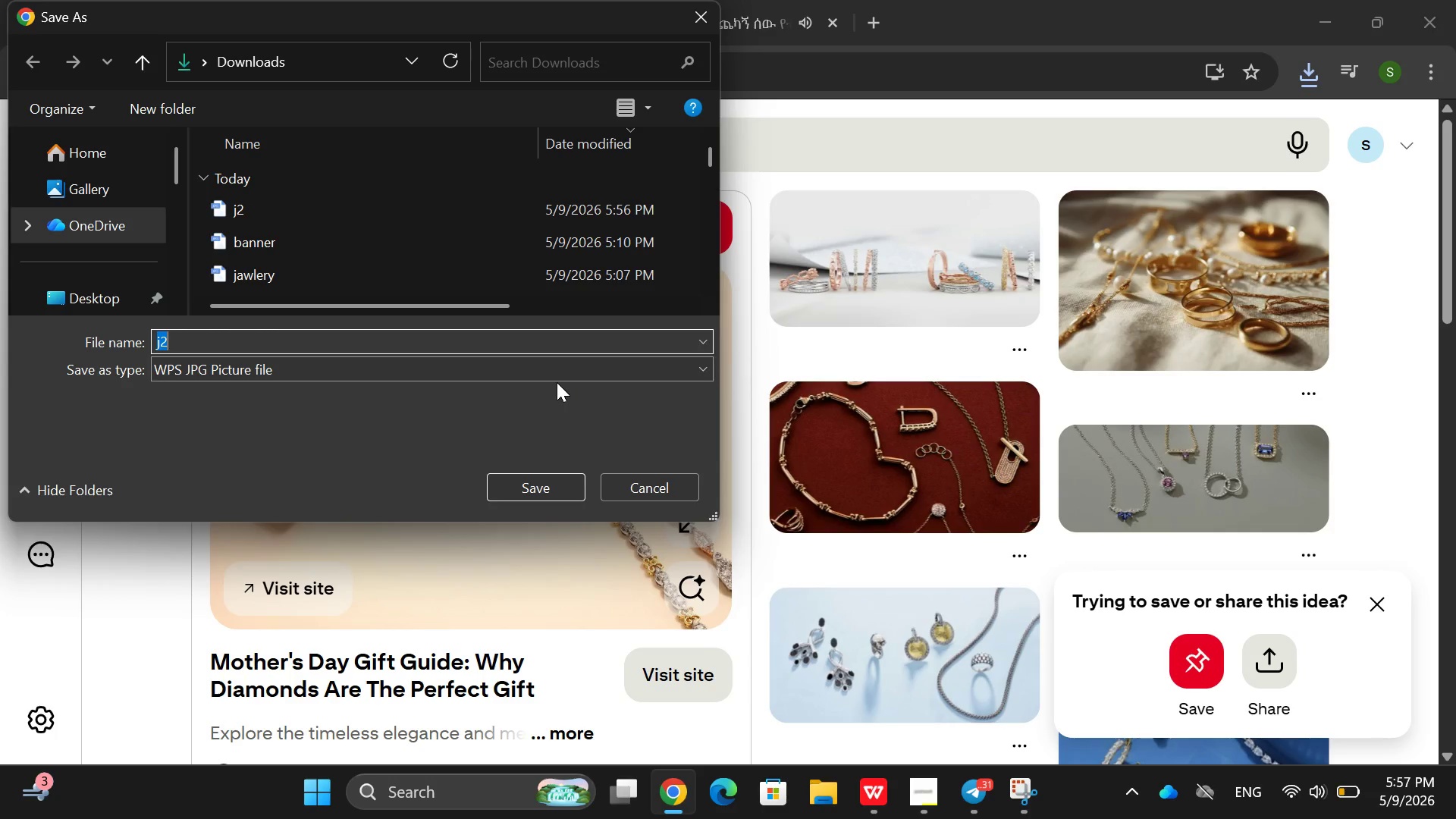 
type(j3)
 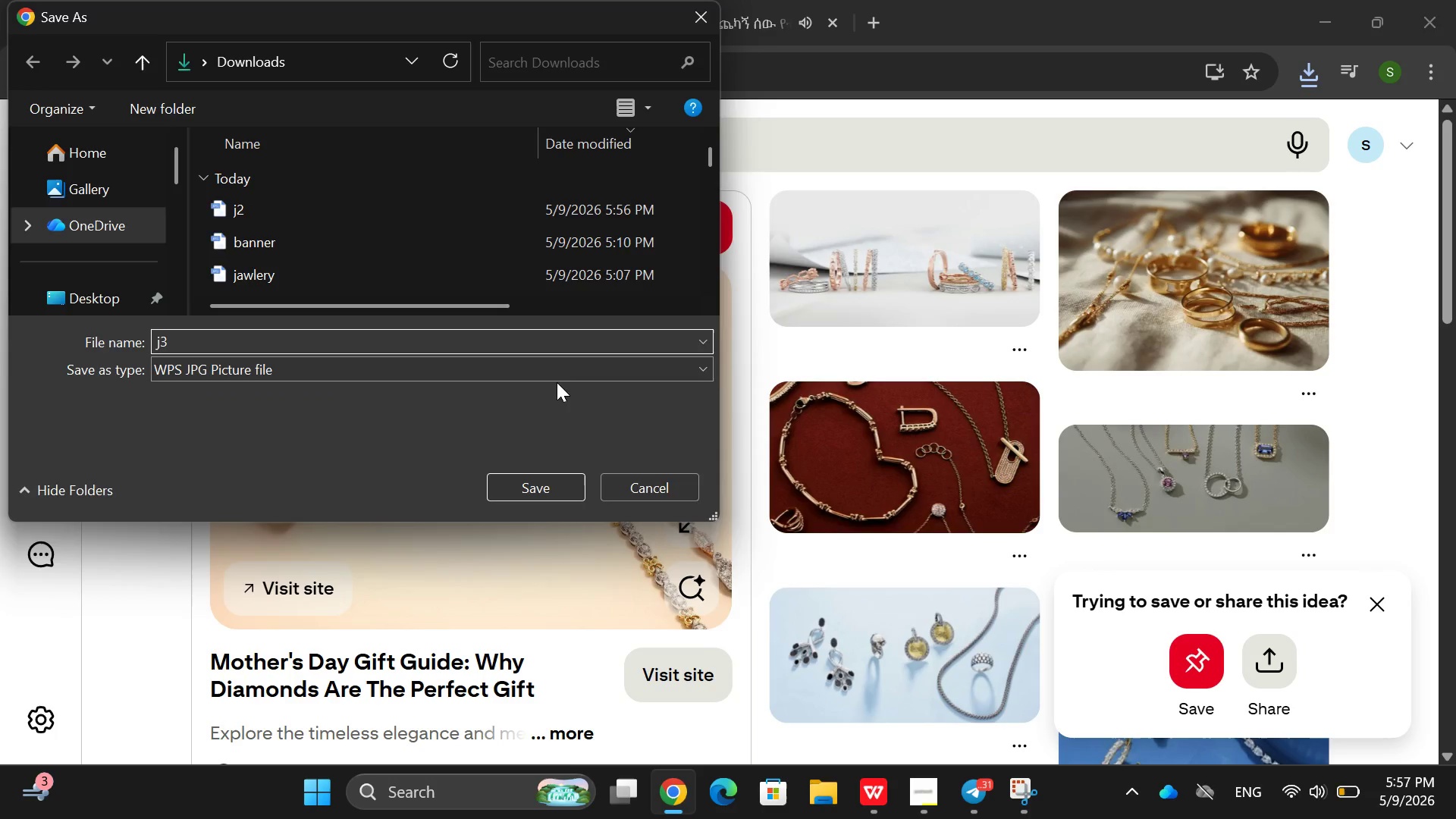 
key(Enter)
 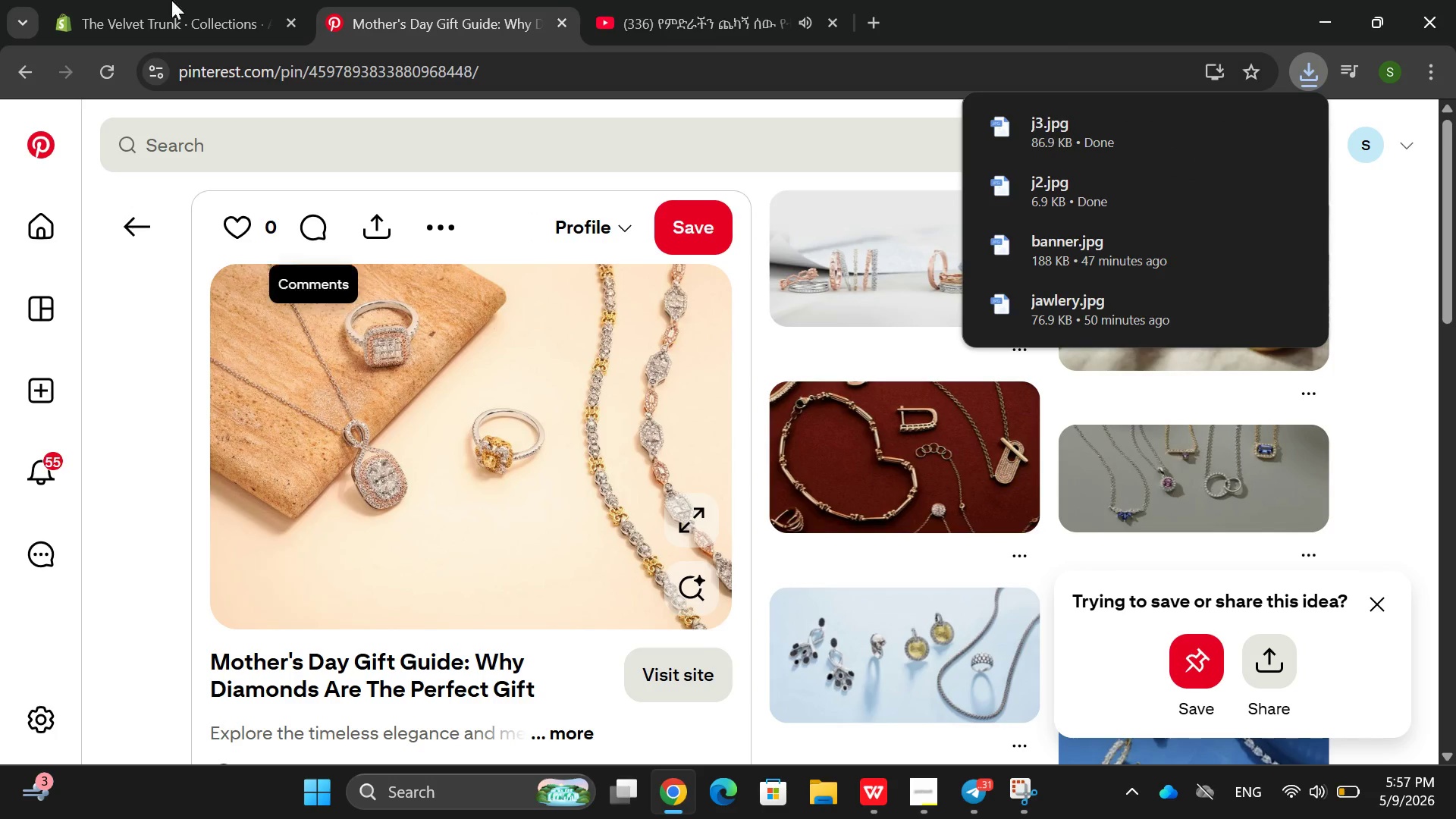 
left_click([121, 0])
 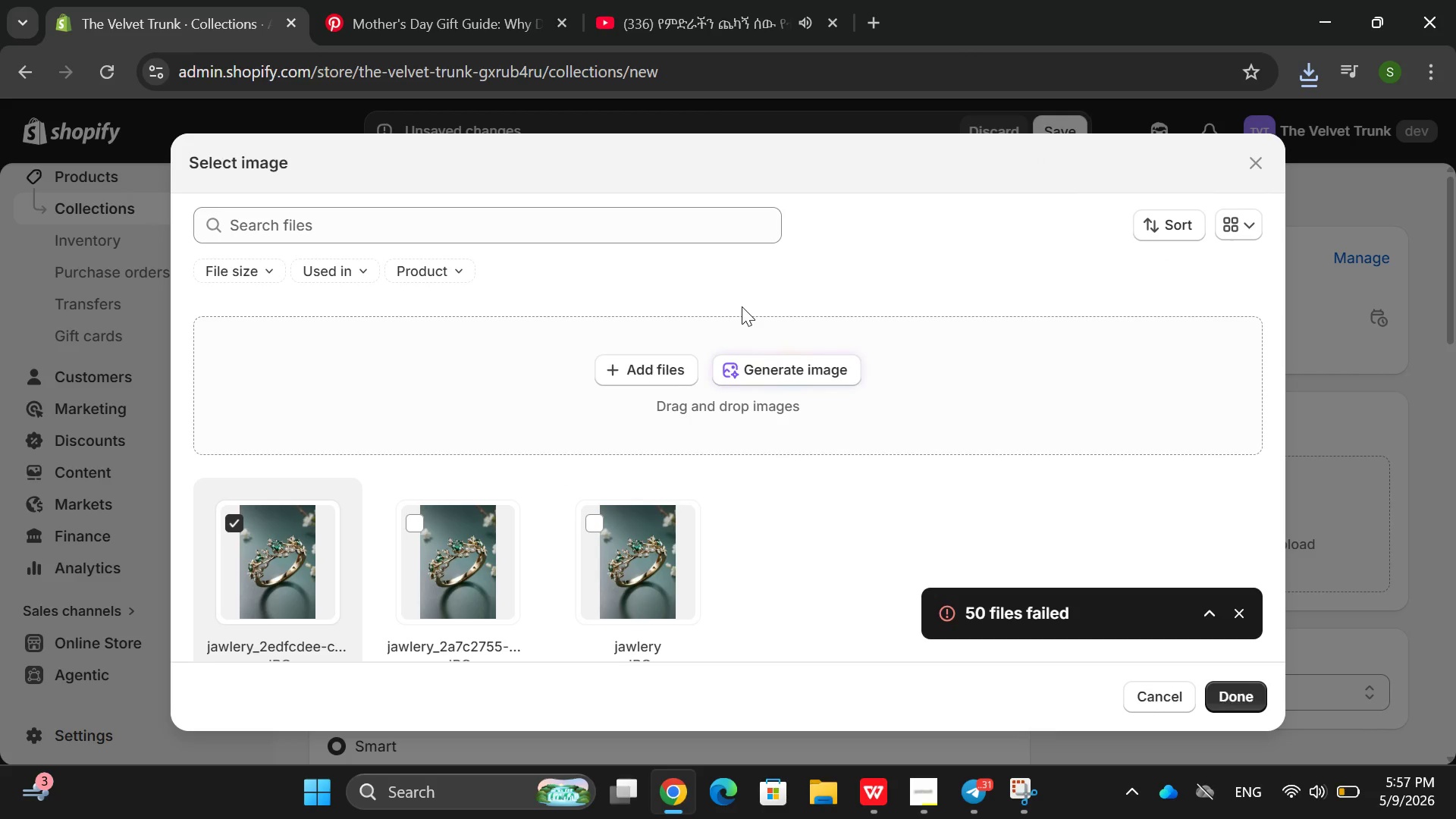 
left_click([644, 363])
 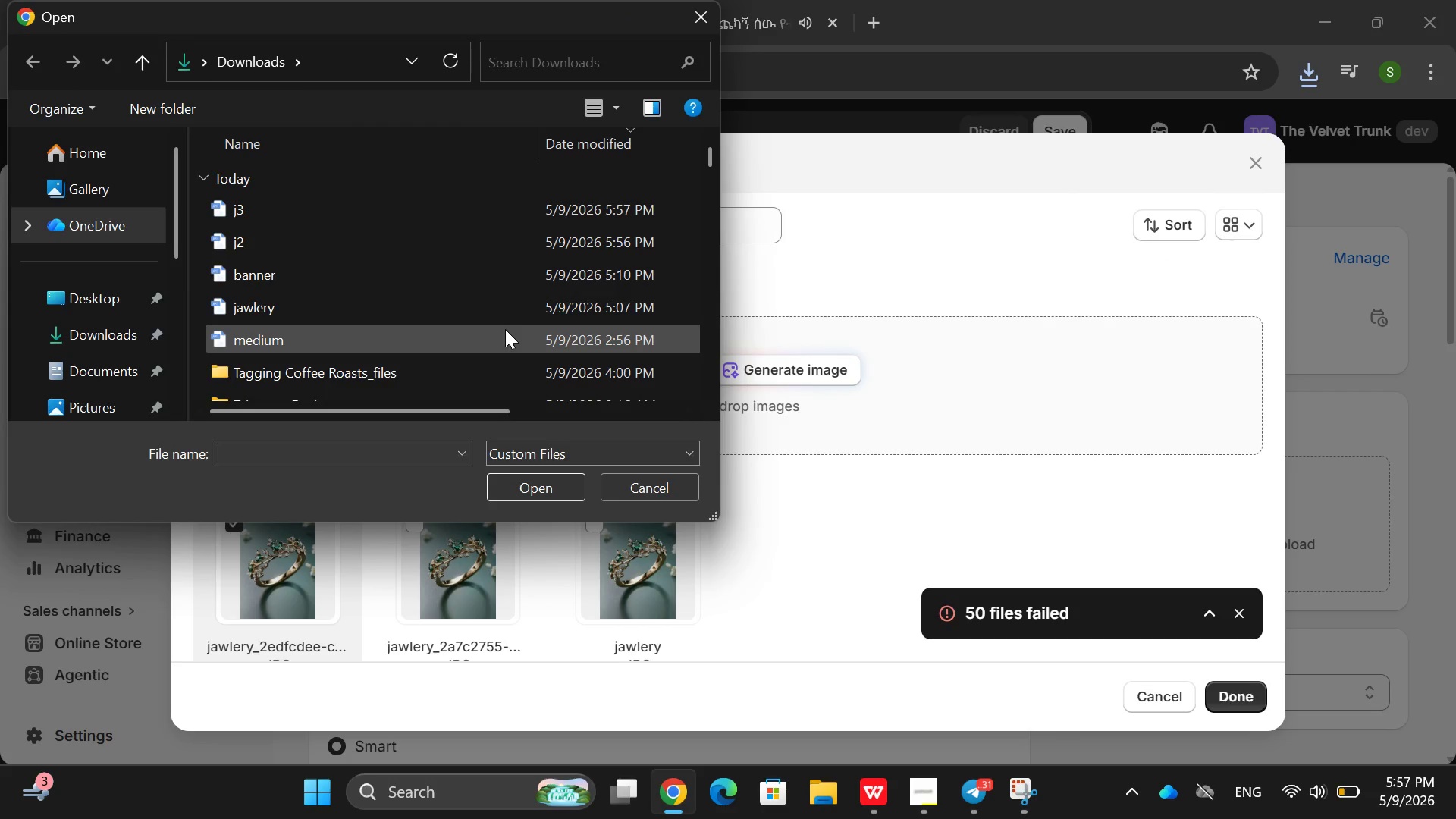 
double_click([422, 247])
 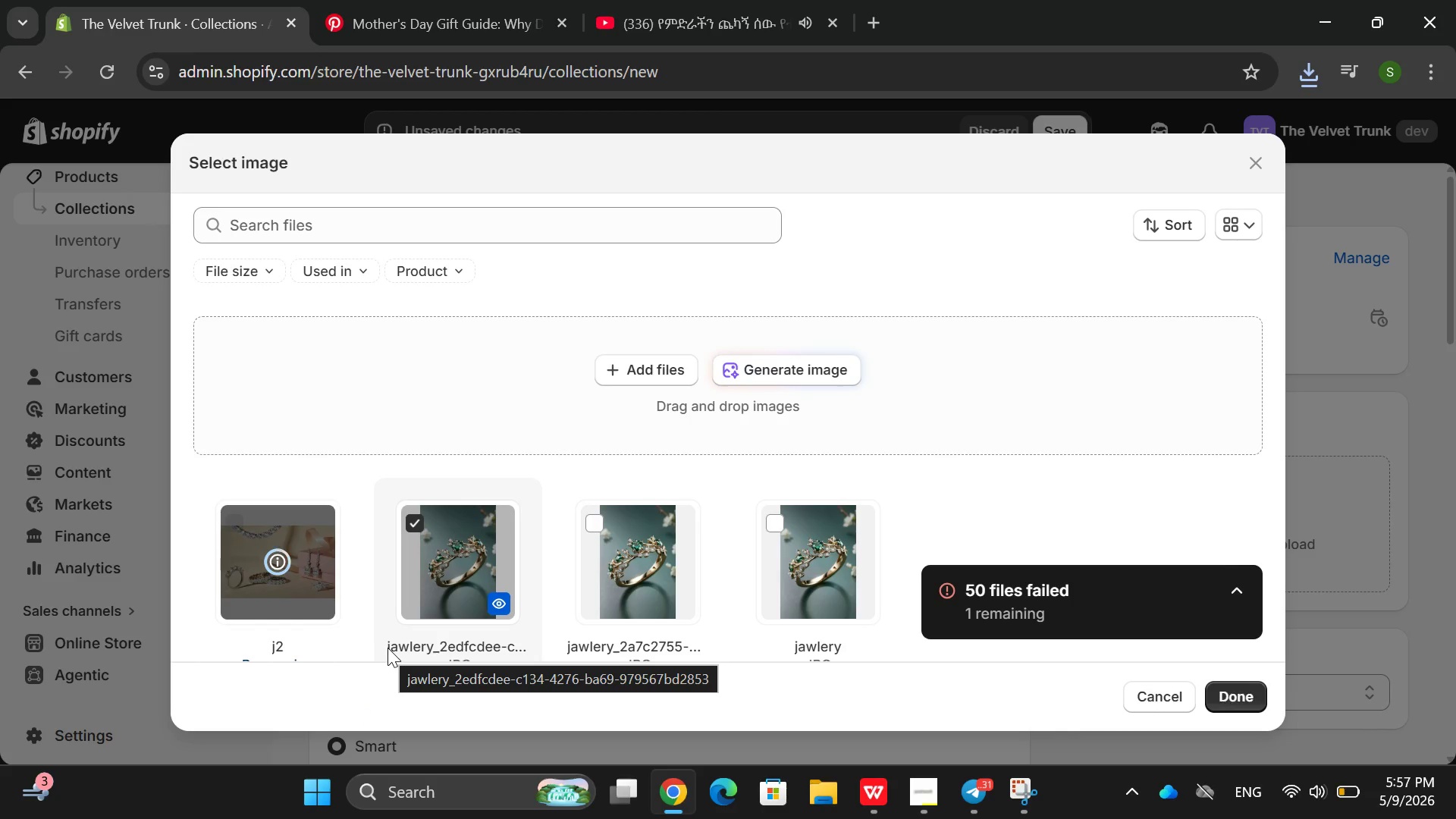 
wait(5.18)
 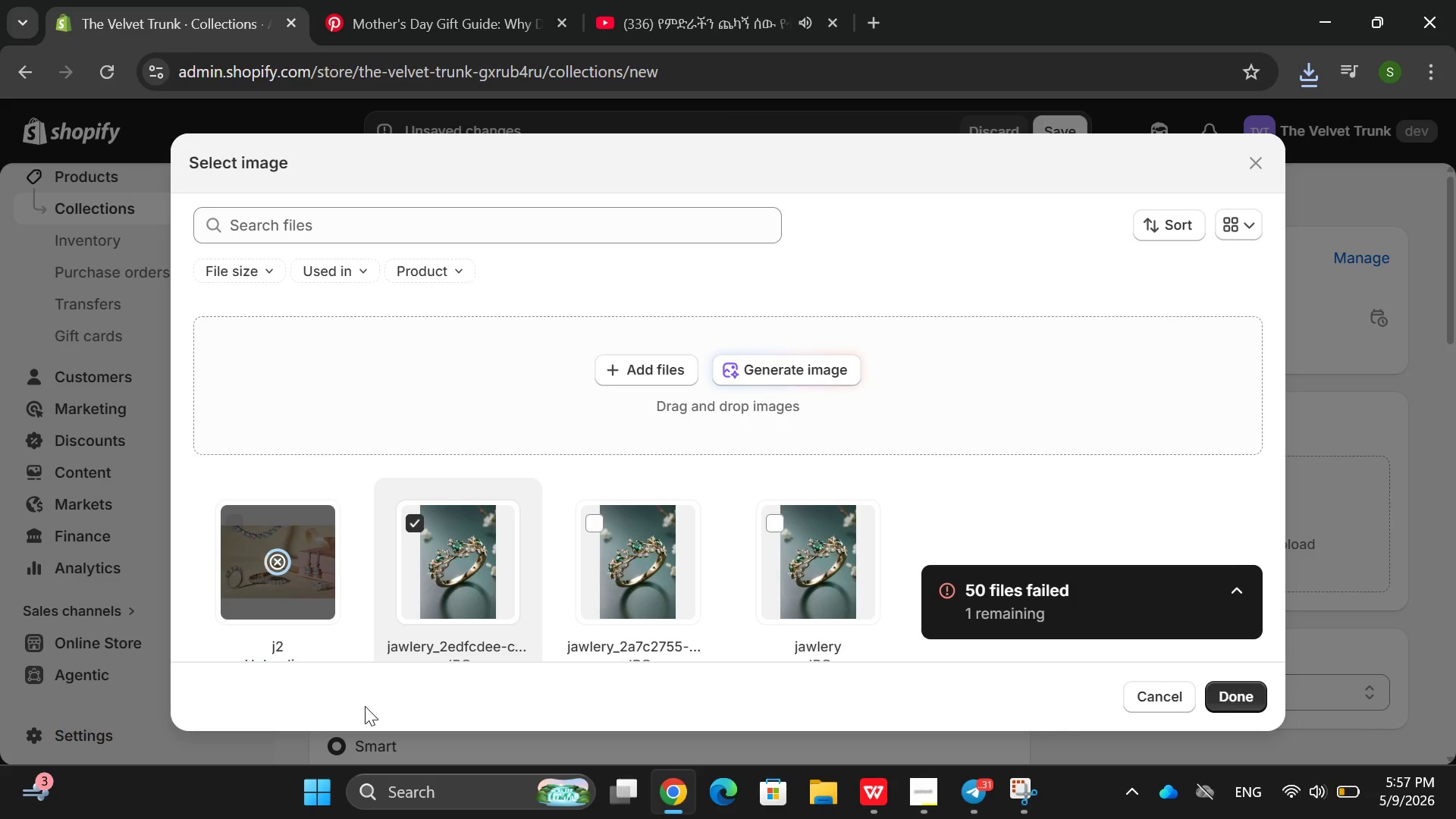 
mouse_move([267, 583])
 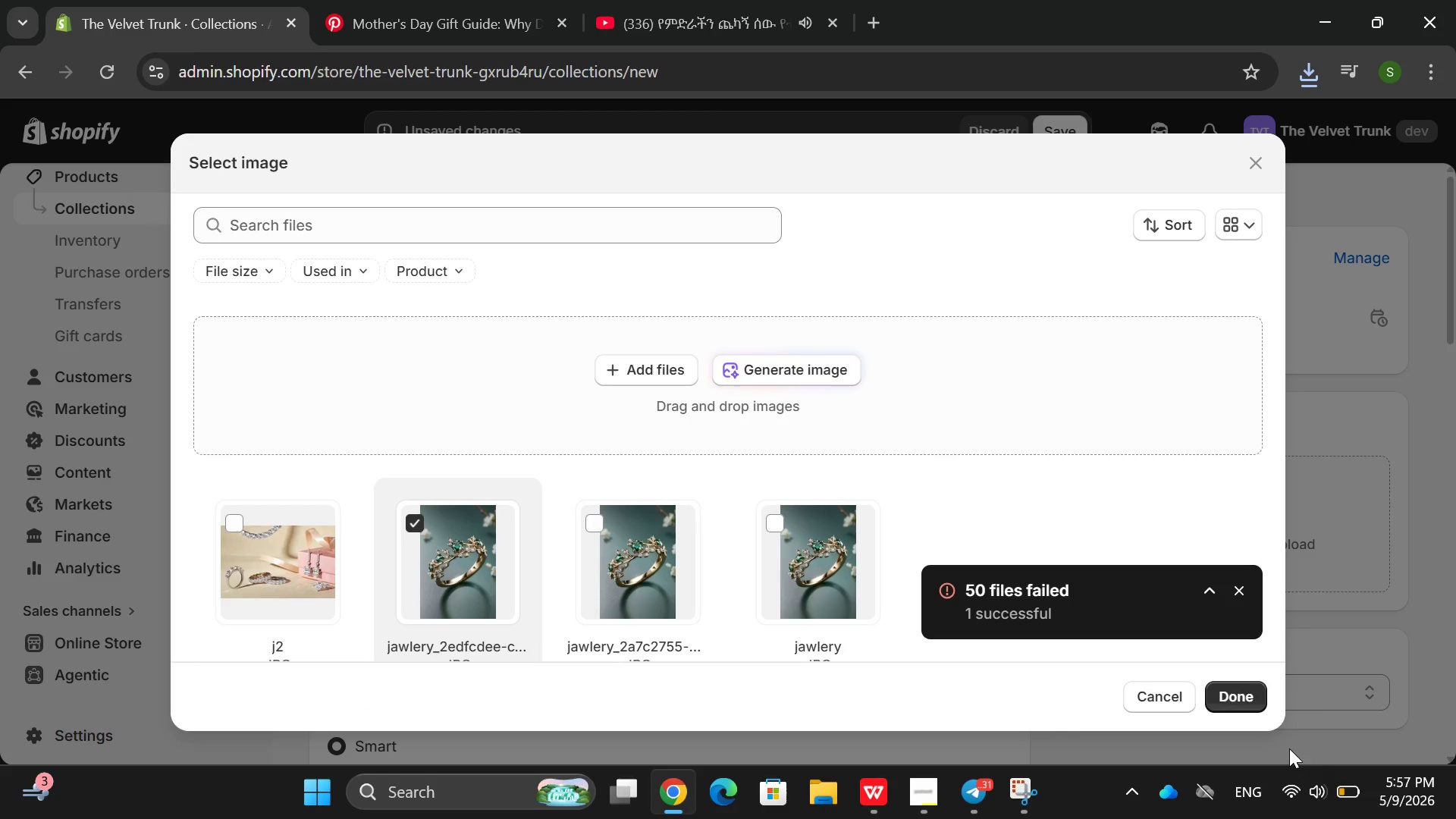 
left_click([1232, 709])
 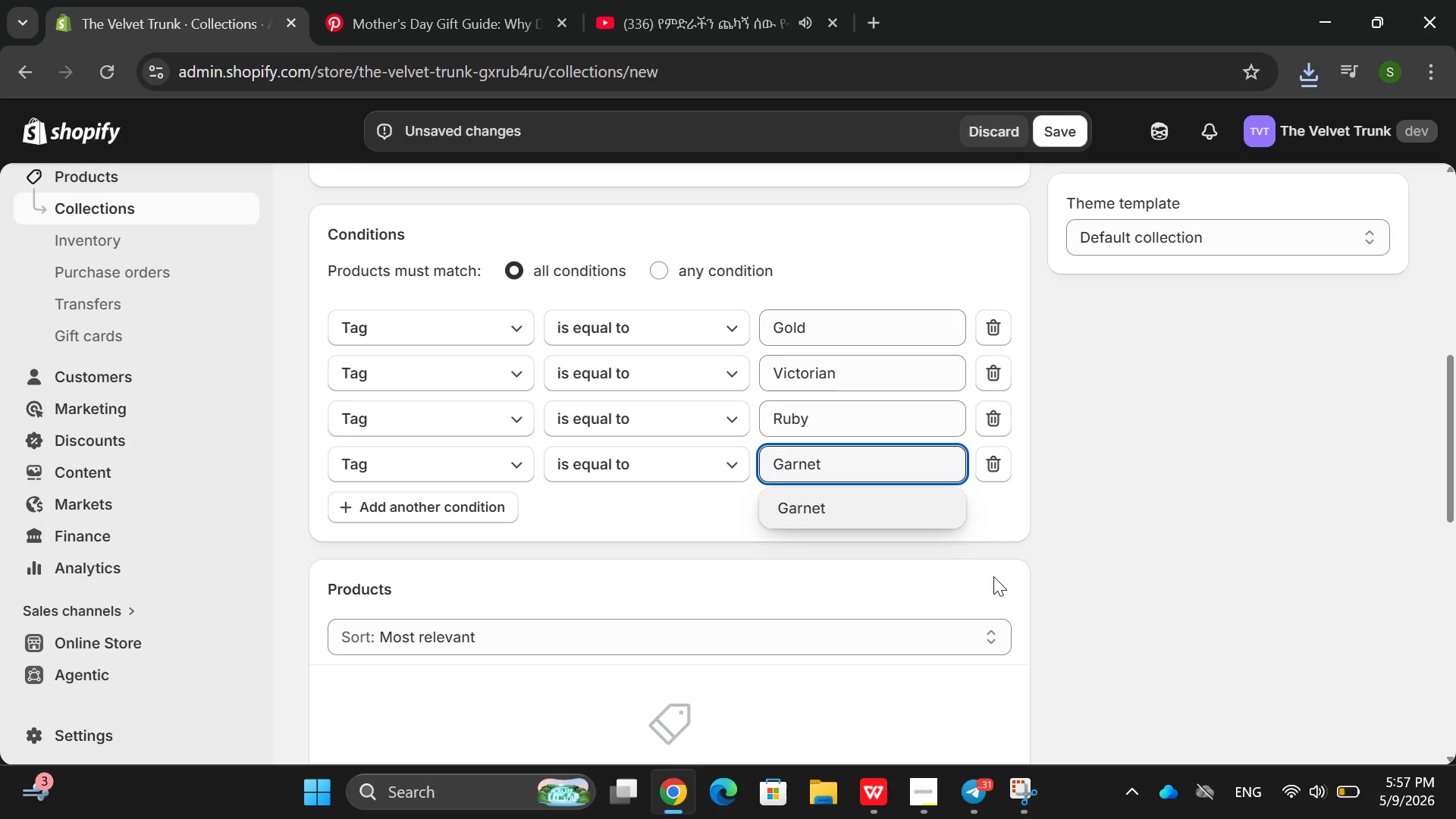 
left_click([1117, 578])
 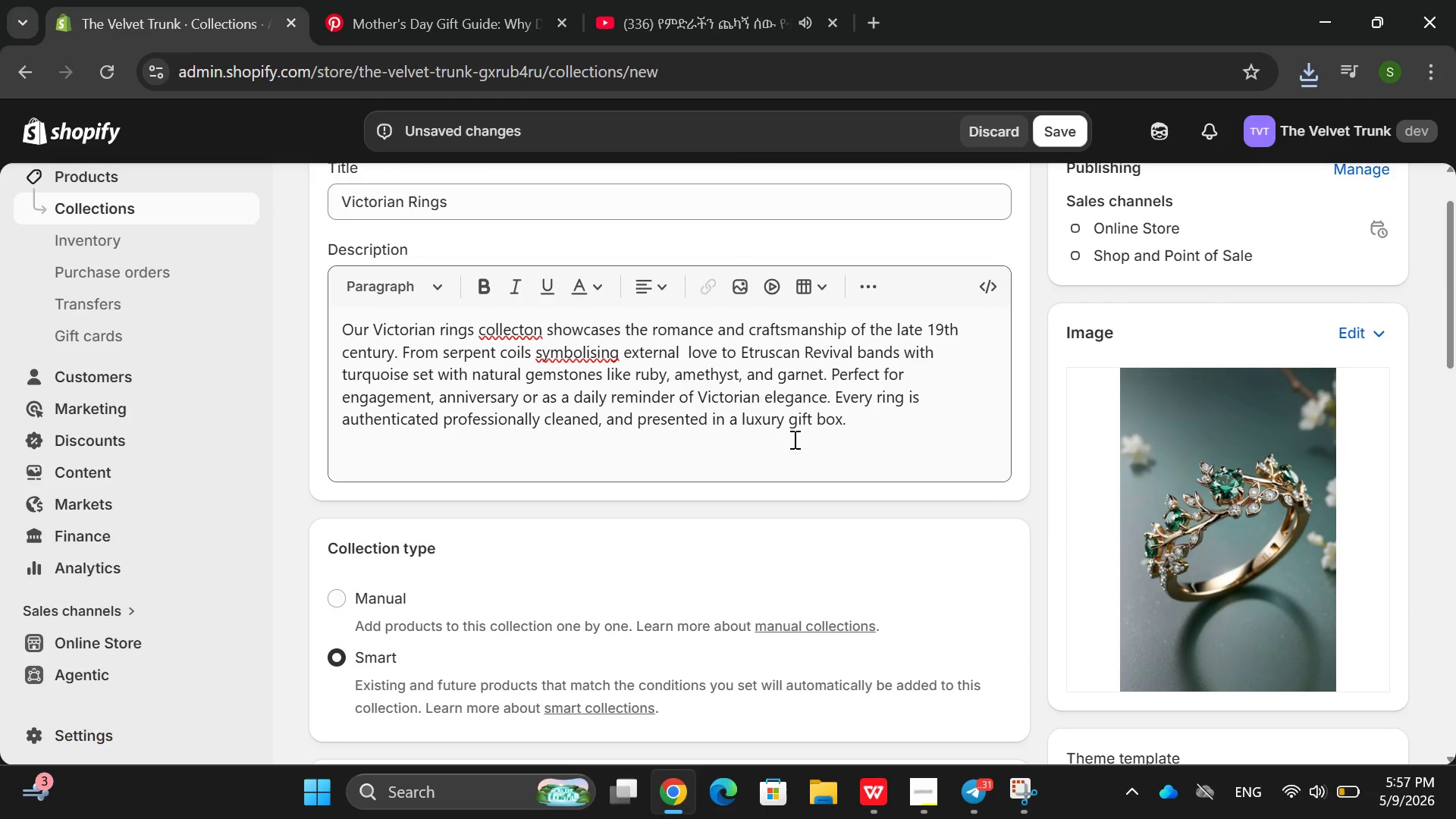 
wait(5.33)
 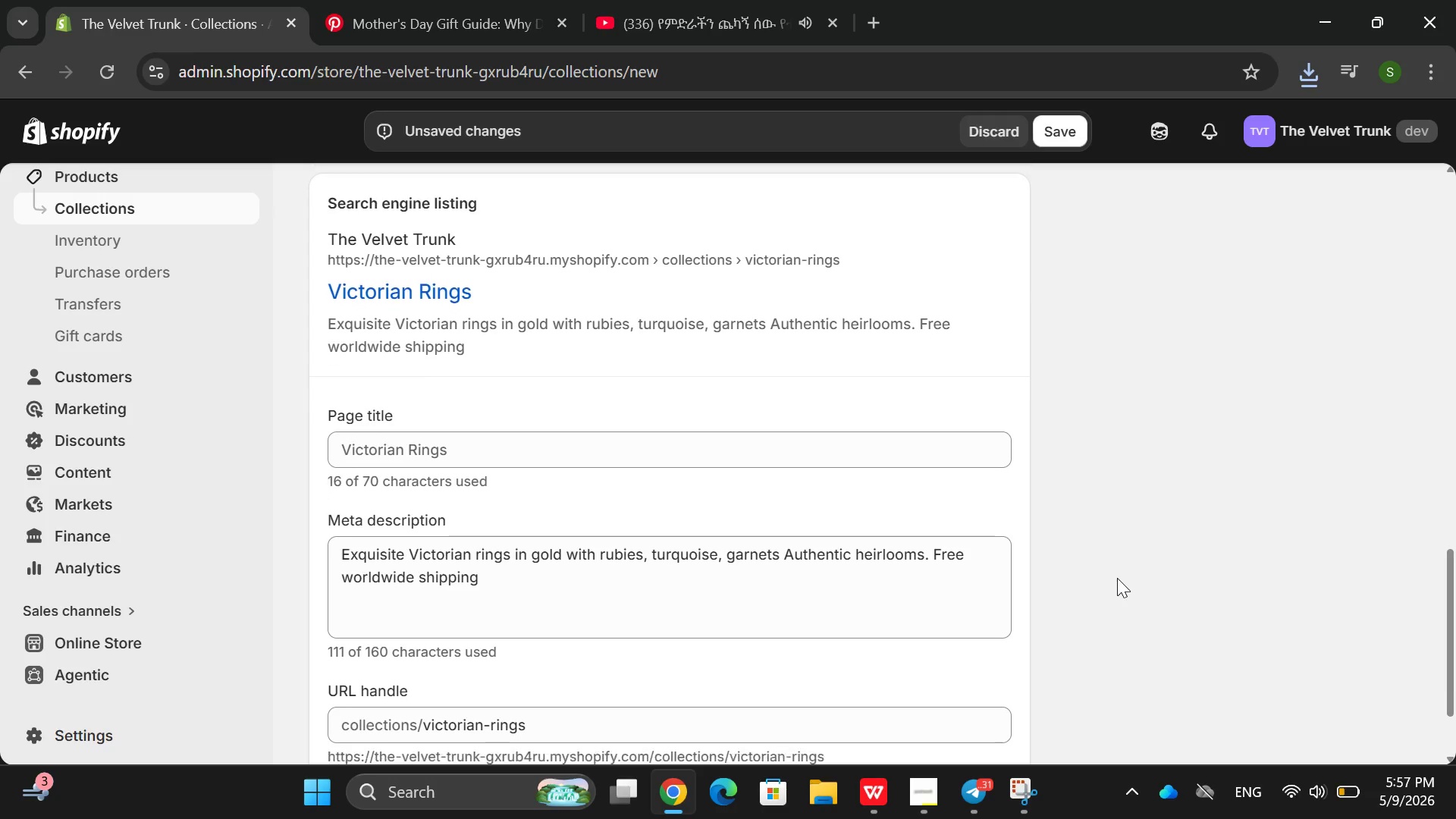 
left_click([534, 334])
 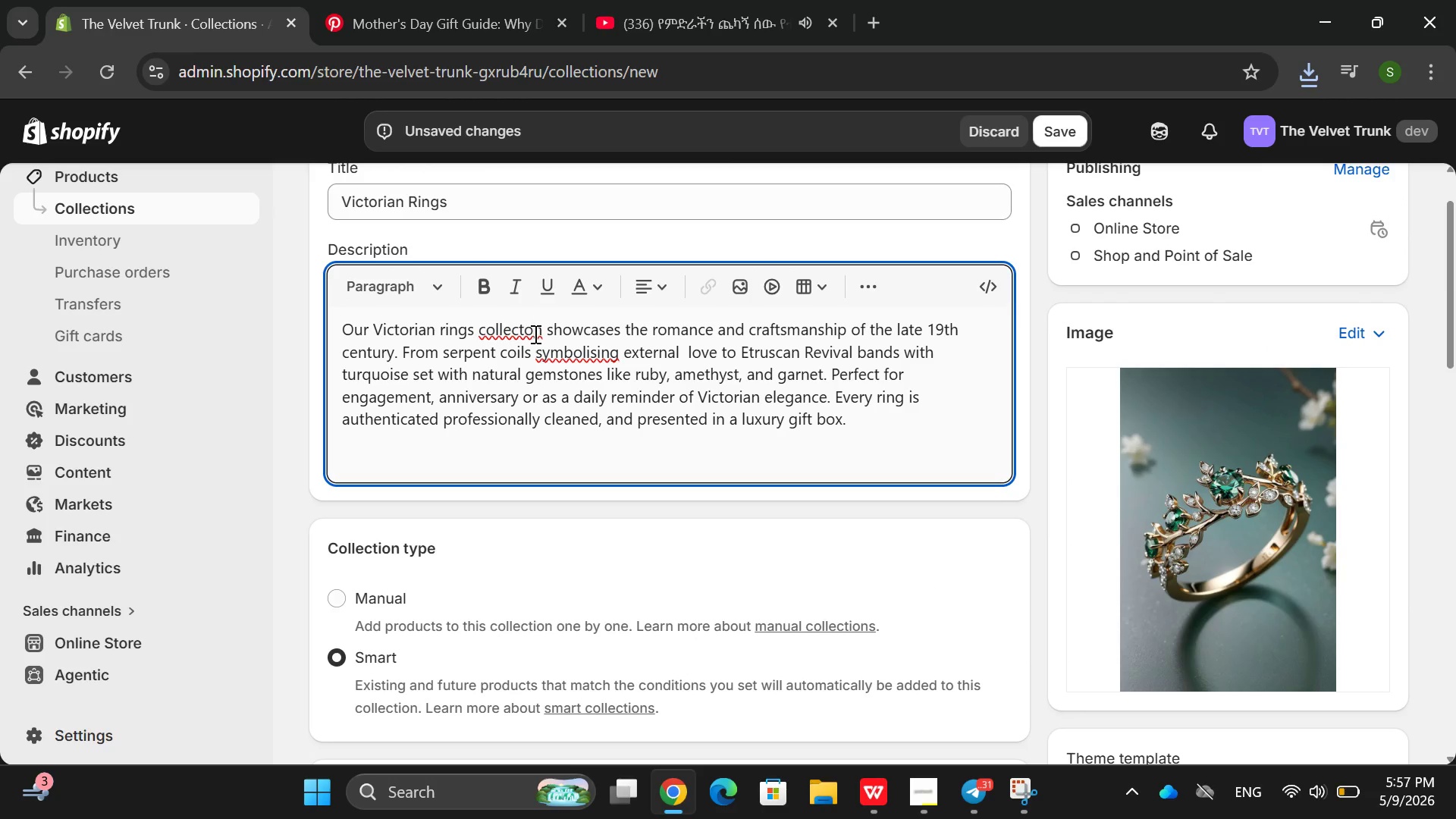 
key(ArrowLeft)
 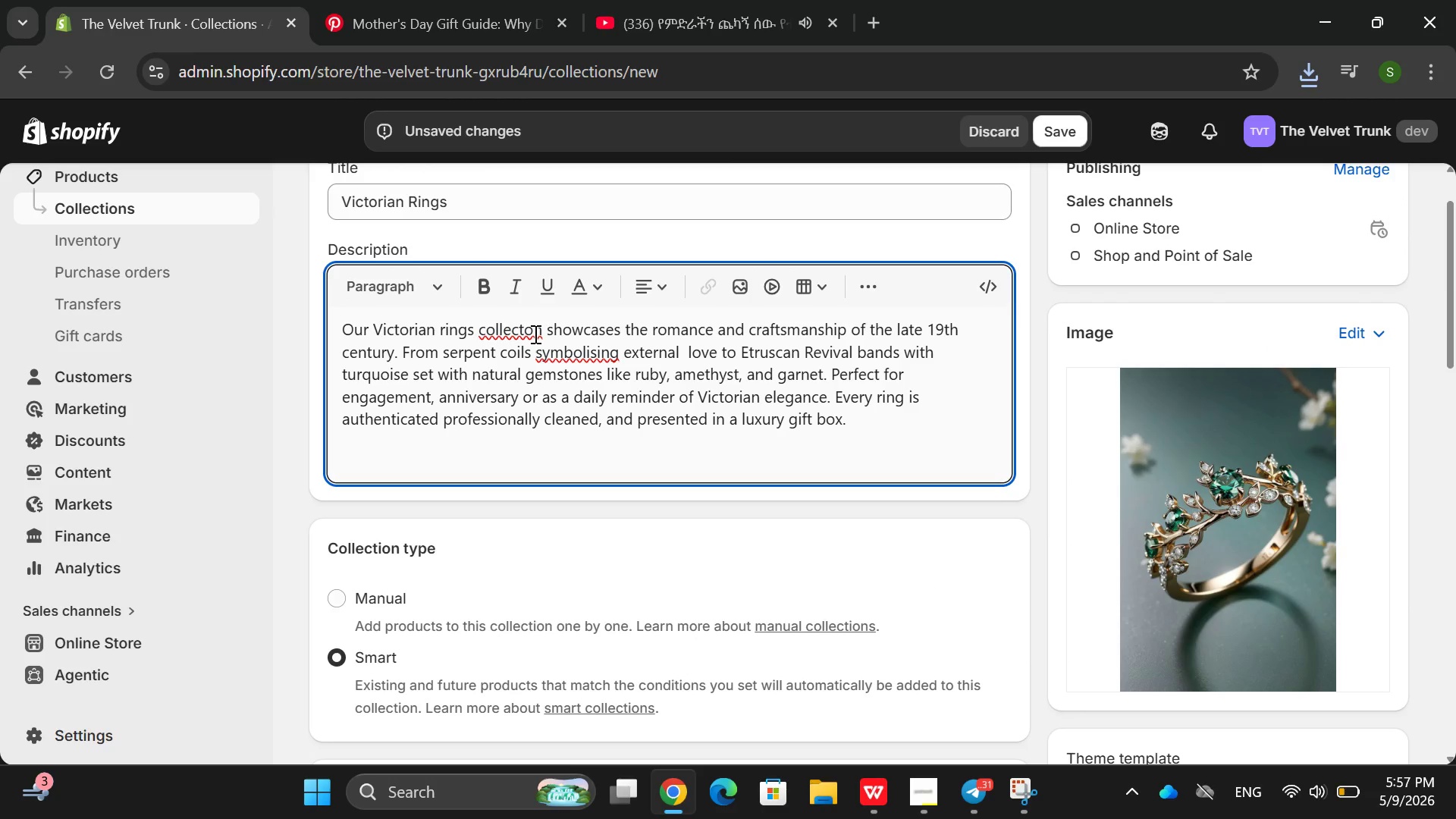 
key(I)
 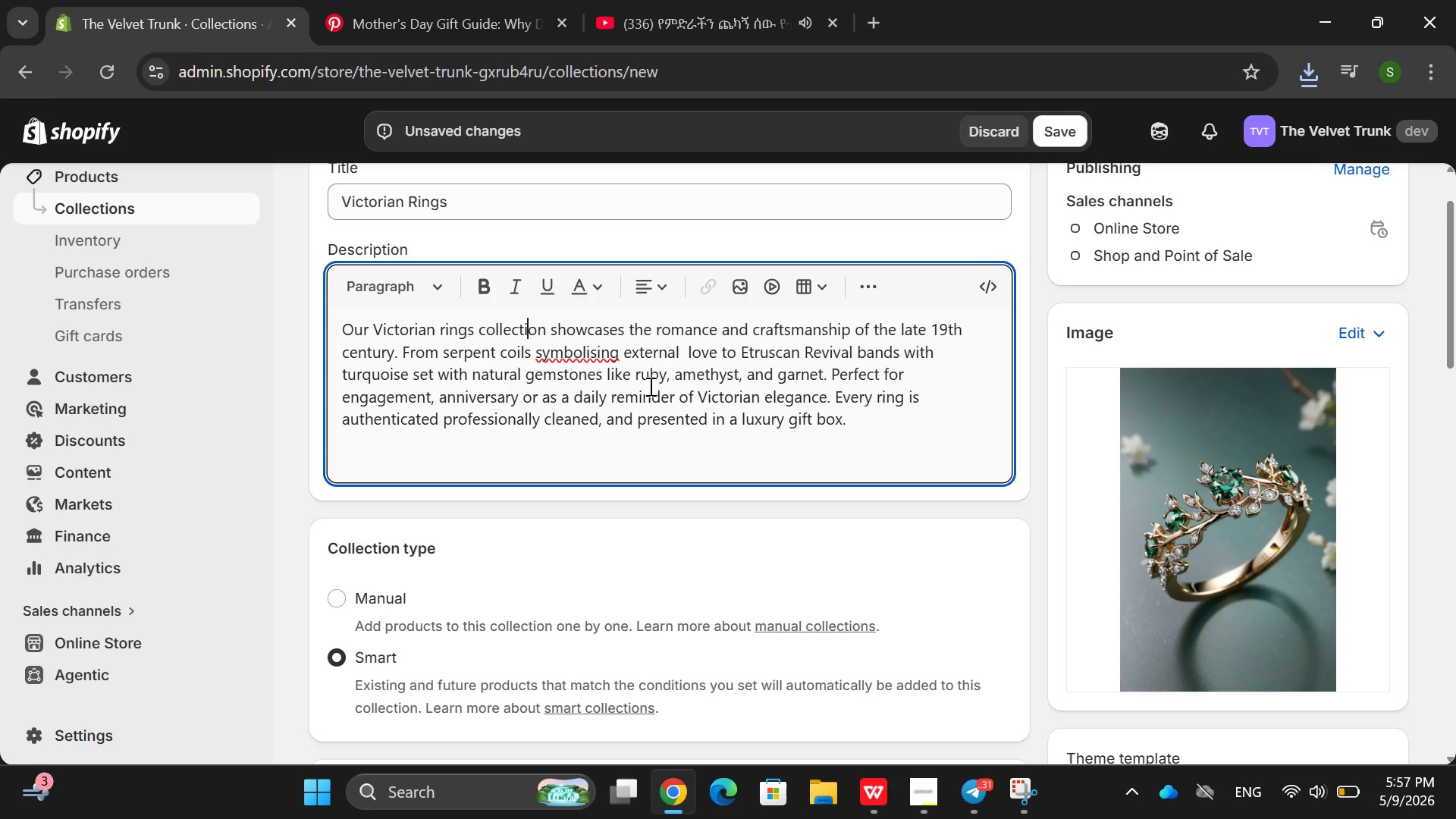 
wait(15.69)
 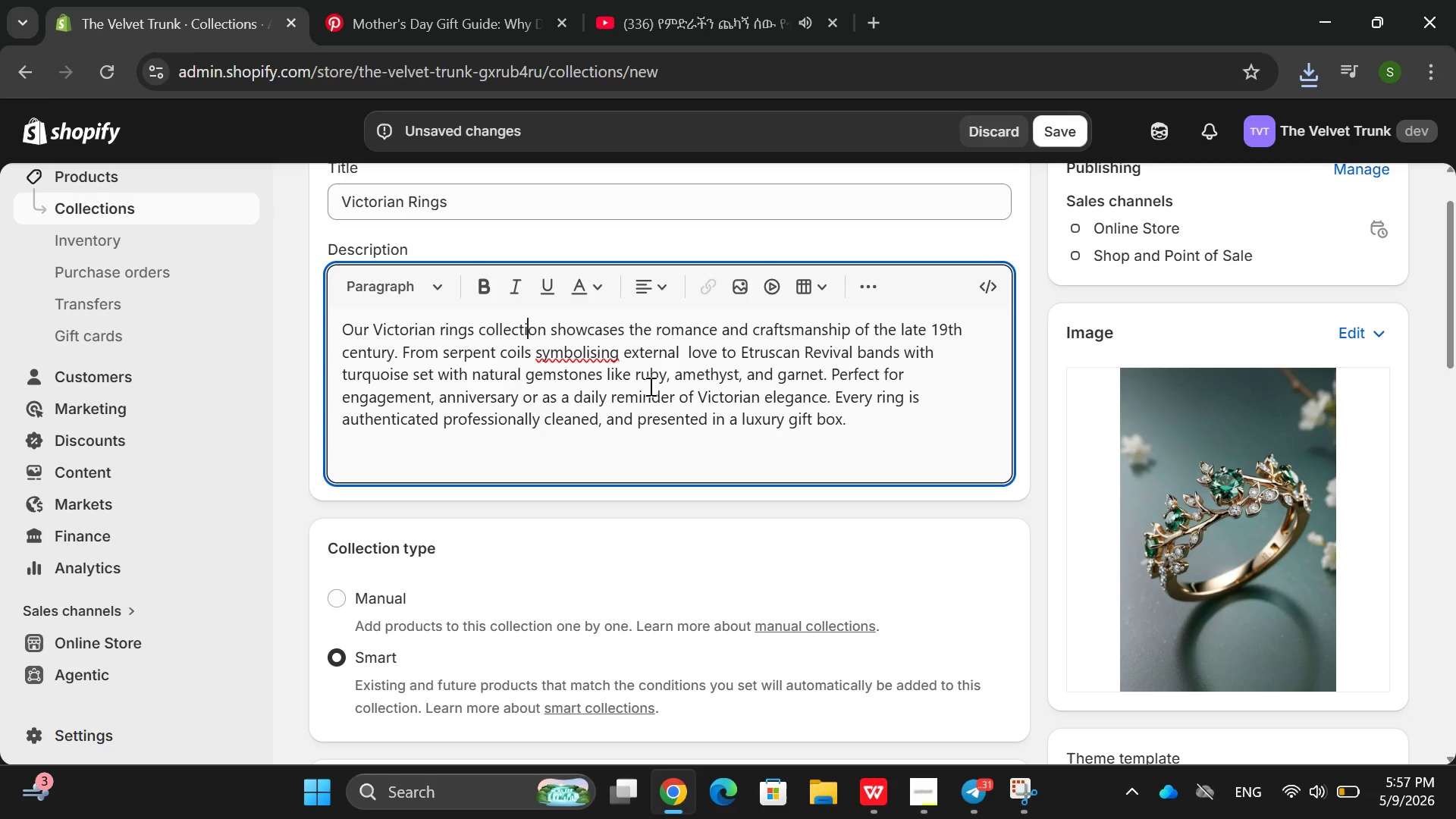 
left_click([1059, 131])
 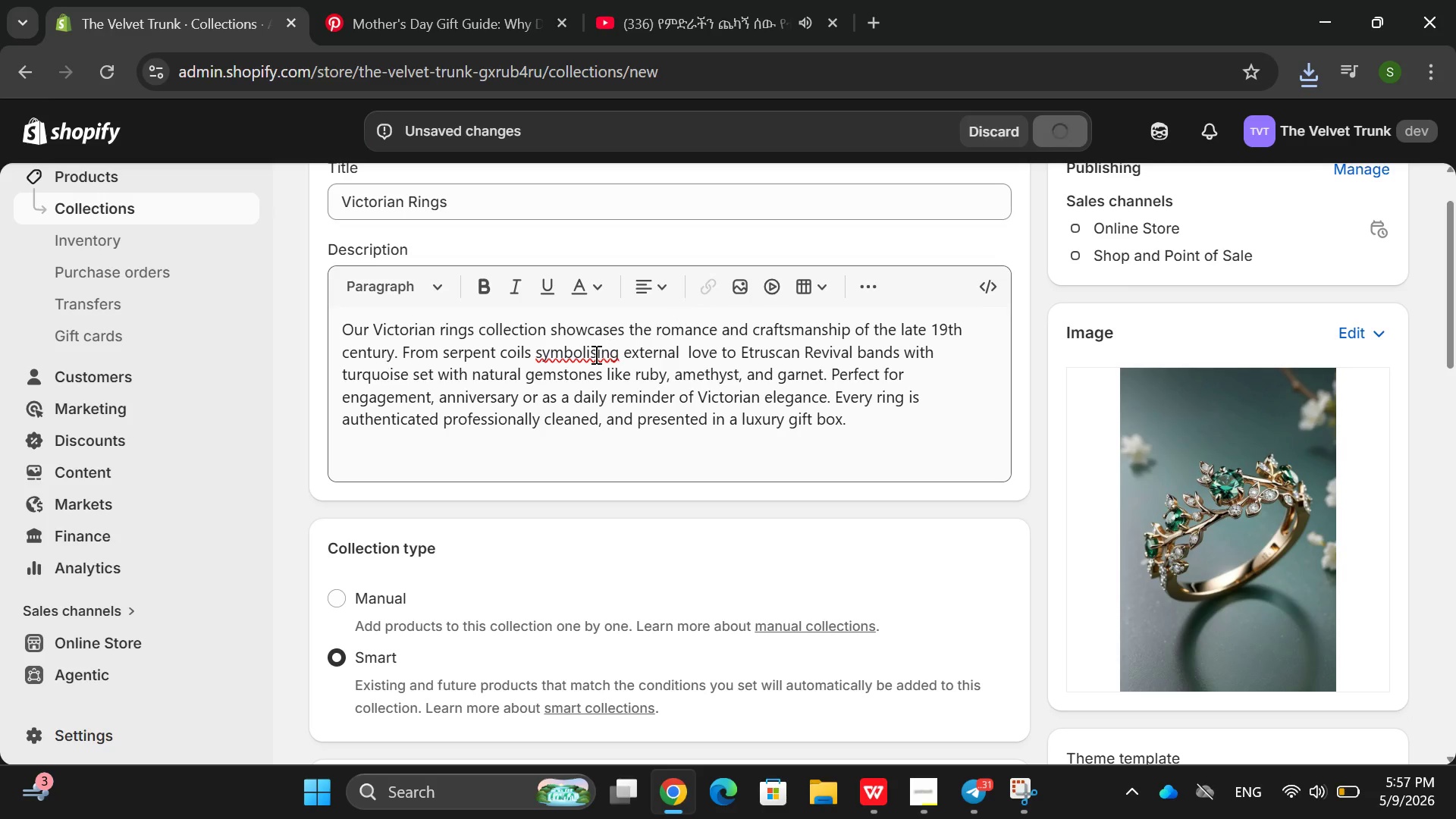 
double_click([595, 354])
 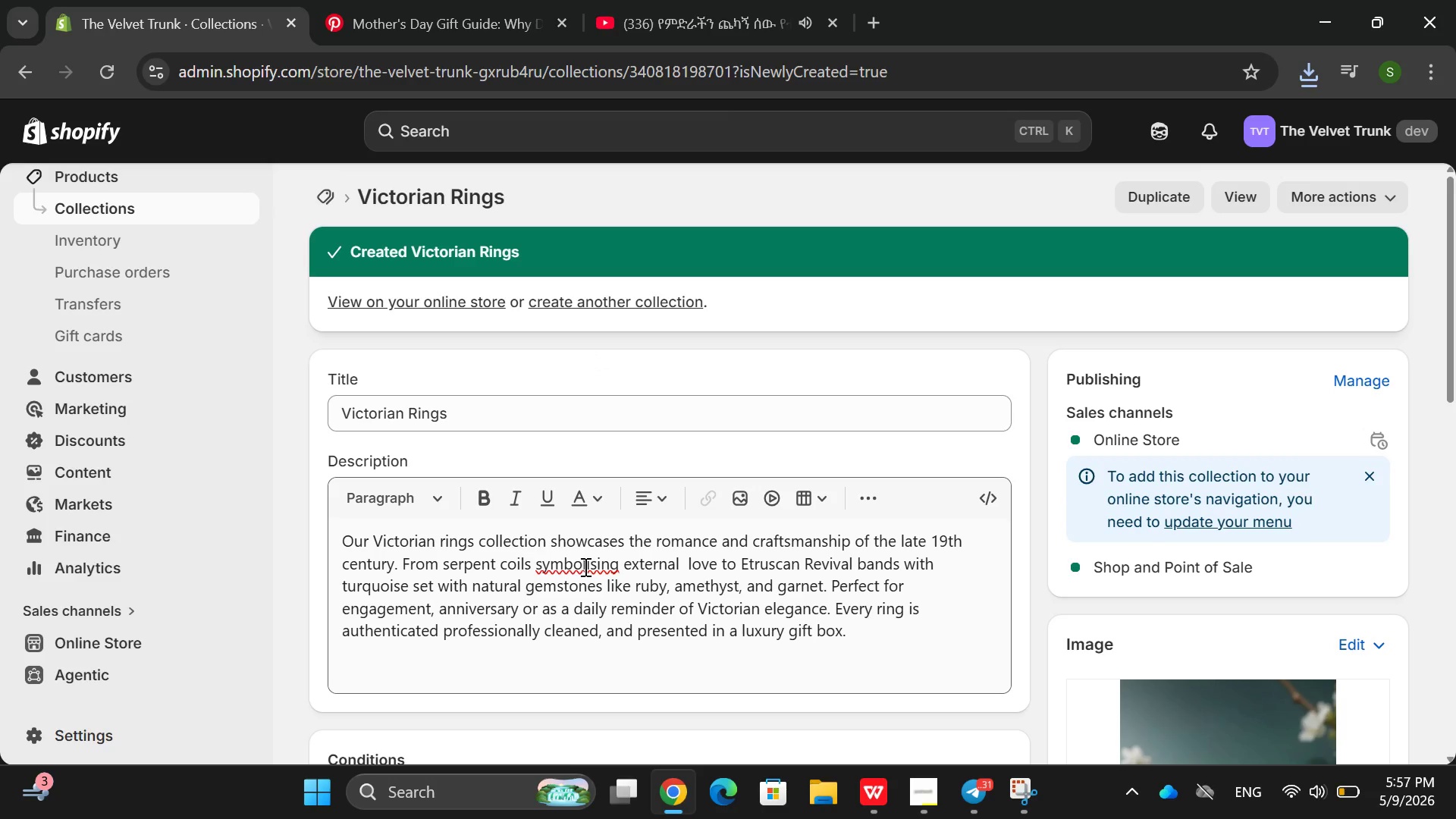 
wait(5.42)
 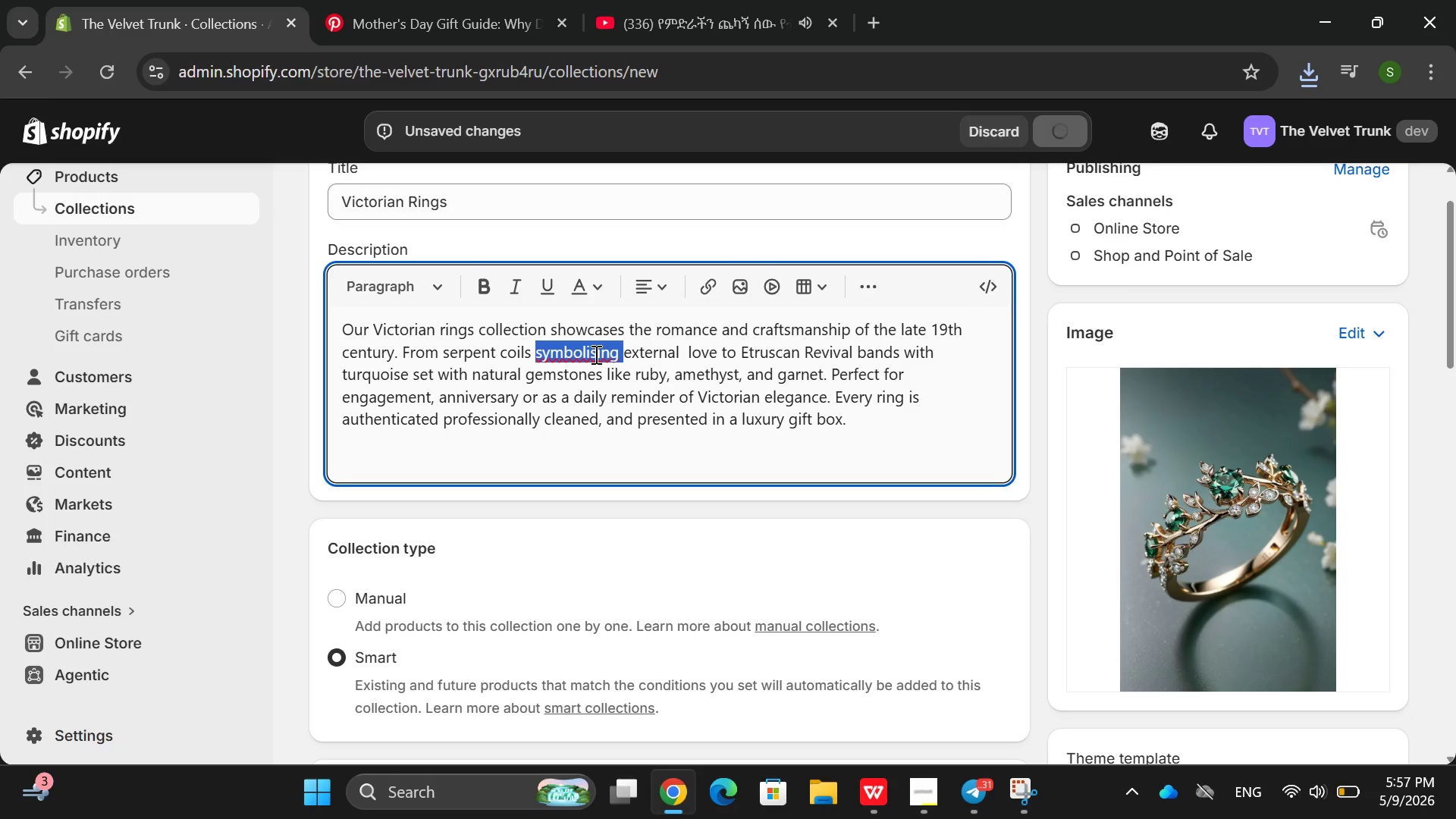 
right_click([584, 566])
 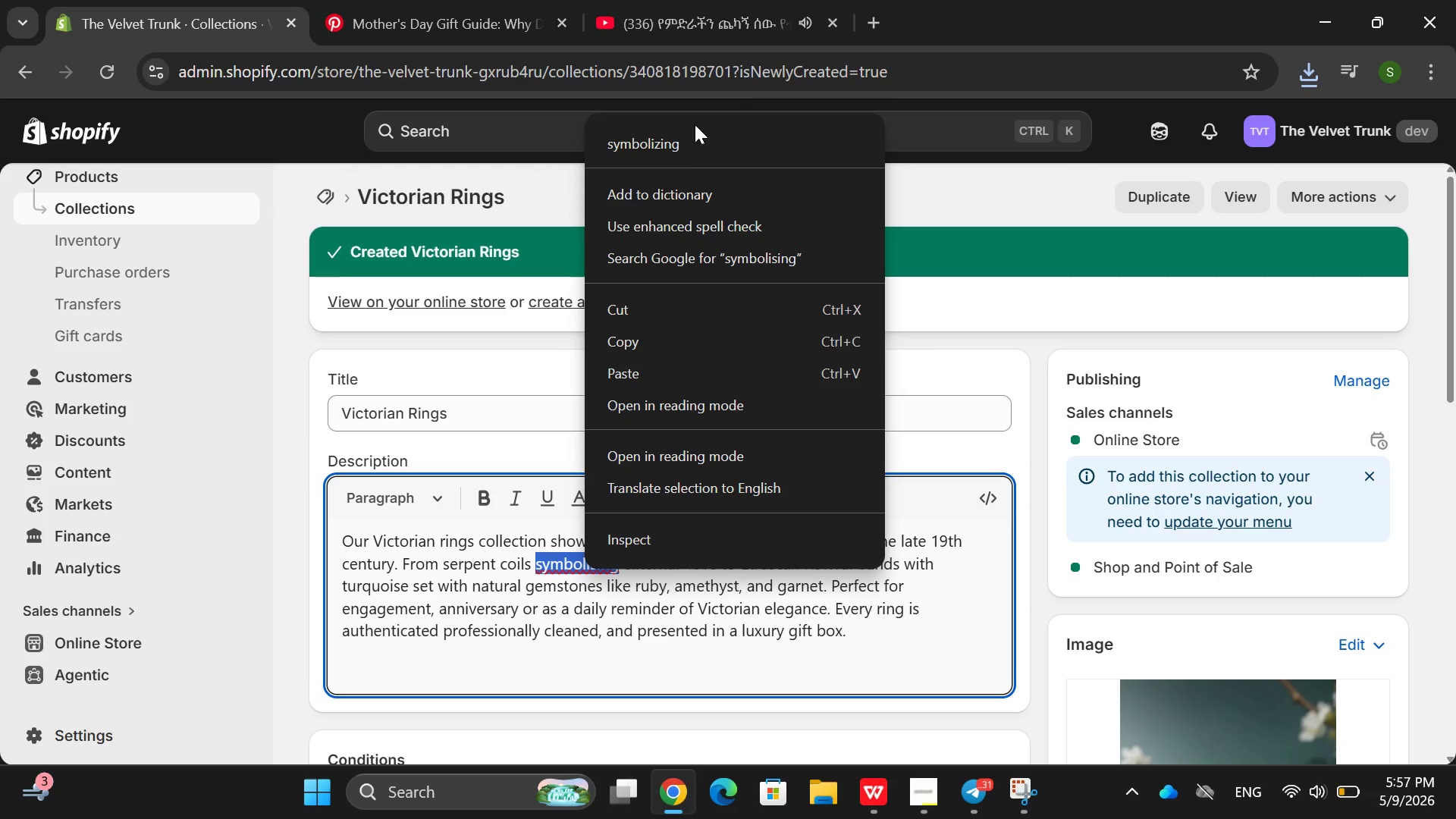 
left_click([684, 142])
 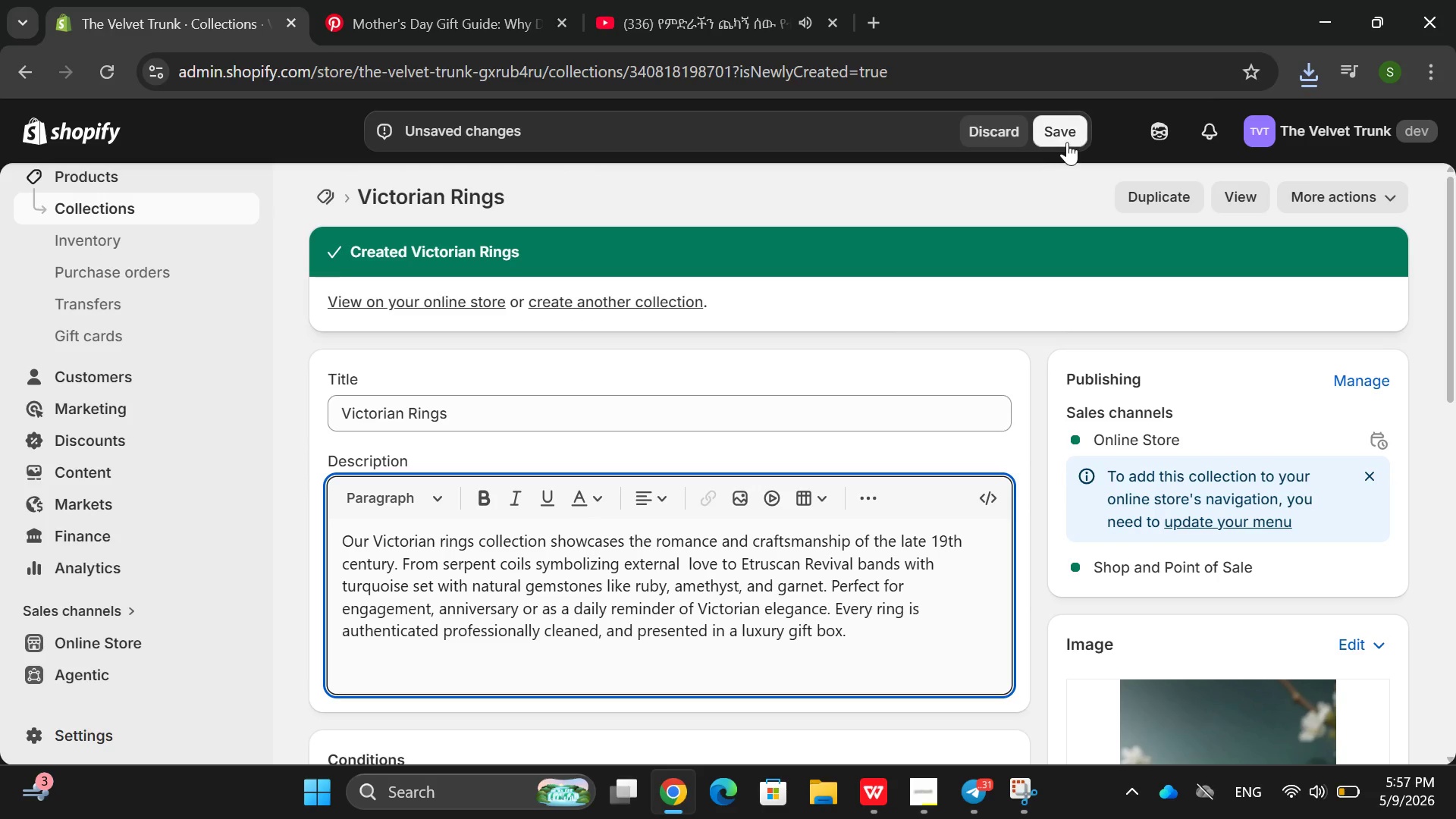 
left_click([1054, 128])
 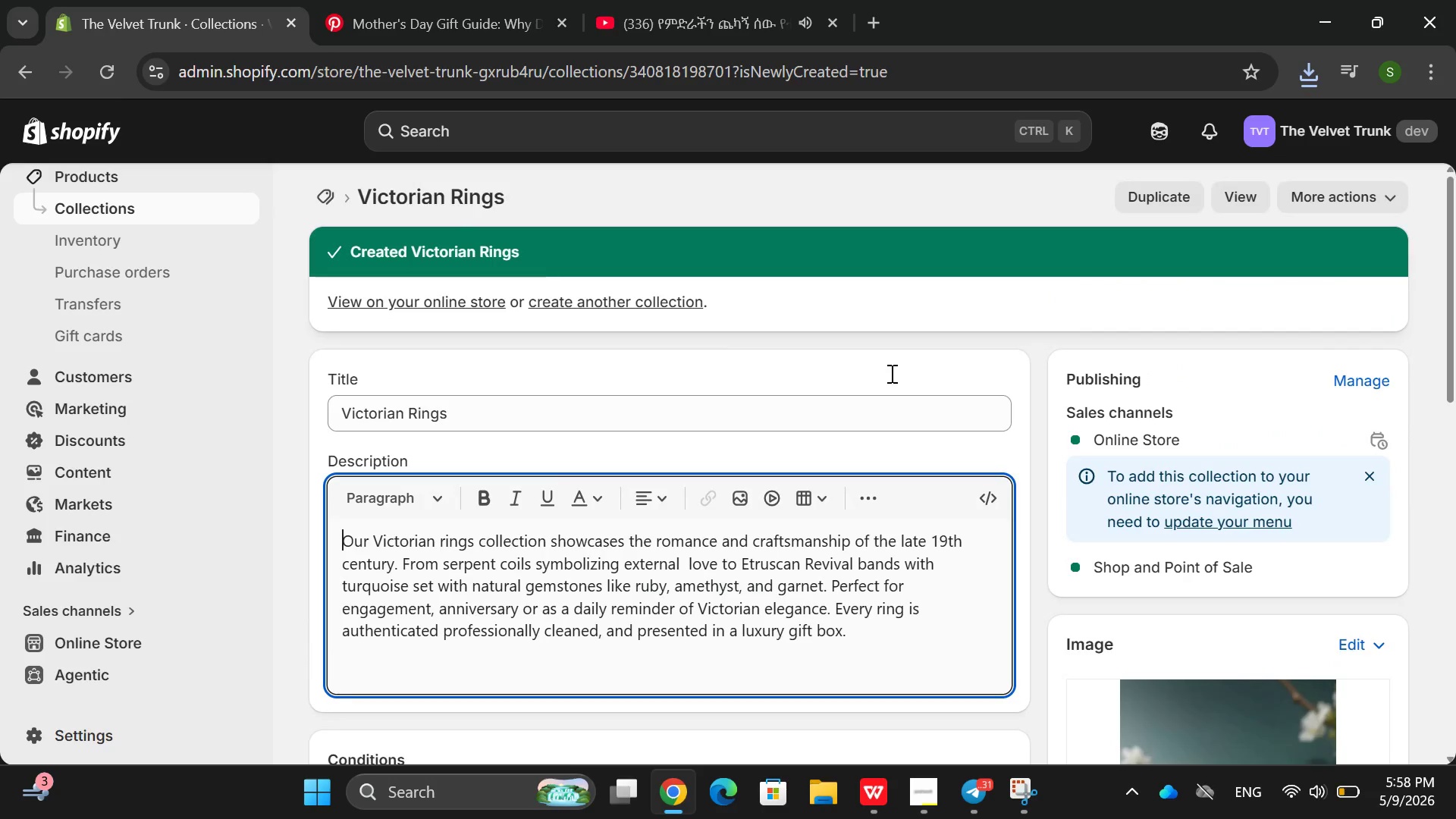 
wait(5.56)
 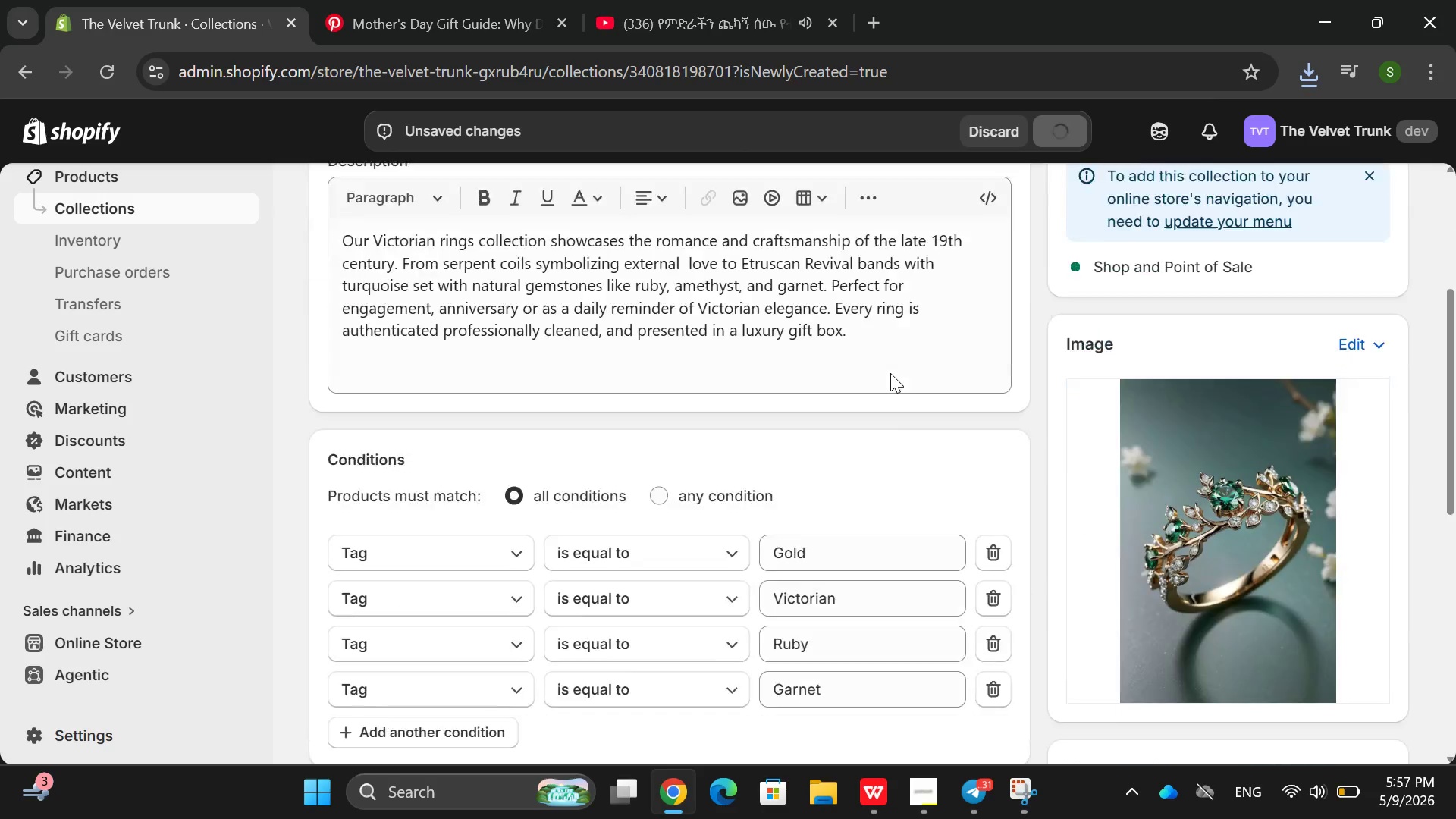 
left_click([27, 69])
 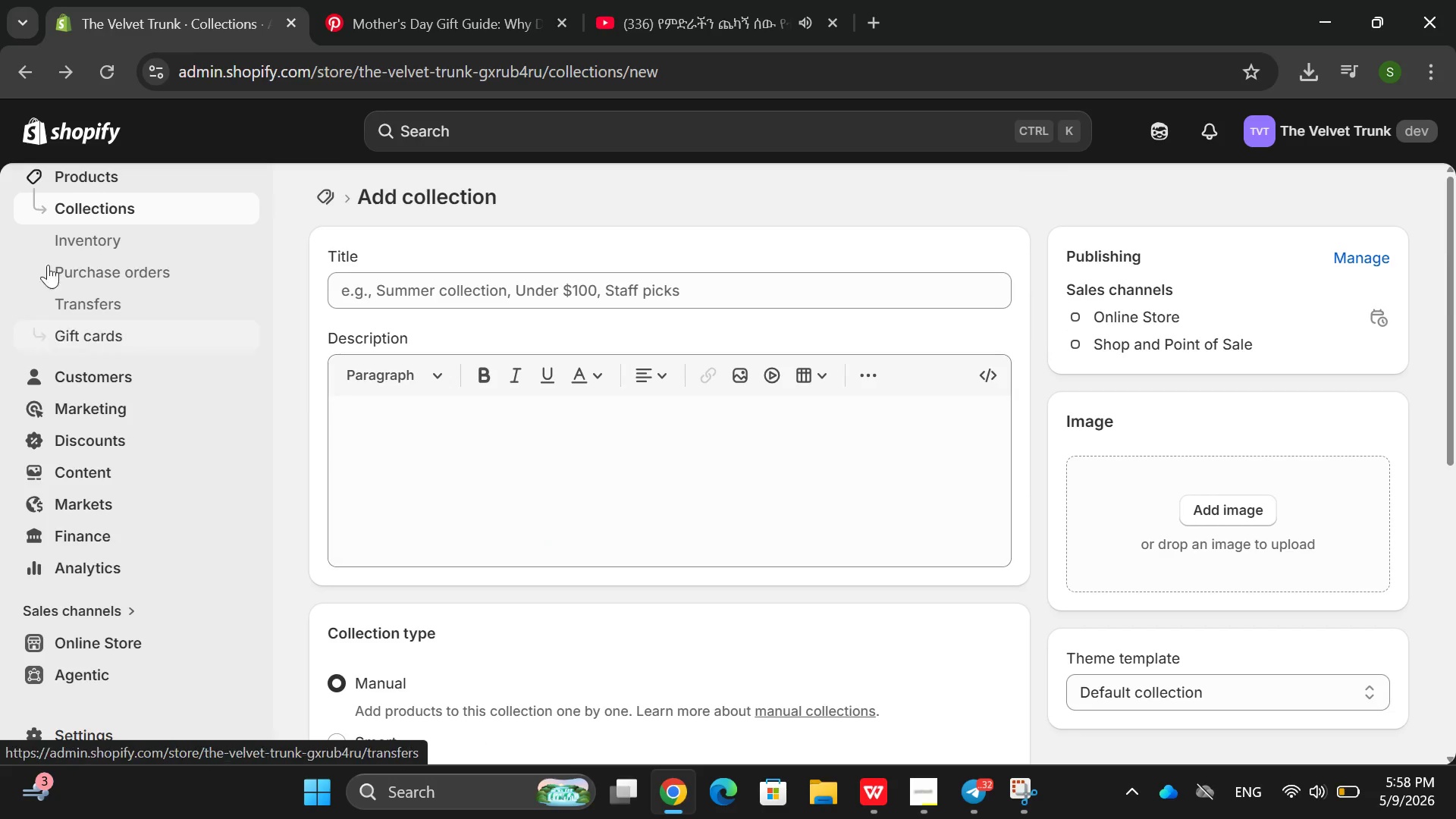 
left_click([24, 77])
 